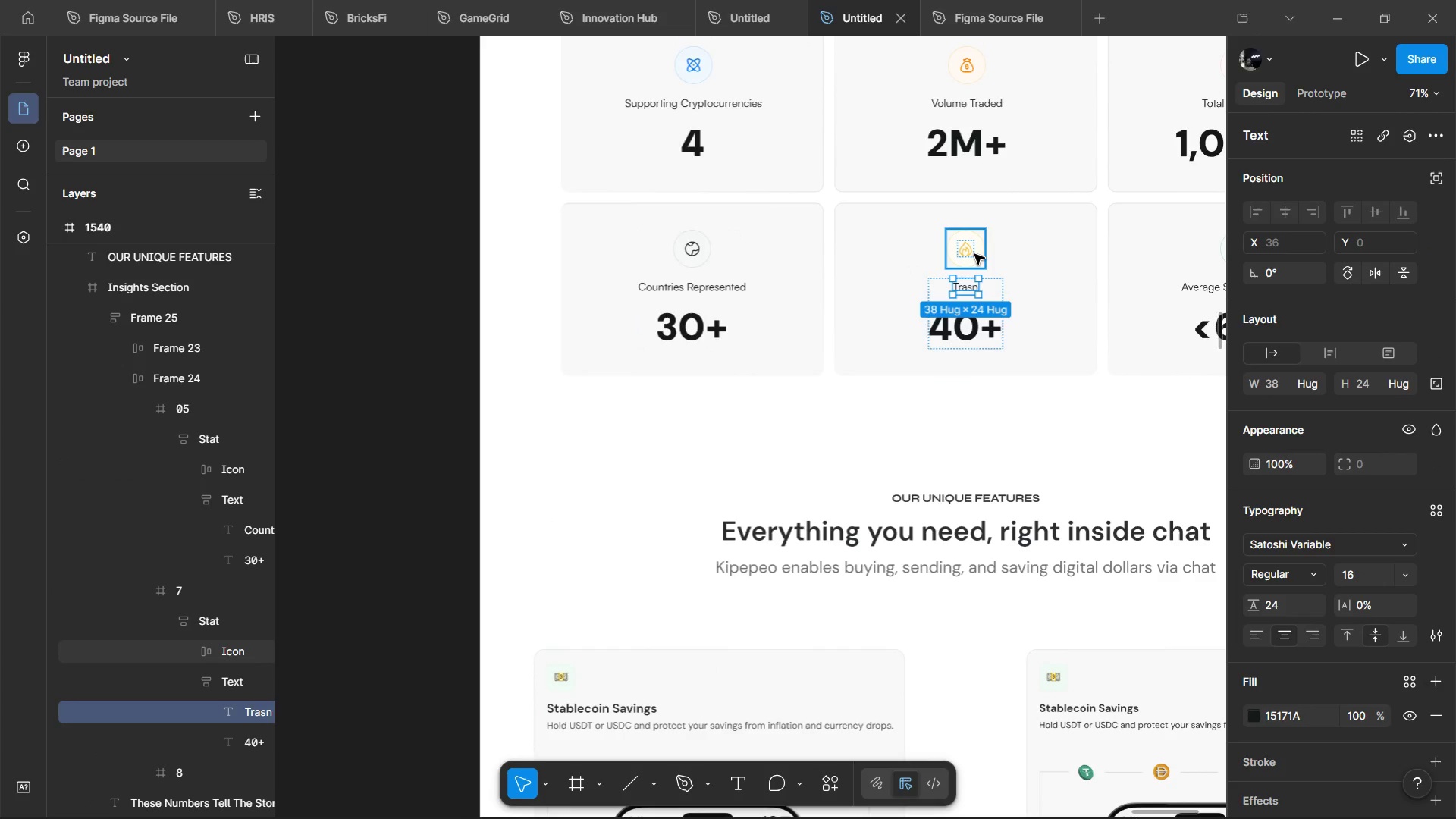 
left_click([974, 254])
 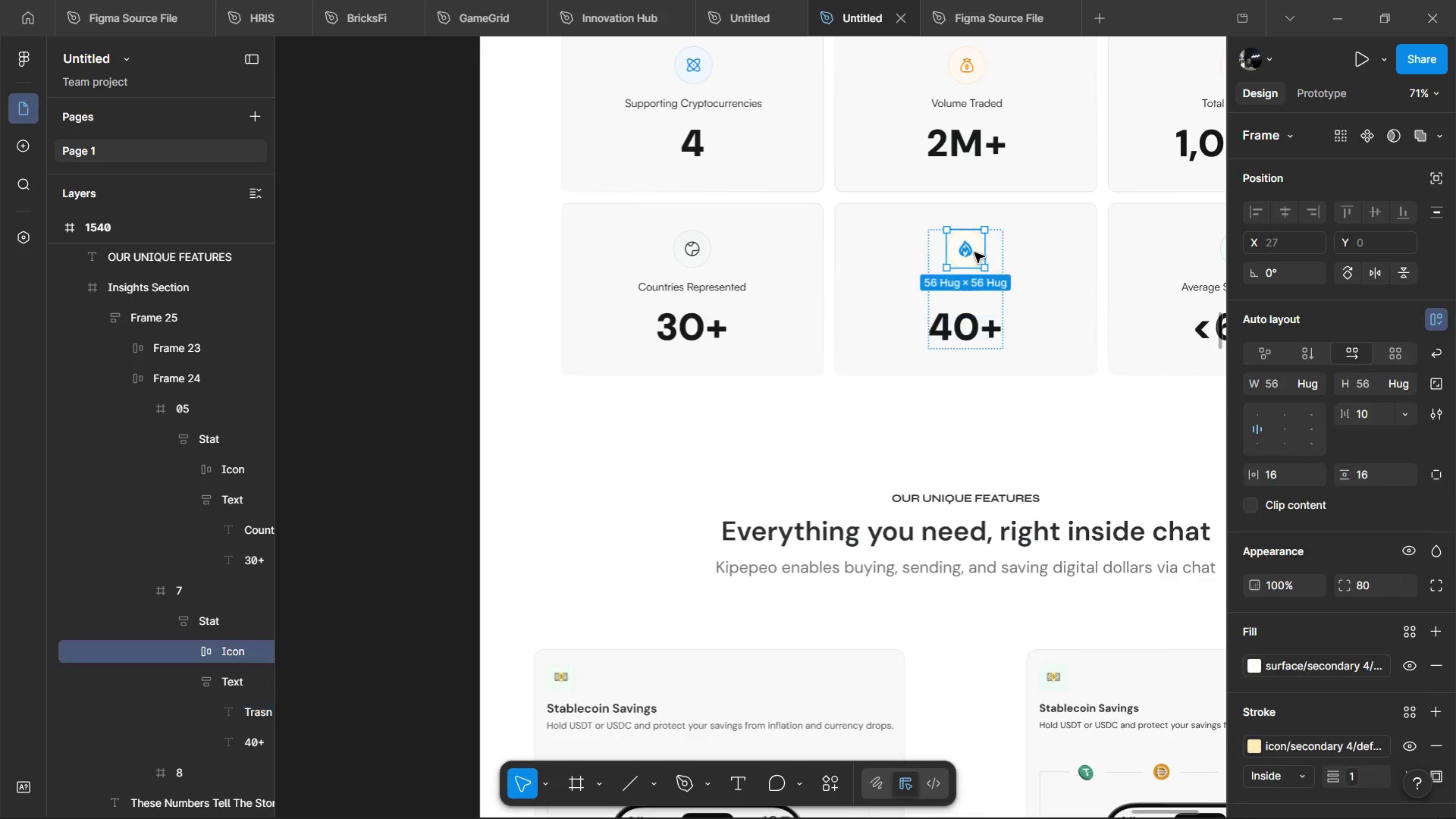 
key(Control+C)
 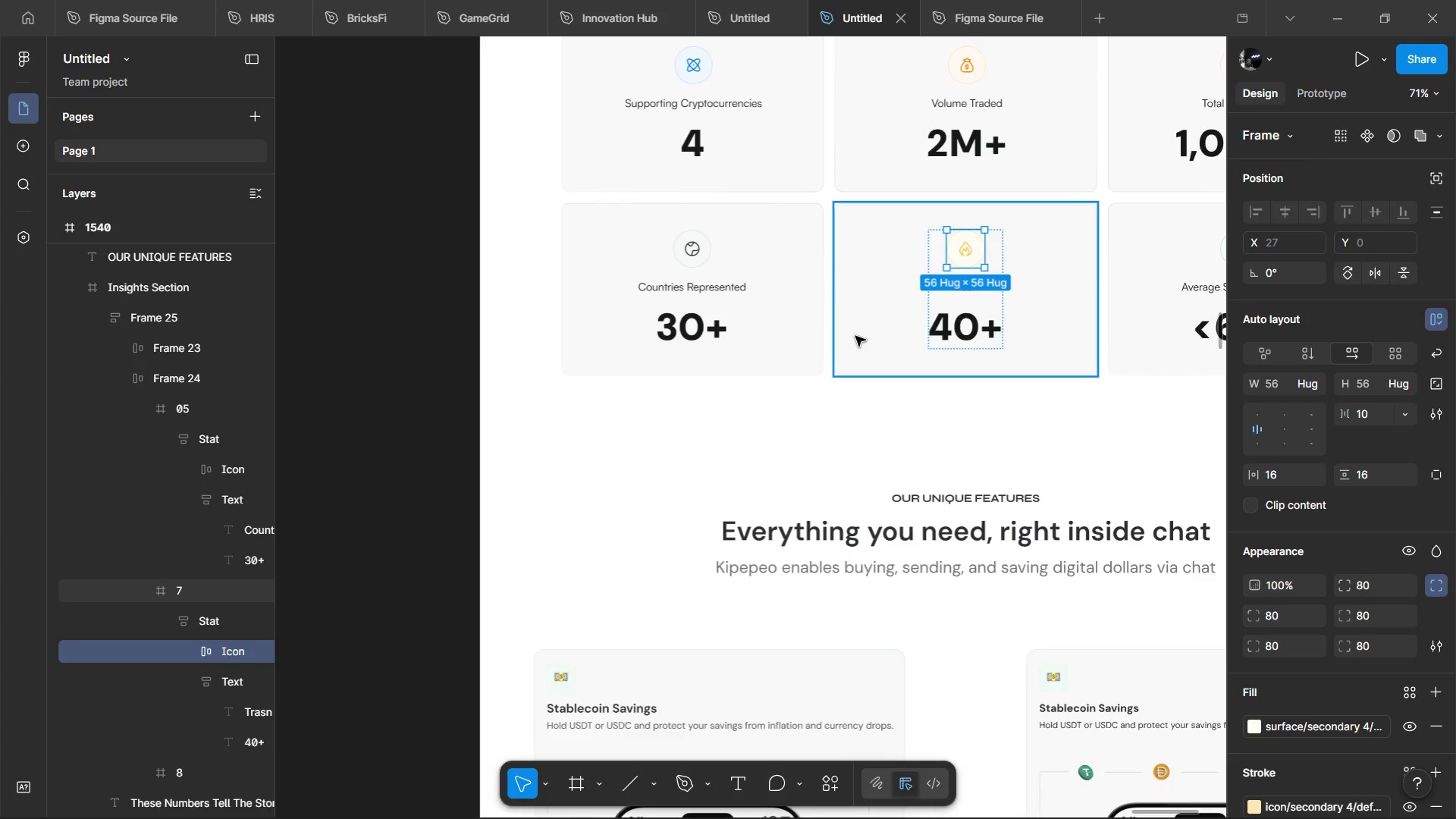 
hold_key(key=ControlLeft, duration=1.53)
 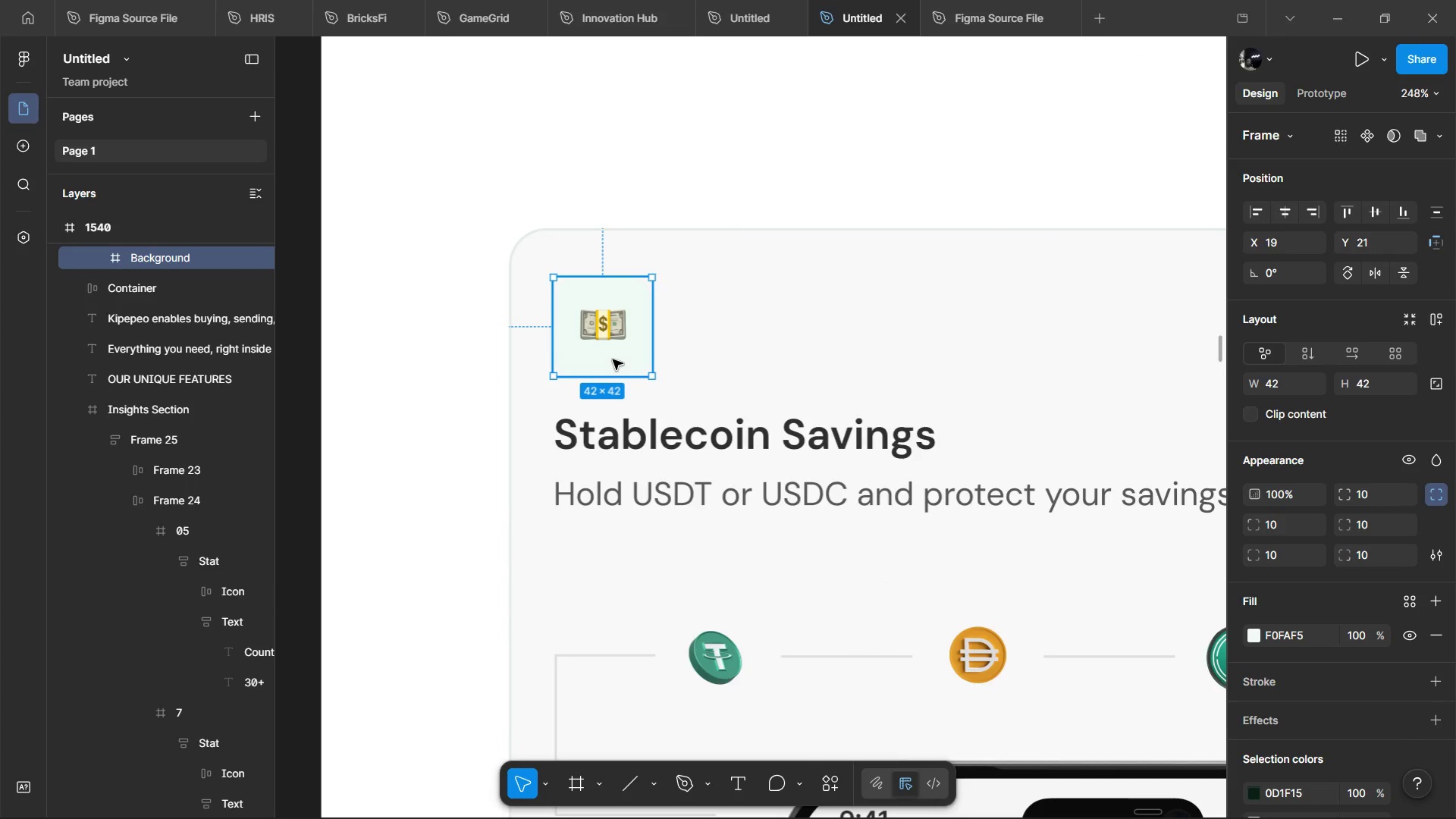 
scroll: coordinate [519, 531], scroll_direction: down, amount: 7.0
 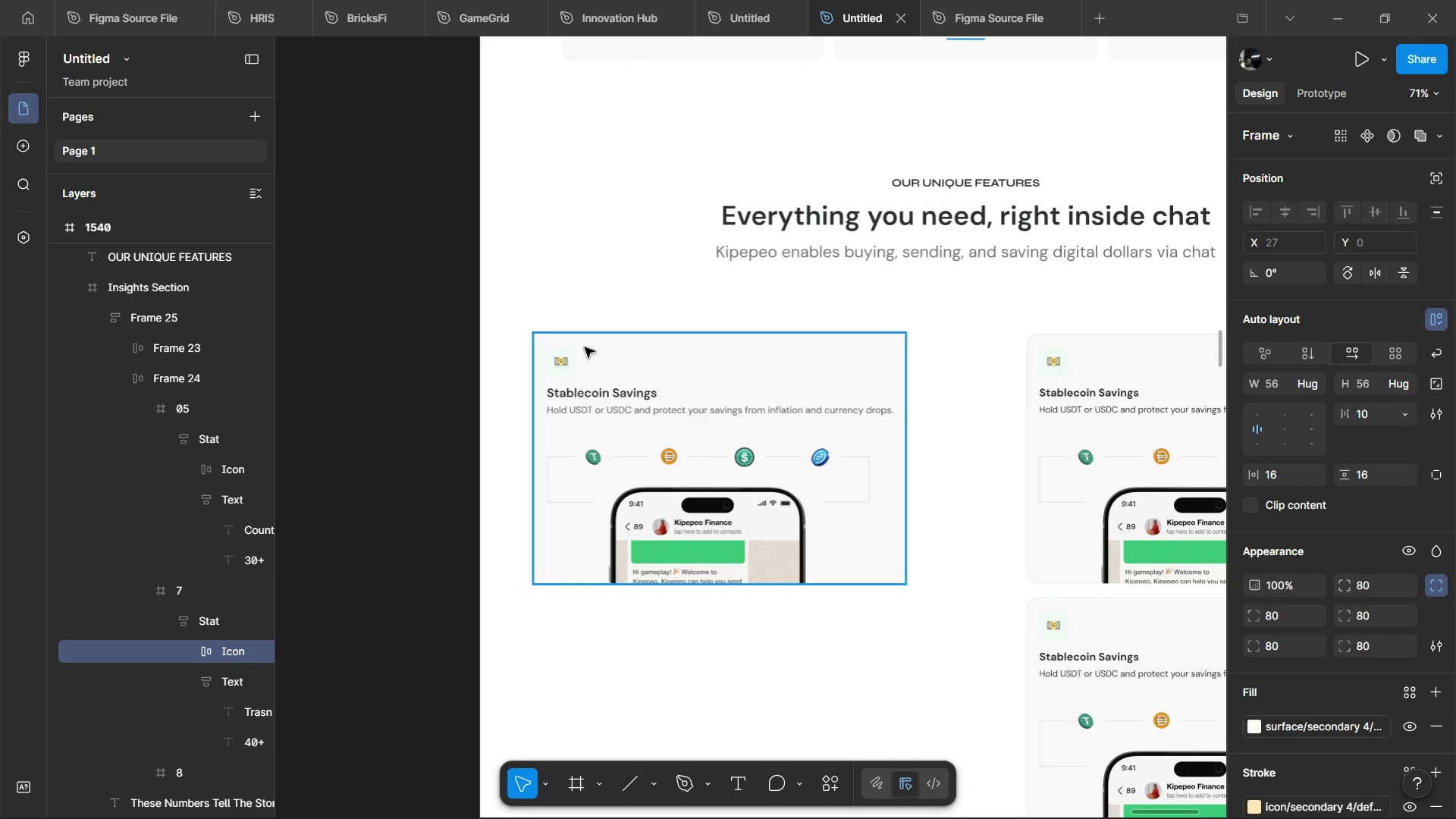 
scroll: coordinate [551, 376], scroll_direction: up, amount: 7.0
 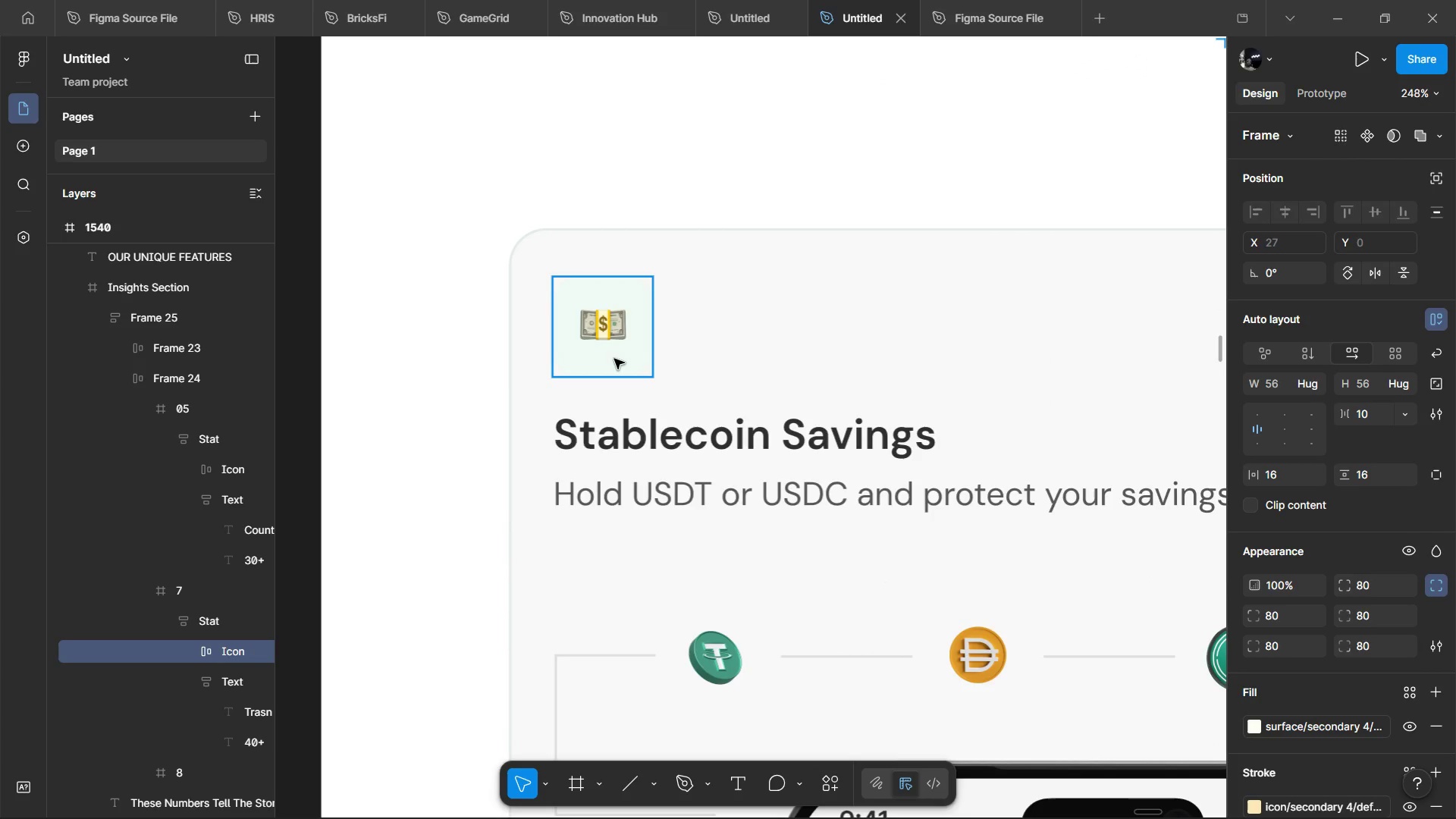 
hold_key(key=ControlLeft, duration=0.34)
left_click([613, 359])
 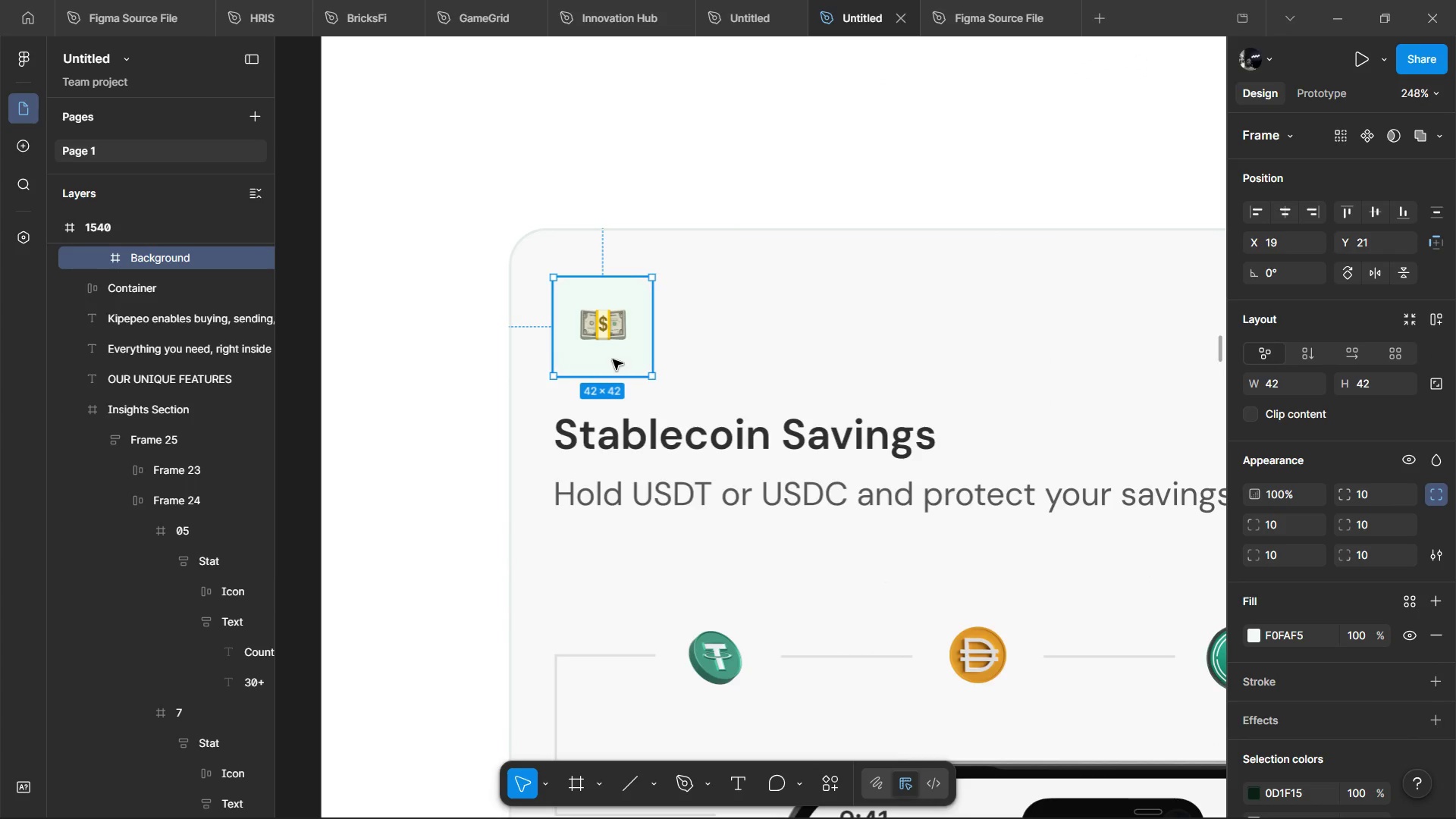 
key(Control+Shift+R)
 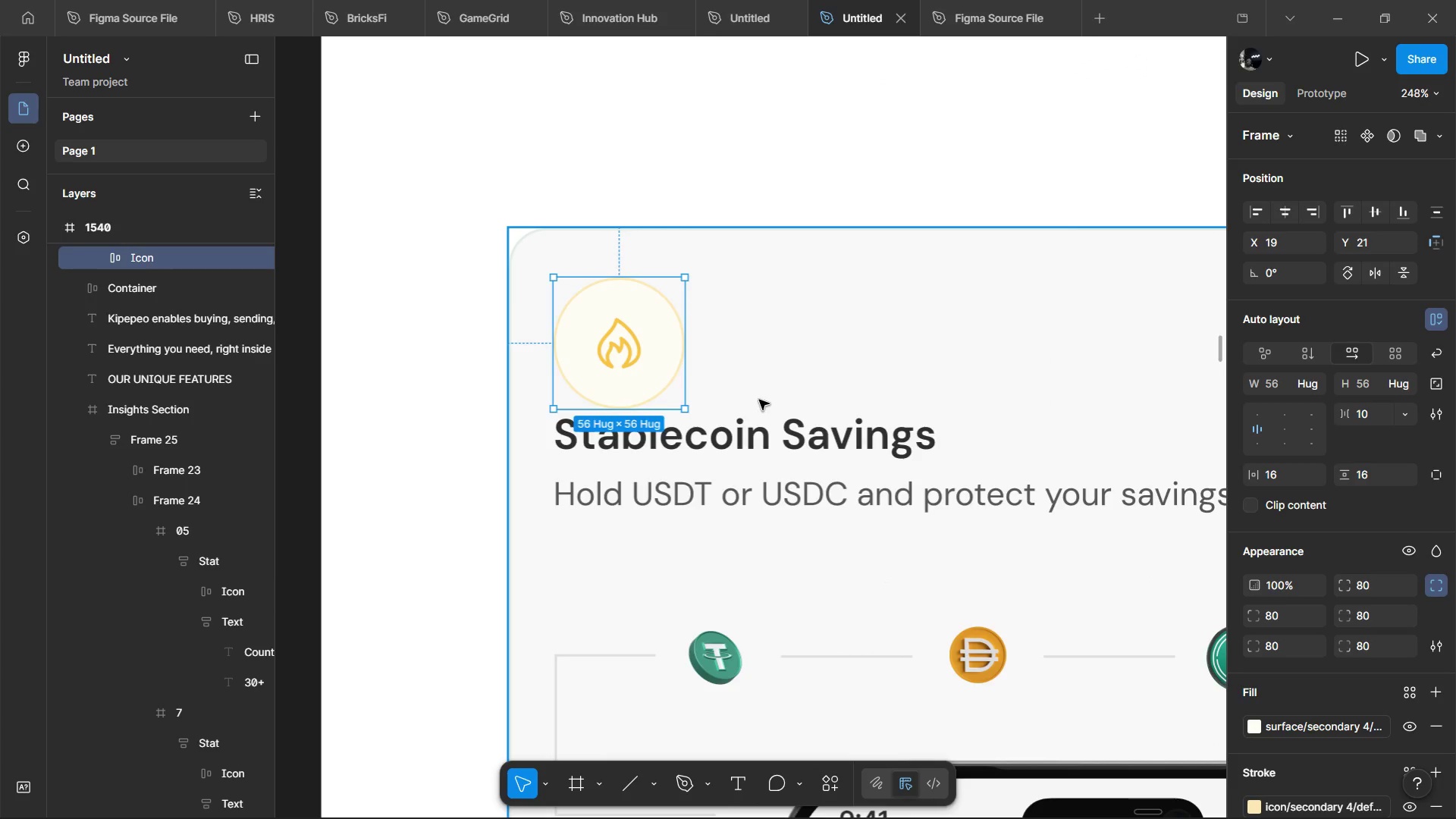 
key(Control+ControlLeft)
 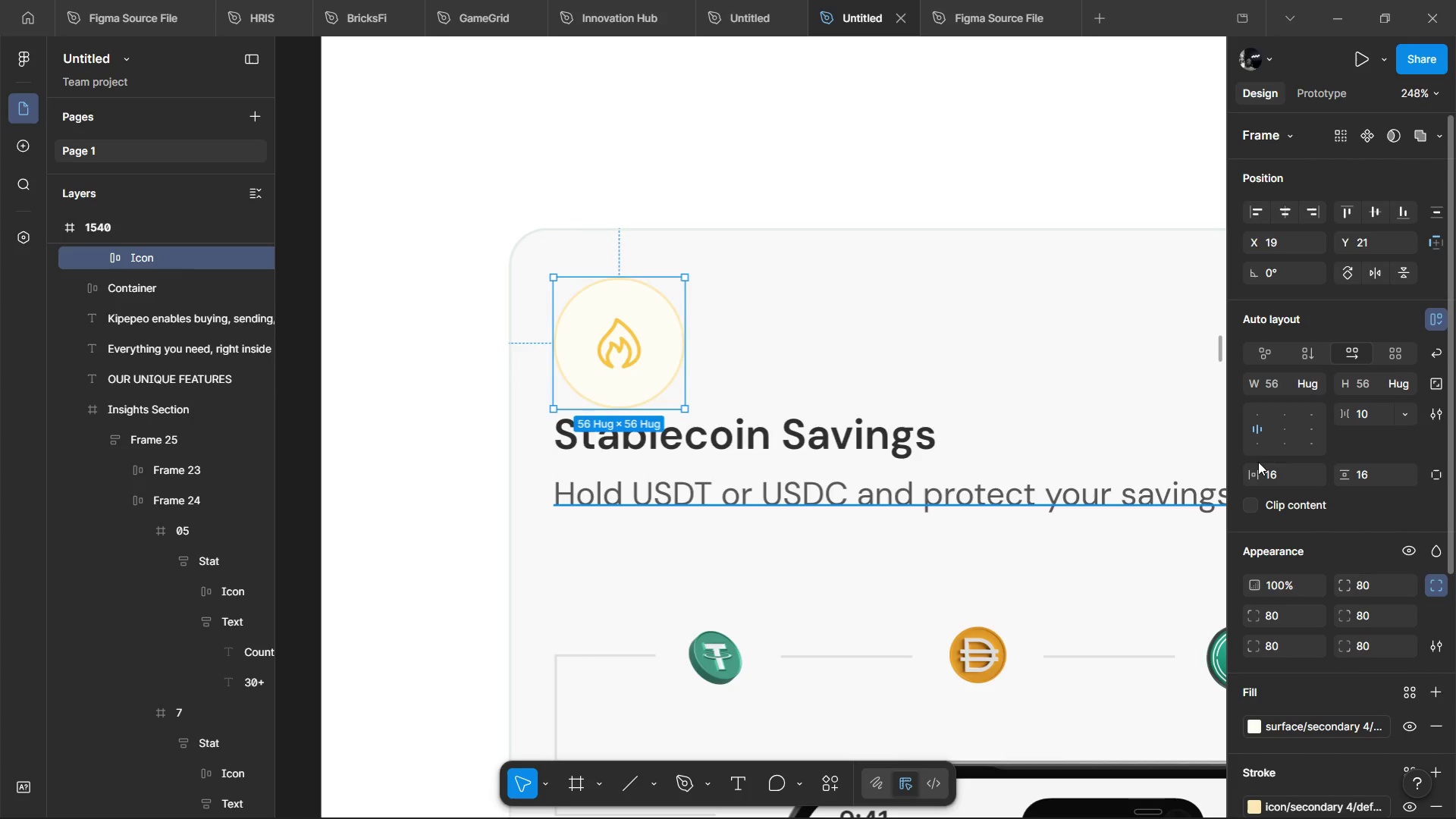 
left_click([1279, 469])
 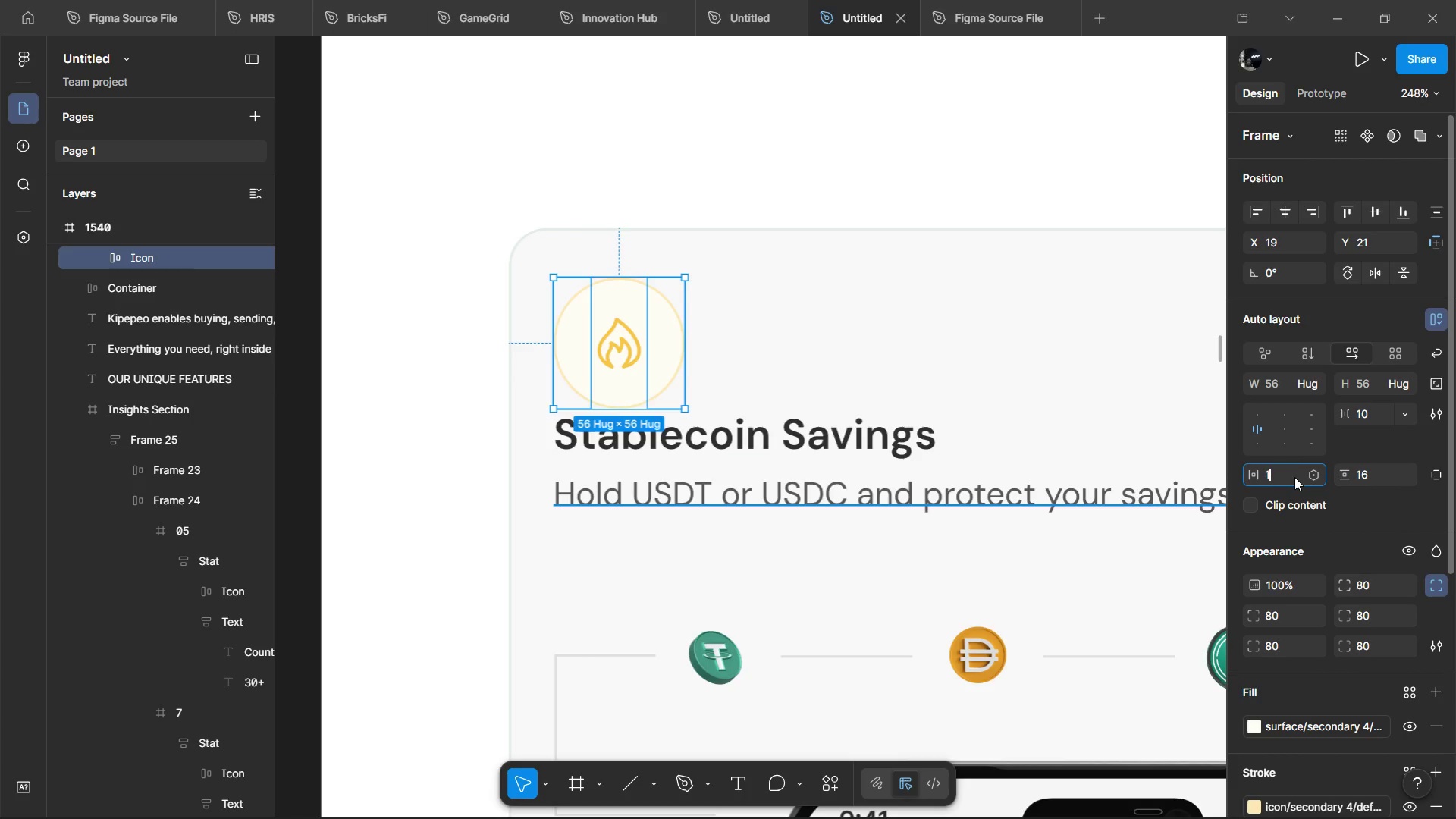 
type(12)
 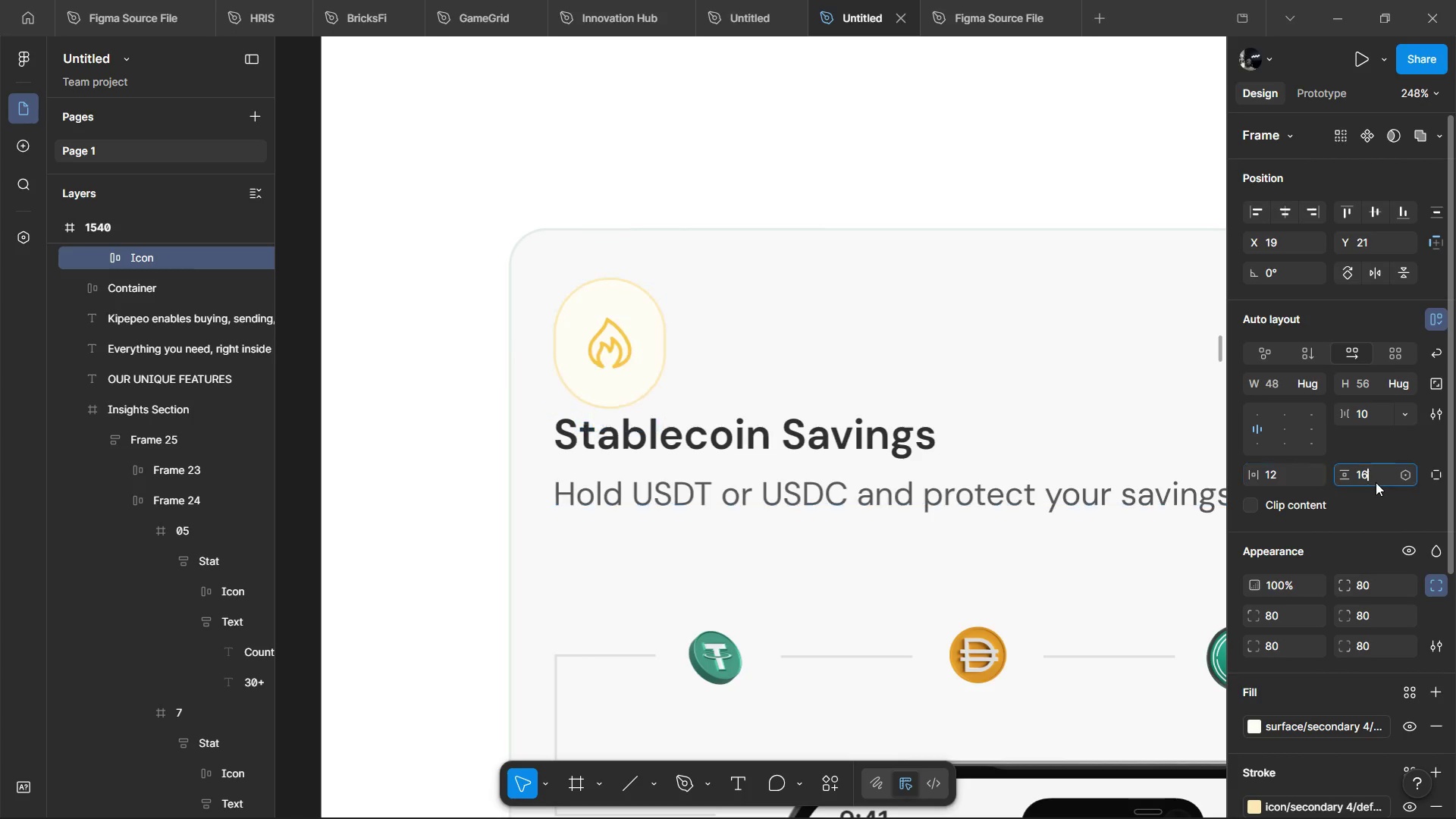 
left_click([1376, 482])
 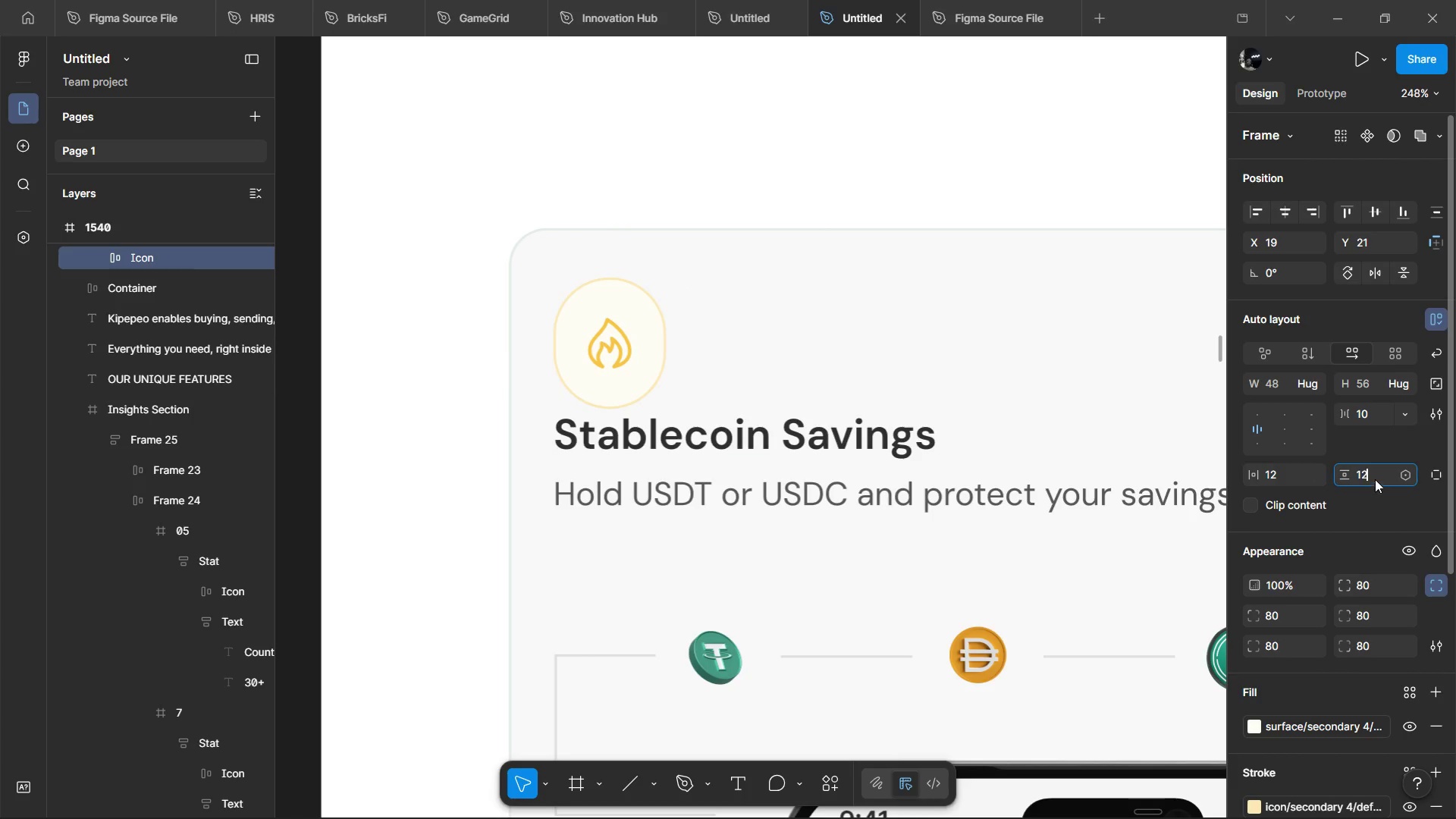 
type(12)
 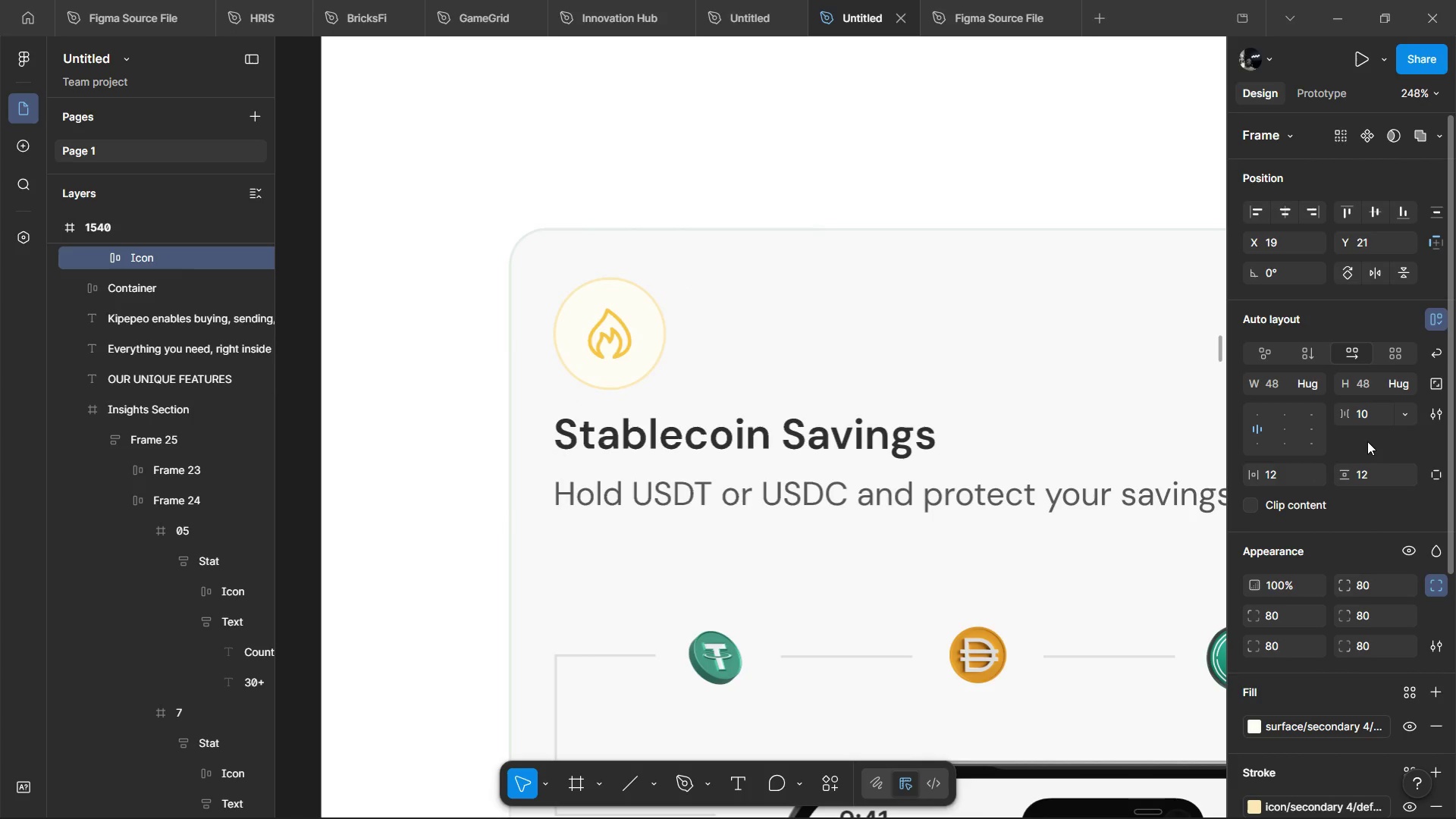 
left_click([1367, 441])
 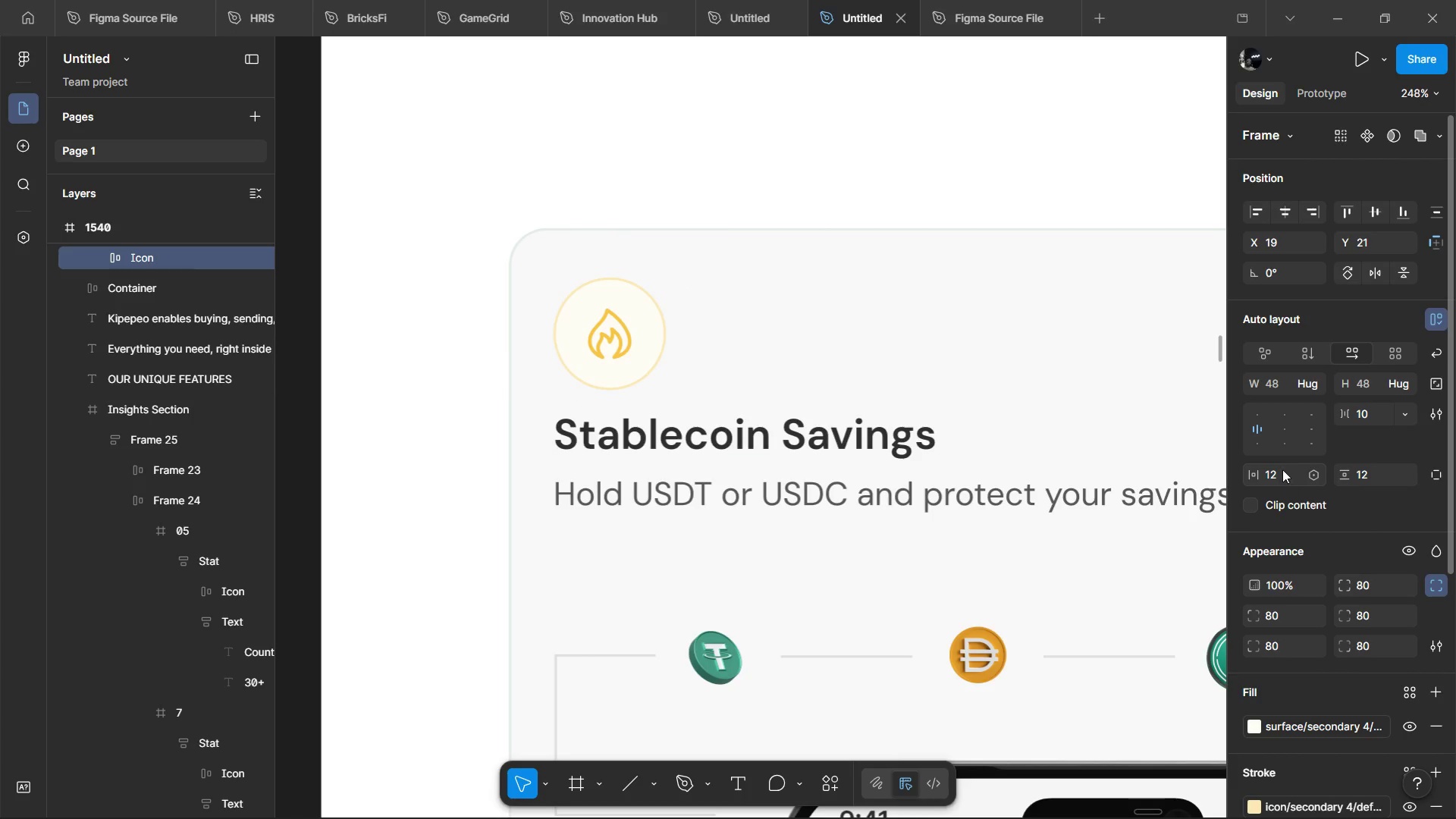 
left_click([1282, 467])
 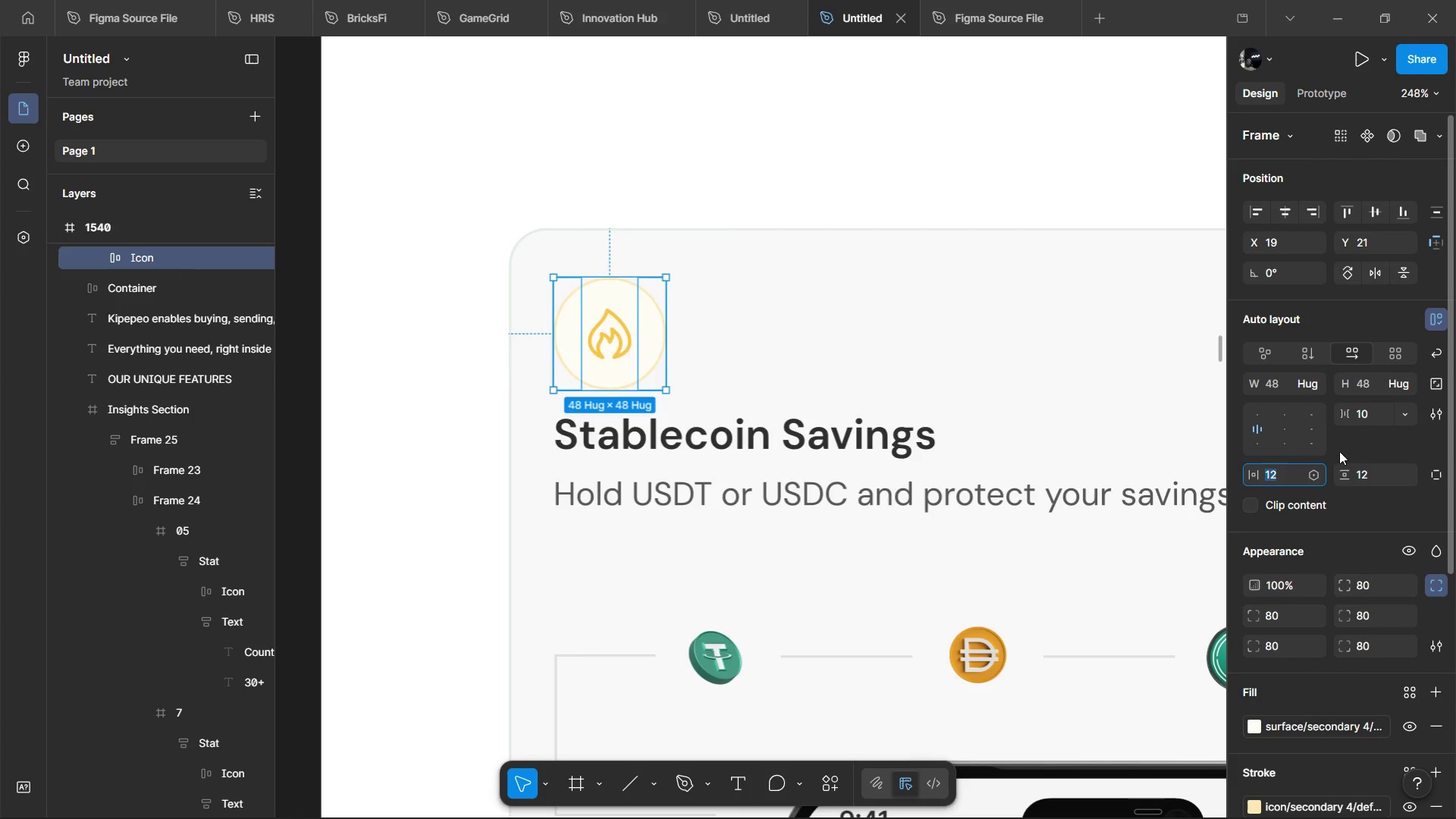 
key(8)
 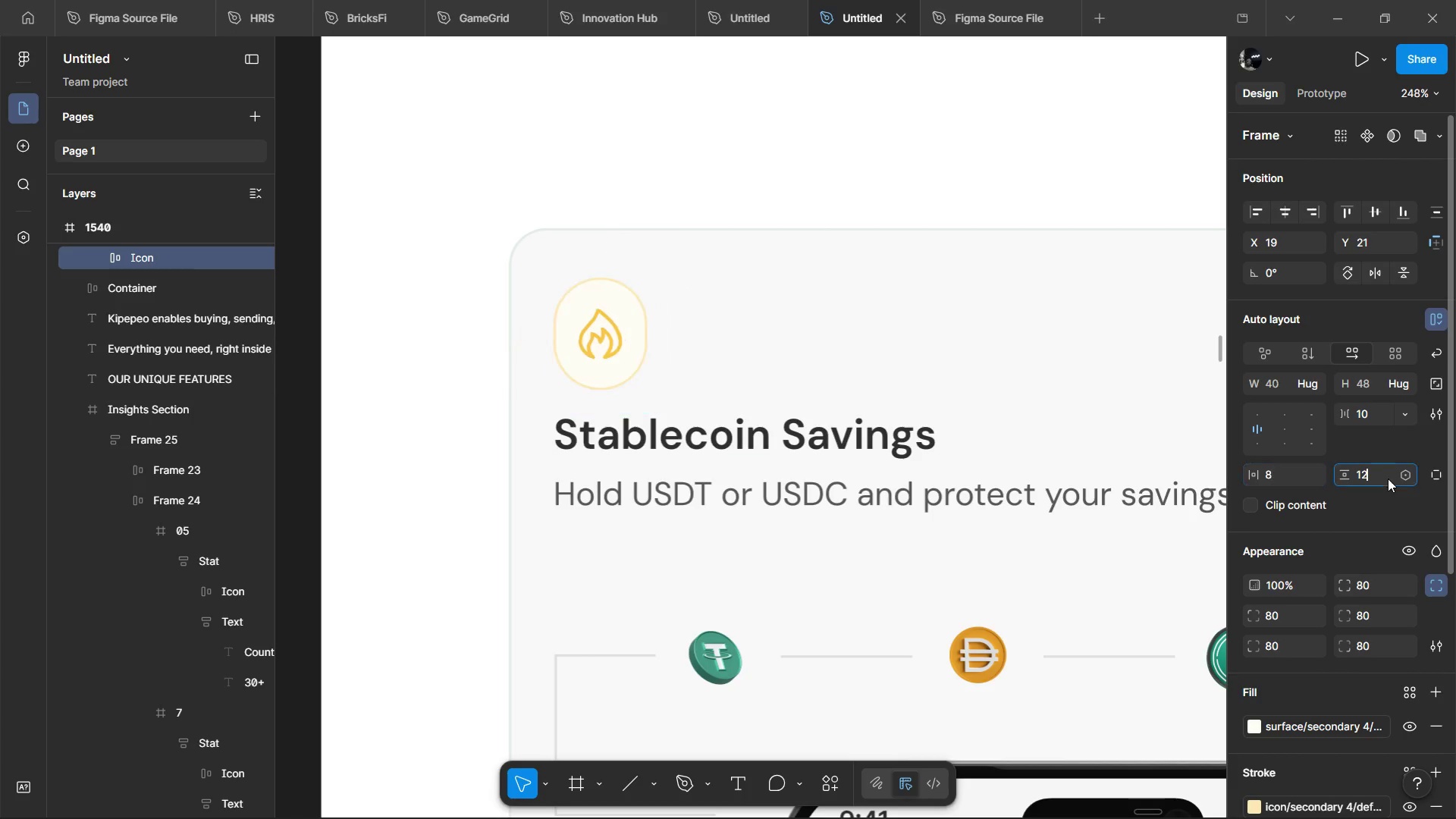 
left_click([1388, 479])
 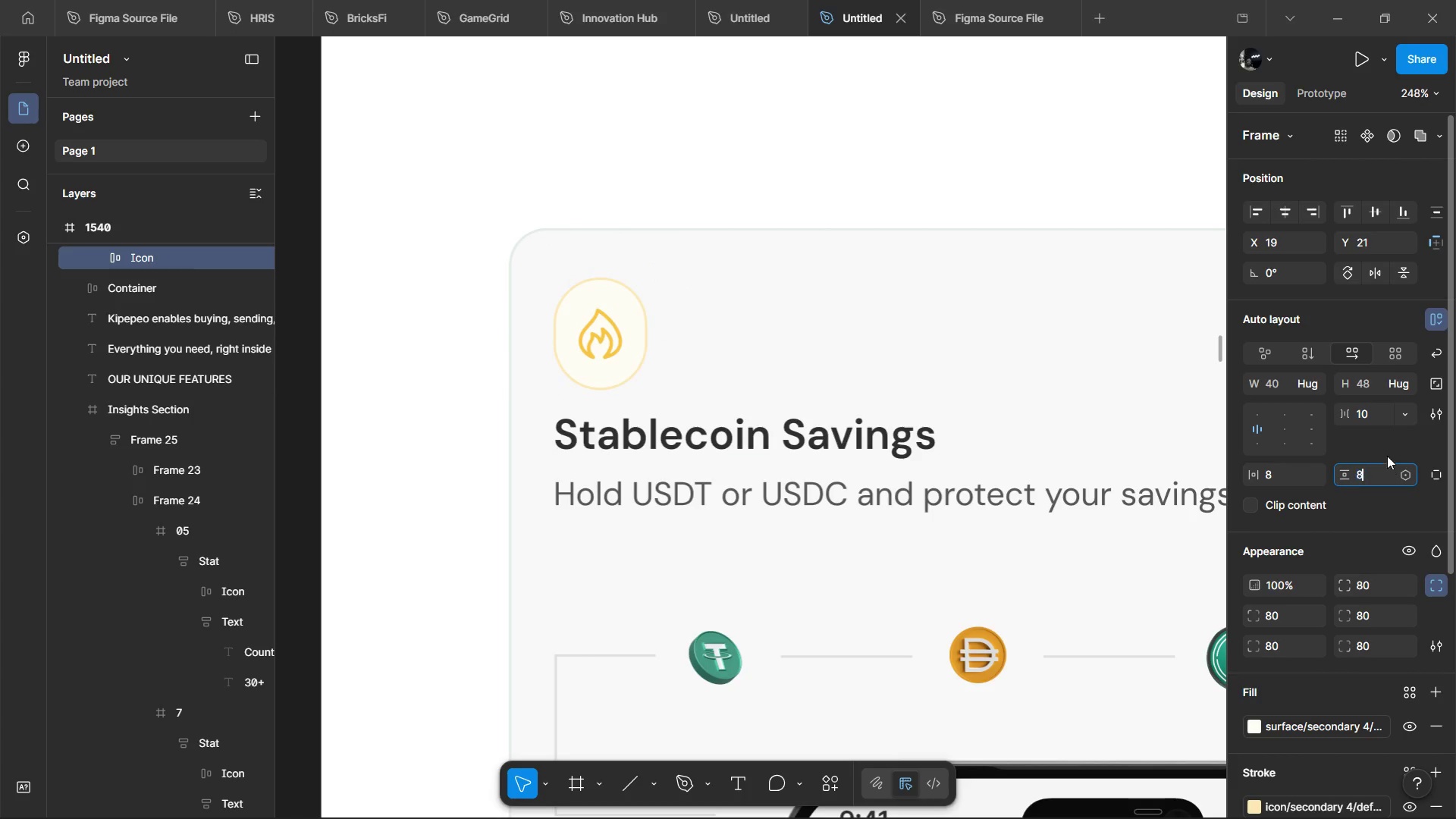 
key(8)
 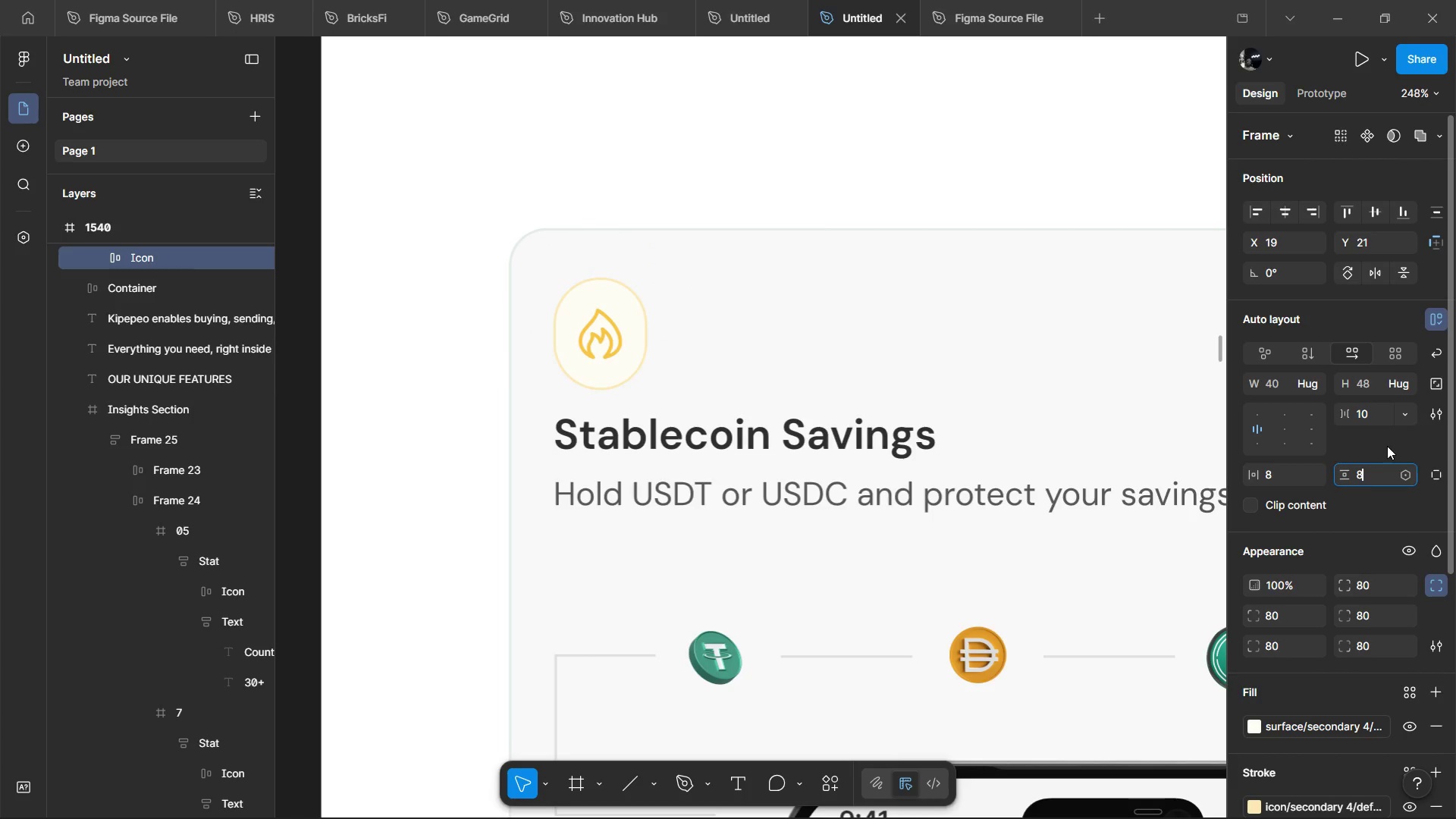 
double_click([1387, 446])
 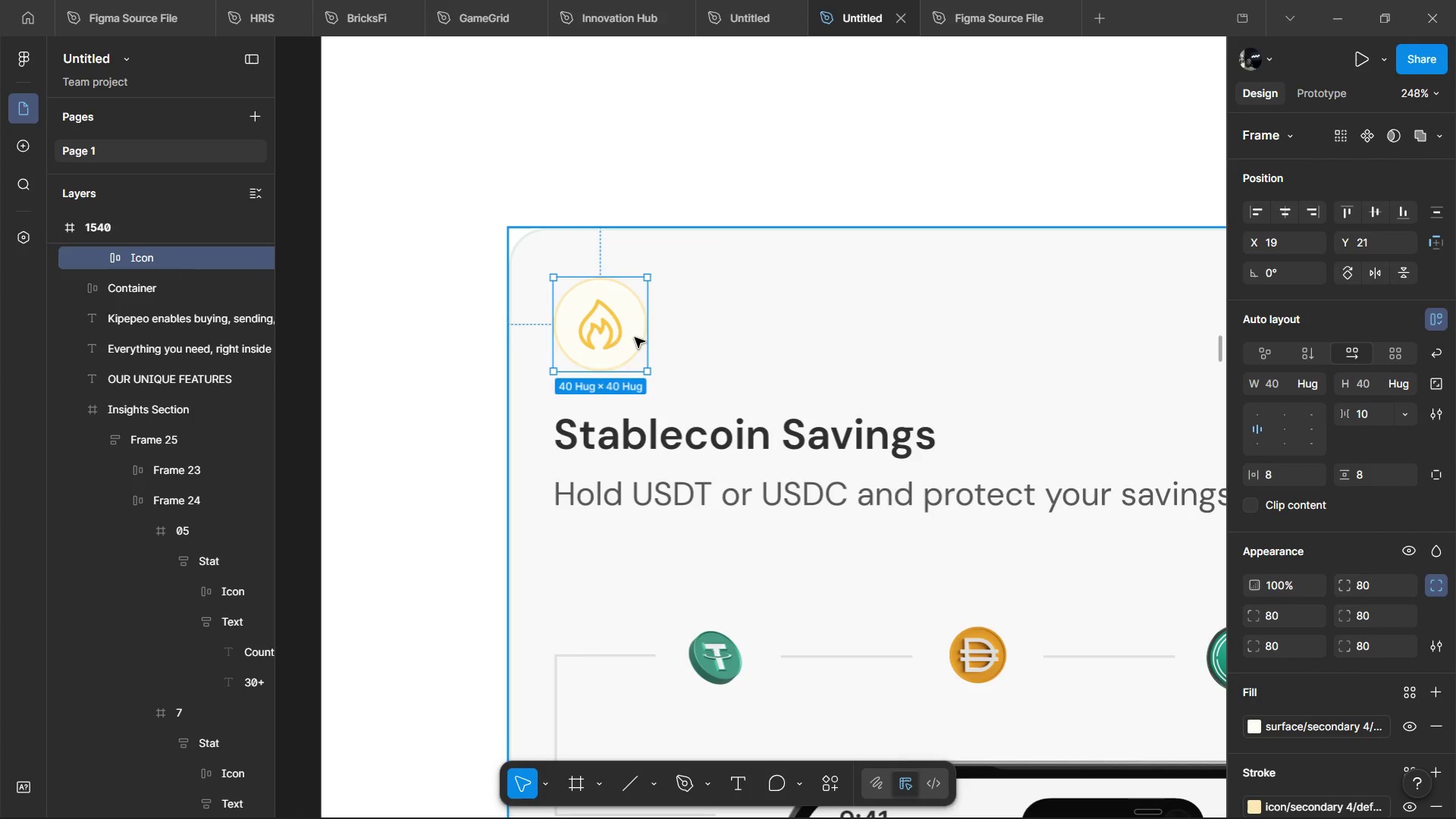 
double_click([597, 337])
 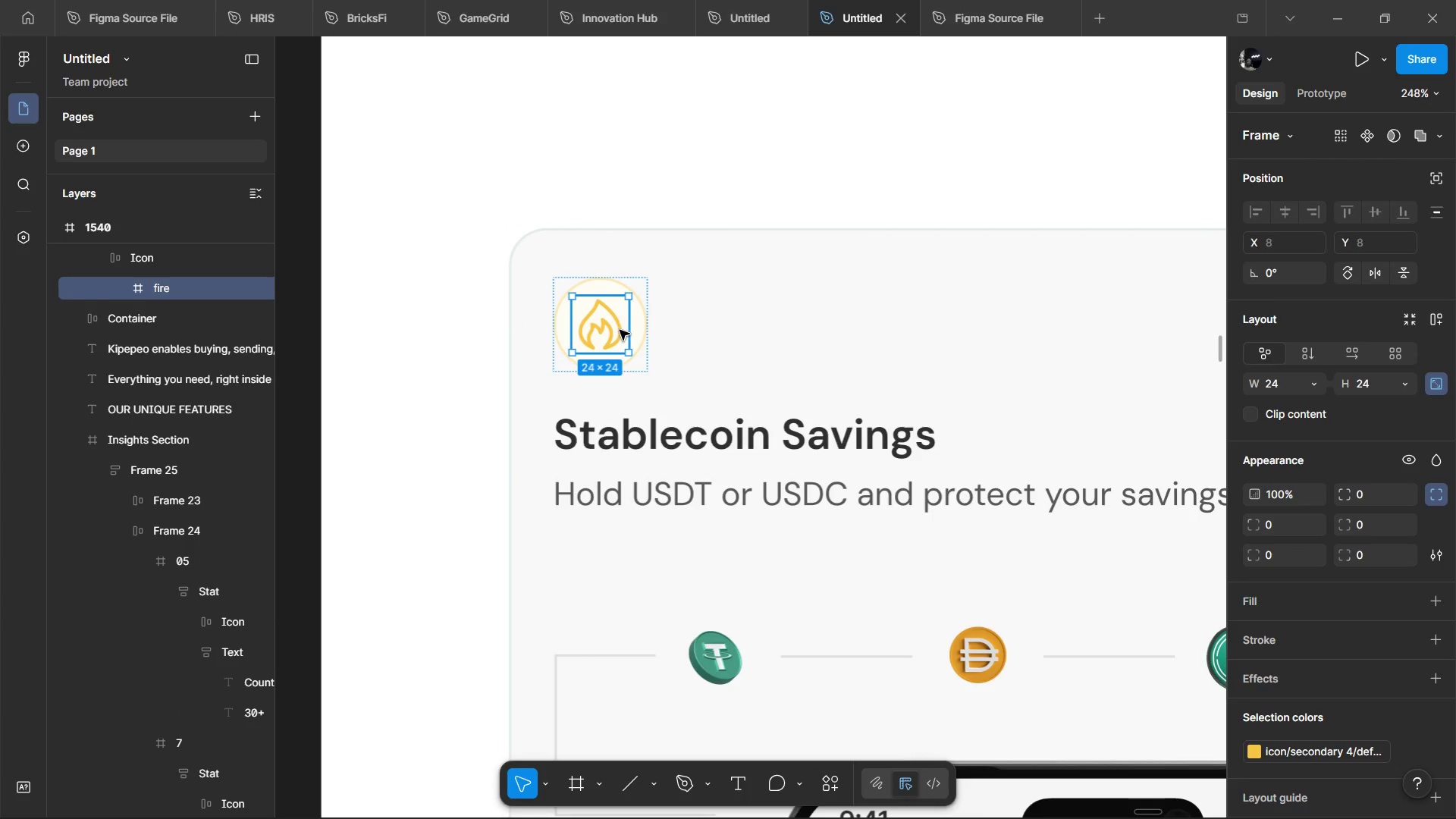 
right_click([620, 330])
 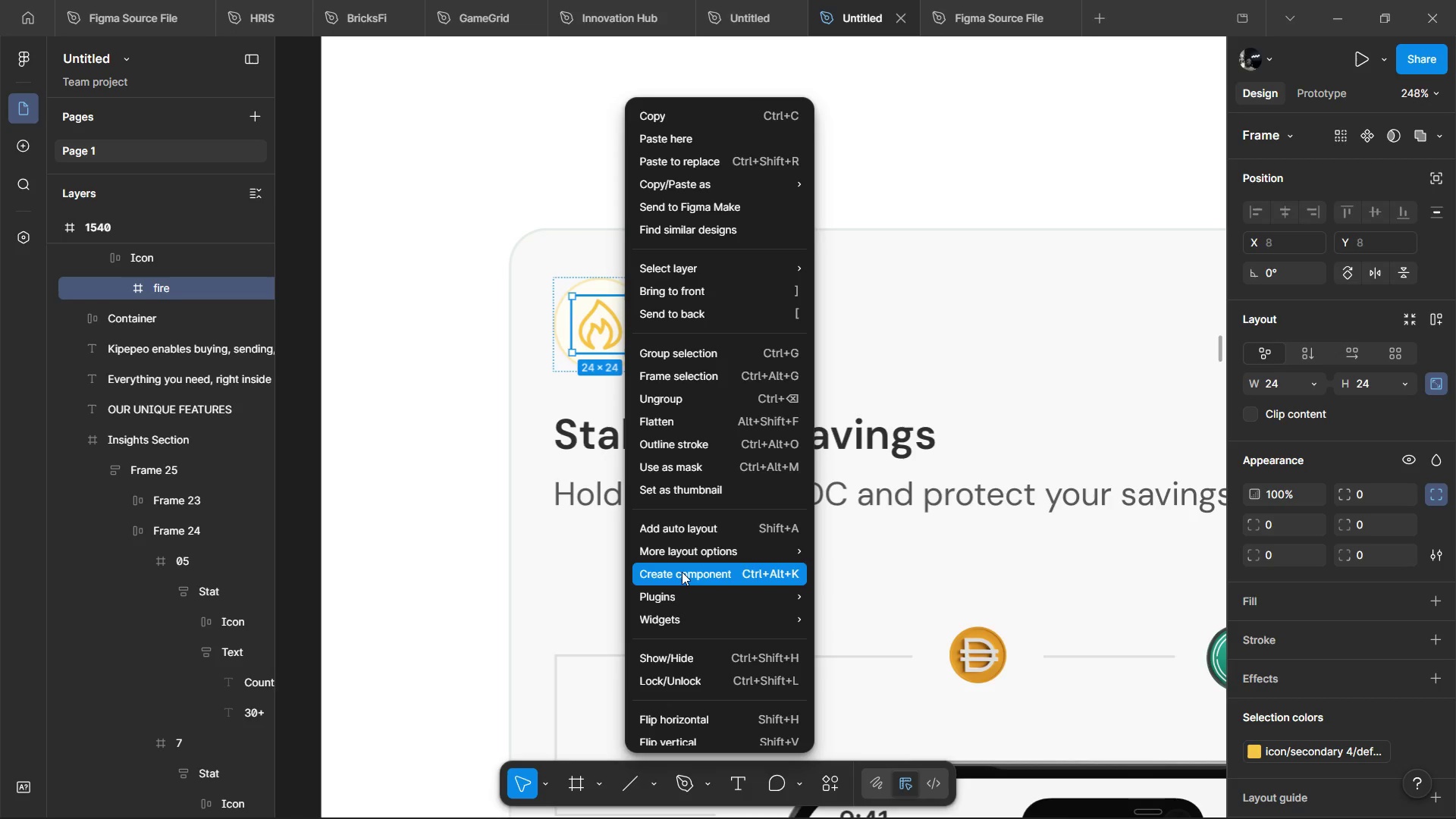 
wait(8.53)
 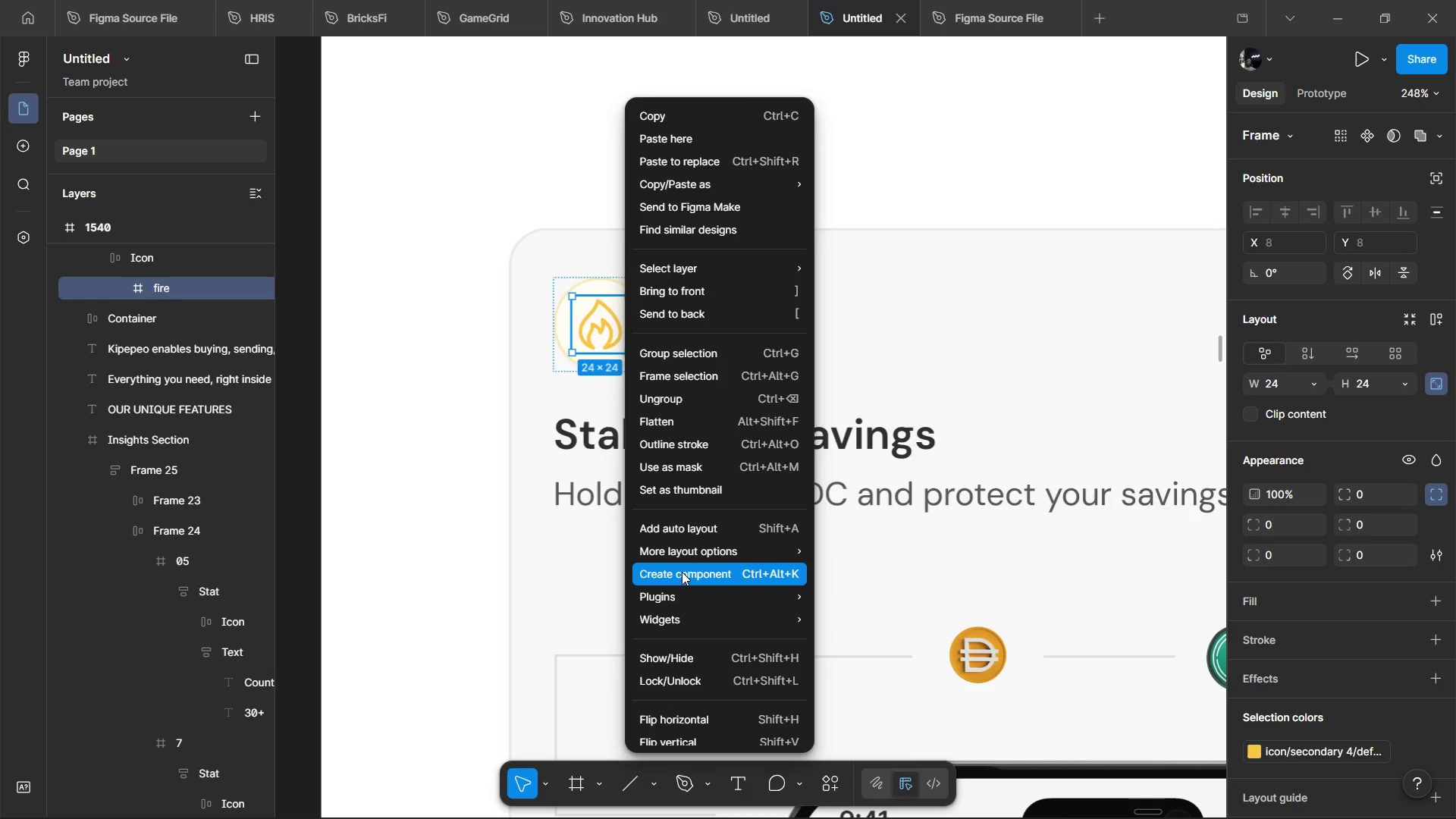 
left_click([854, 381])
 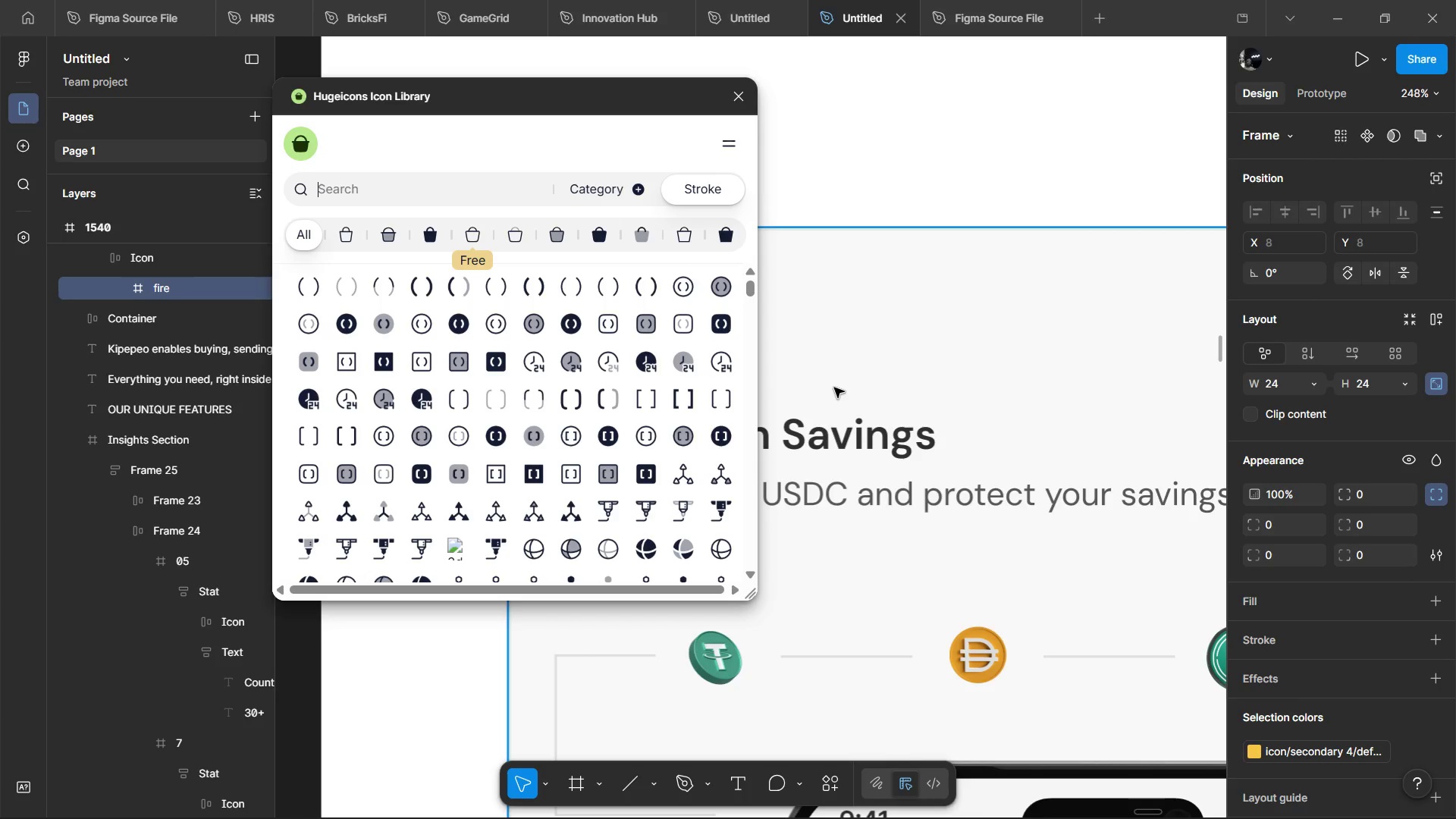 
wait(22.09)
 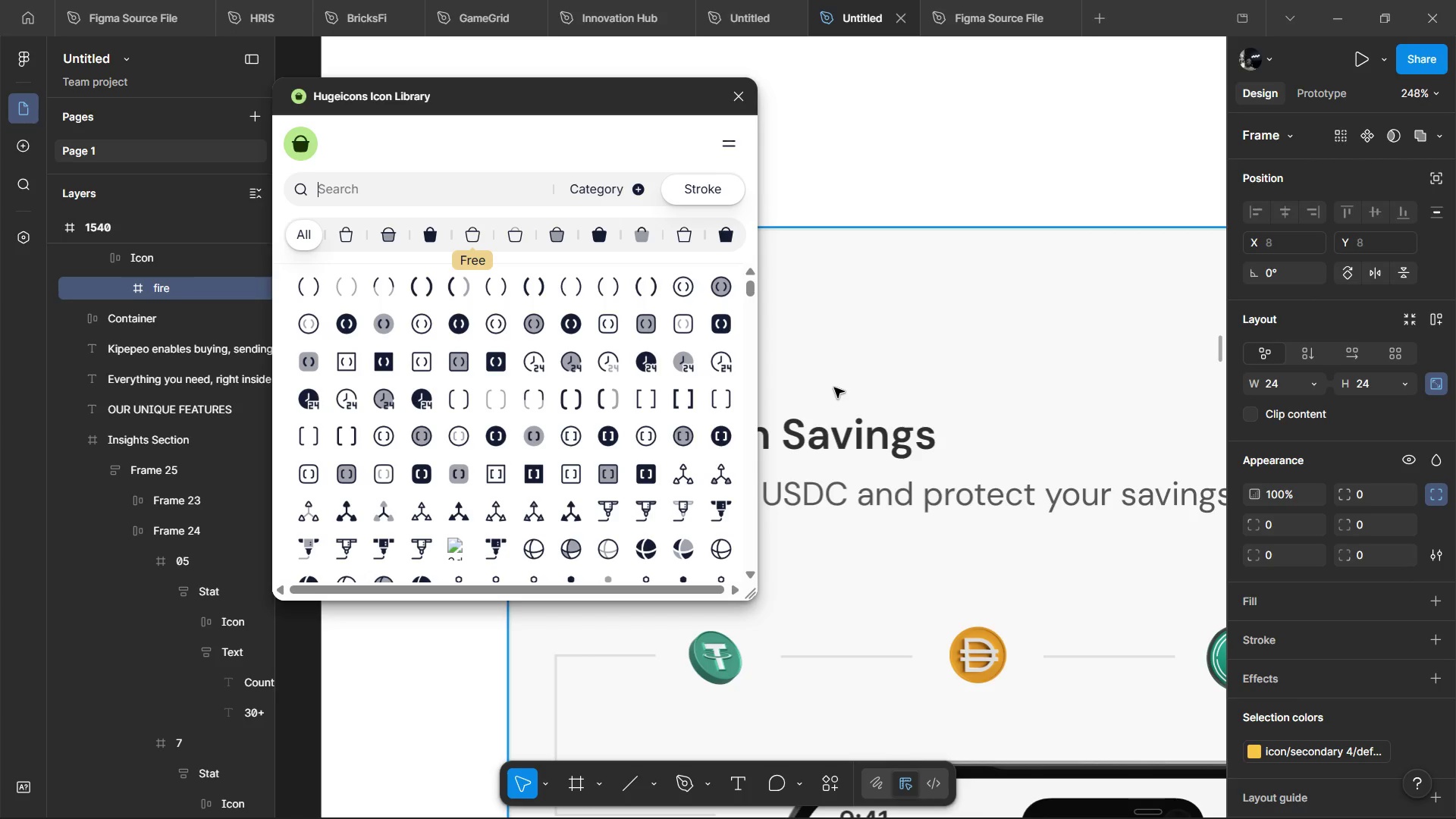 
hold_key(key=ShiftLeft, duration=0.56)
scroll: coordinate [1025, 500], scroll_direction: up, amount: 3.0
 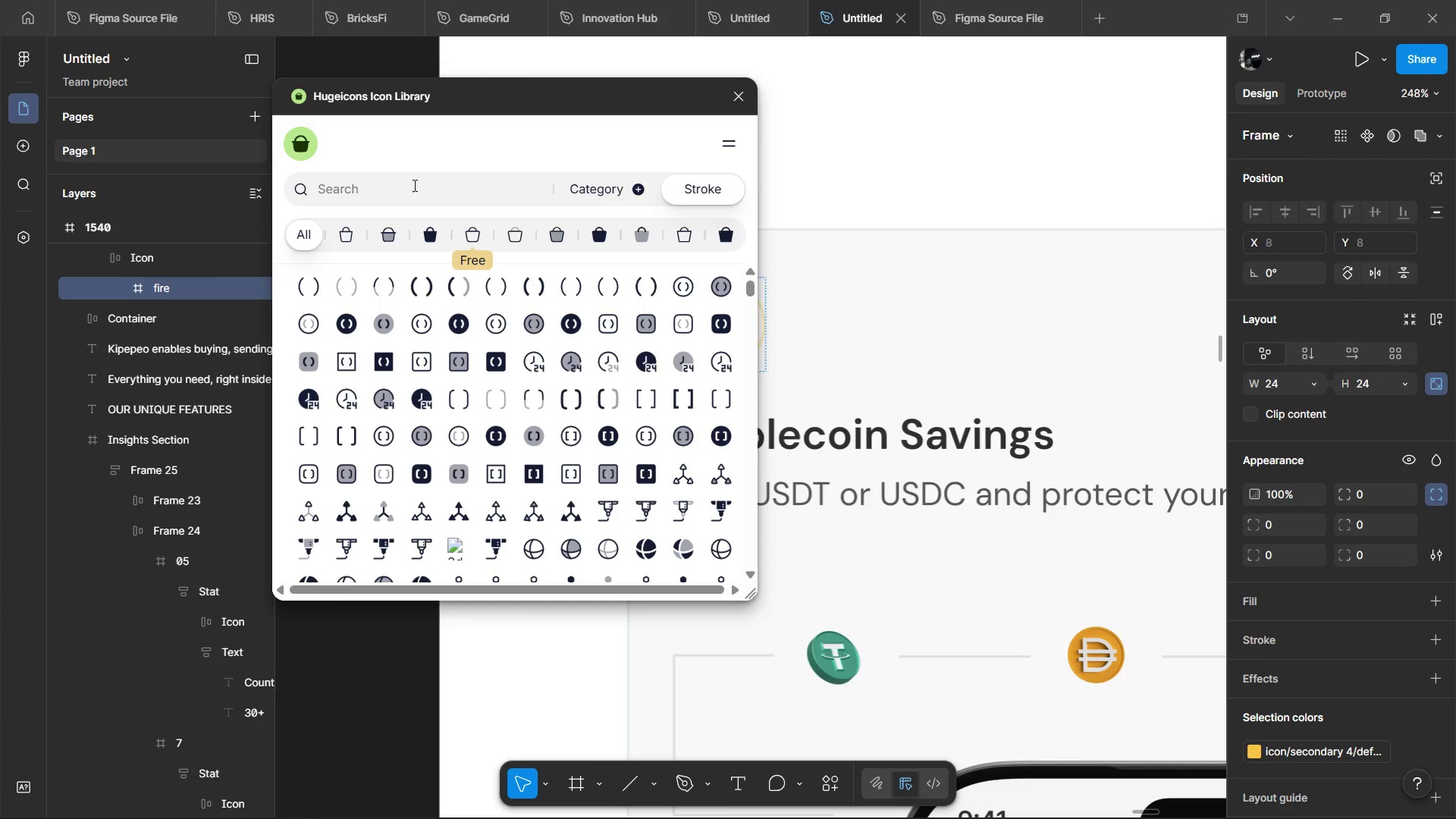 
hold_key(key=ShiftLeft, duration=0.72)
scroll: coordinate [784, 330], scroll_direction: up, amount: 4.0
 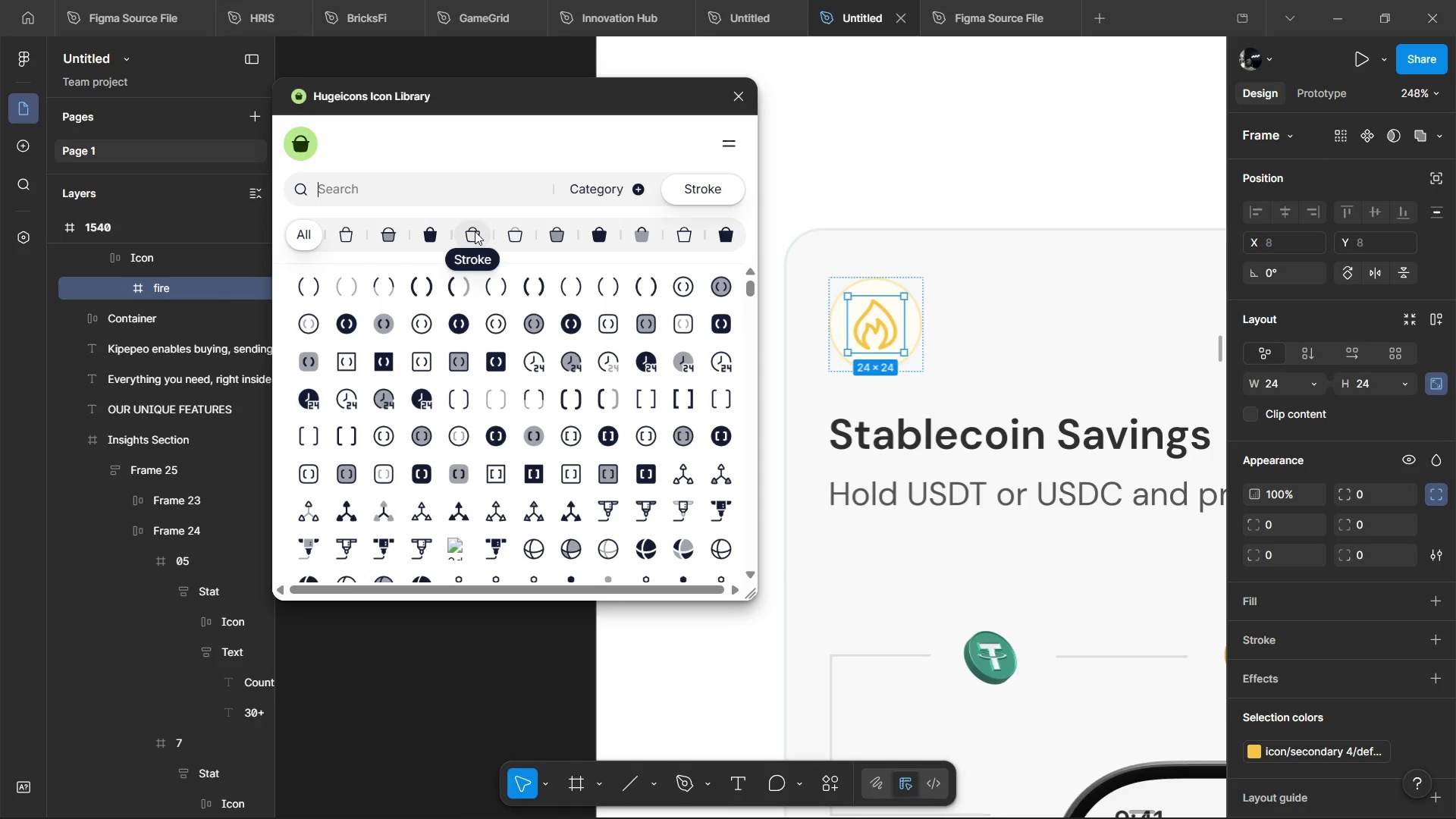 
left_click([475, 234])
 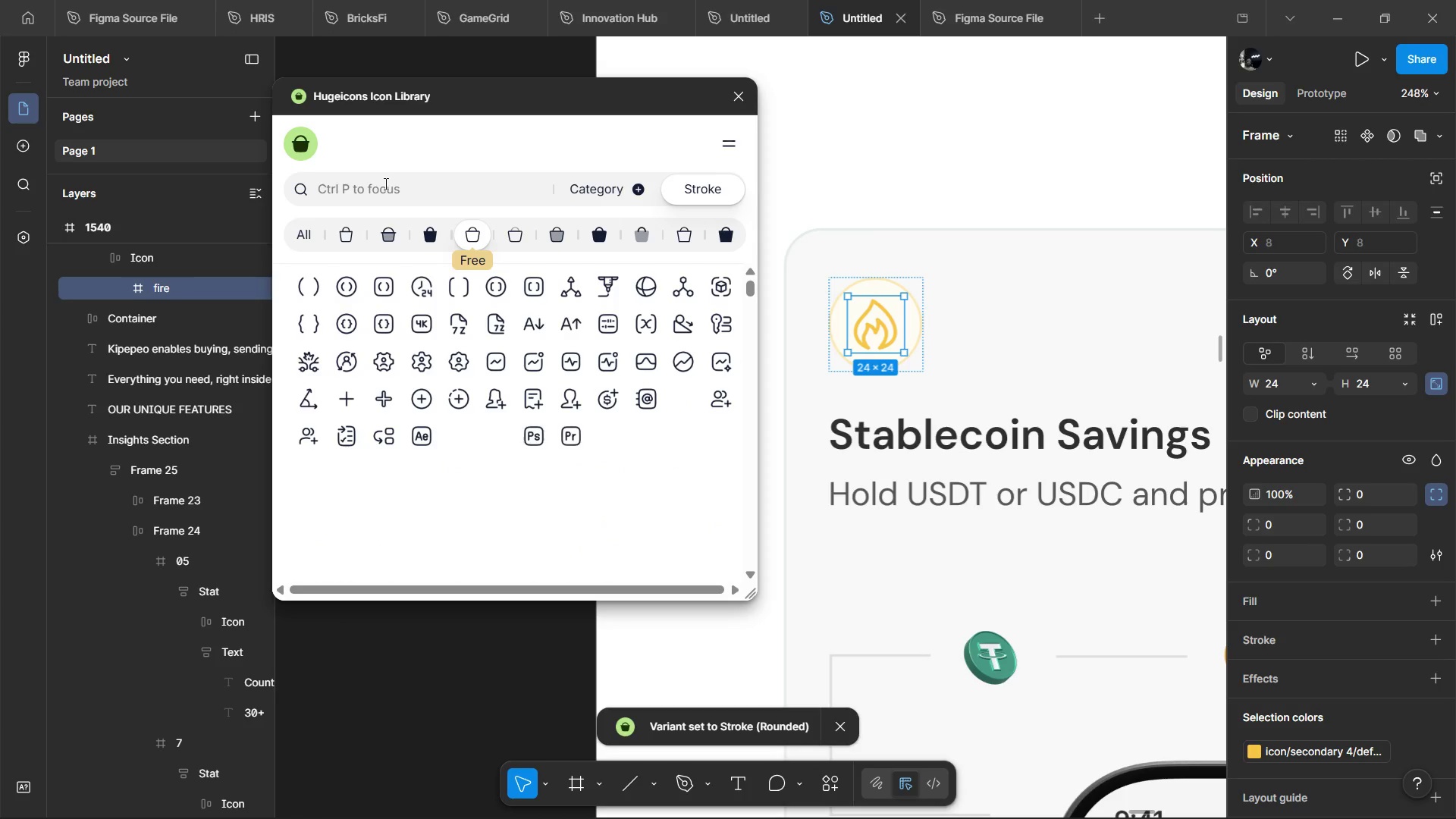 
left_click([384, 184])
 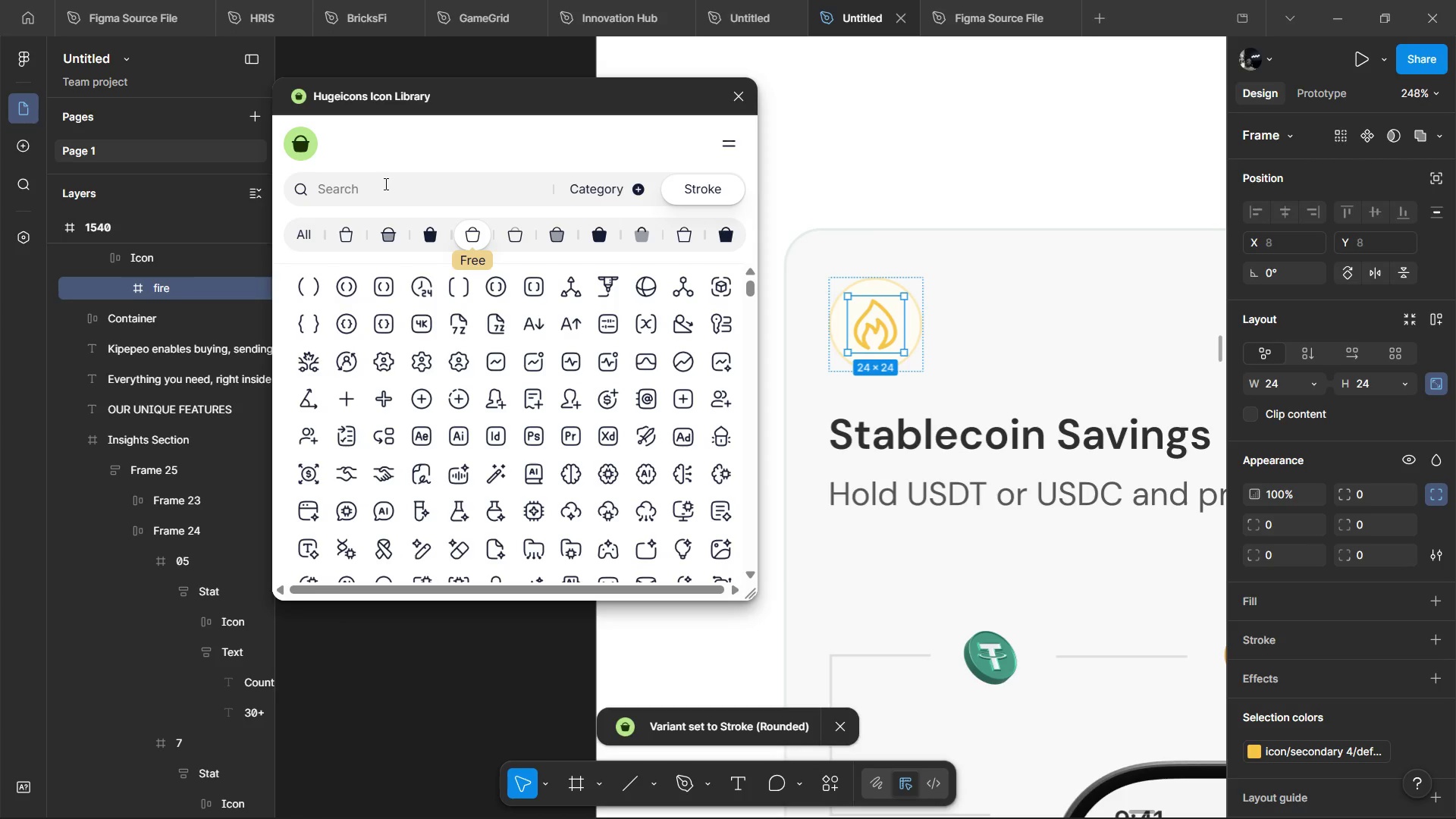 
type(money)
 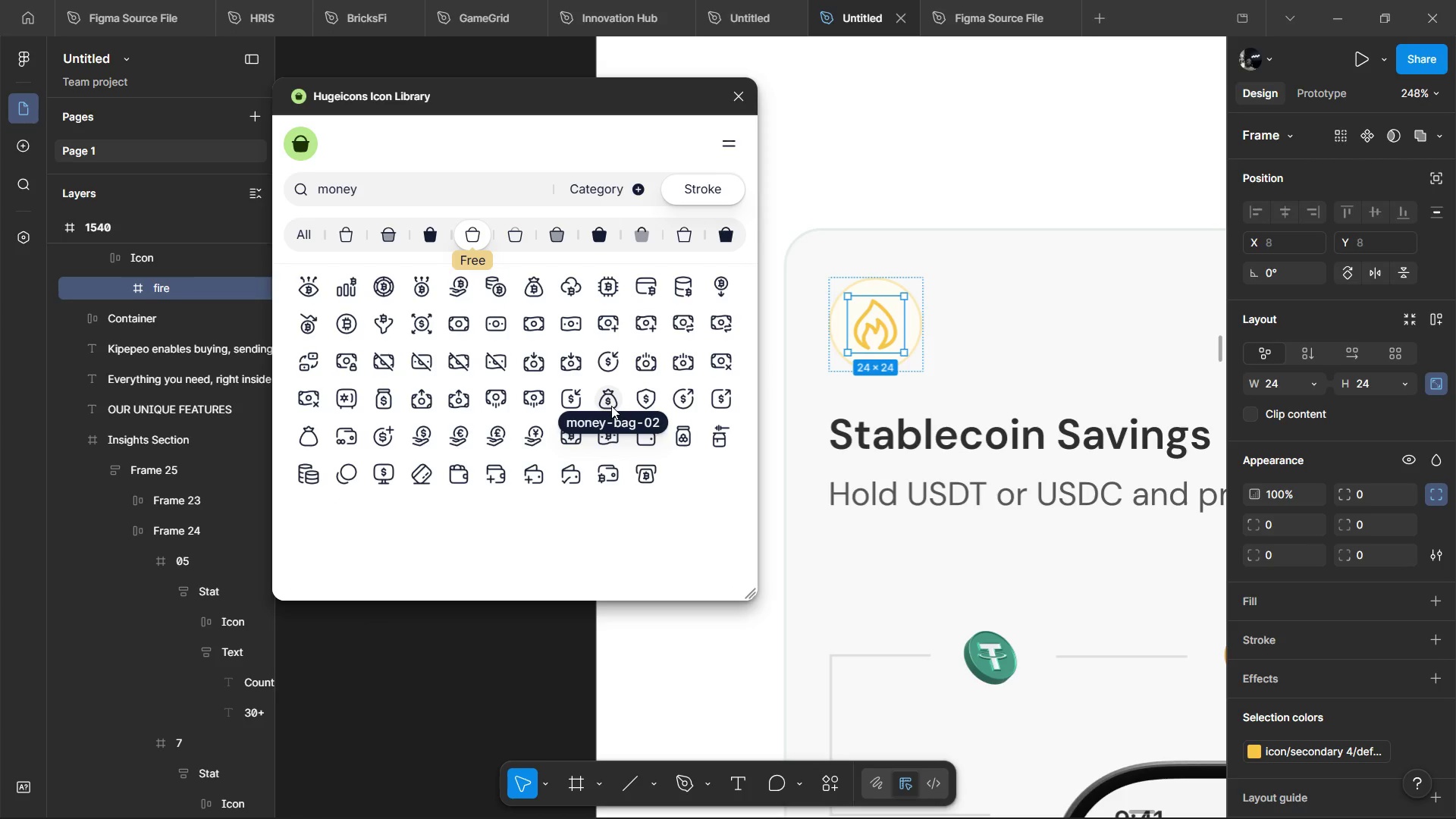 
wait(5.44)
 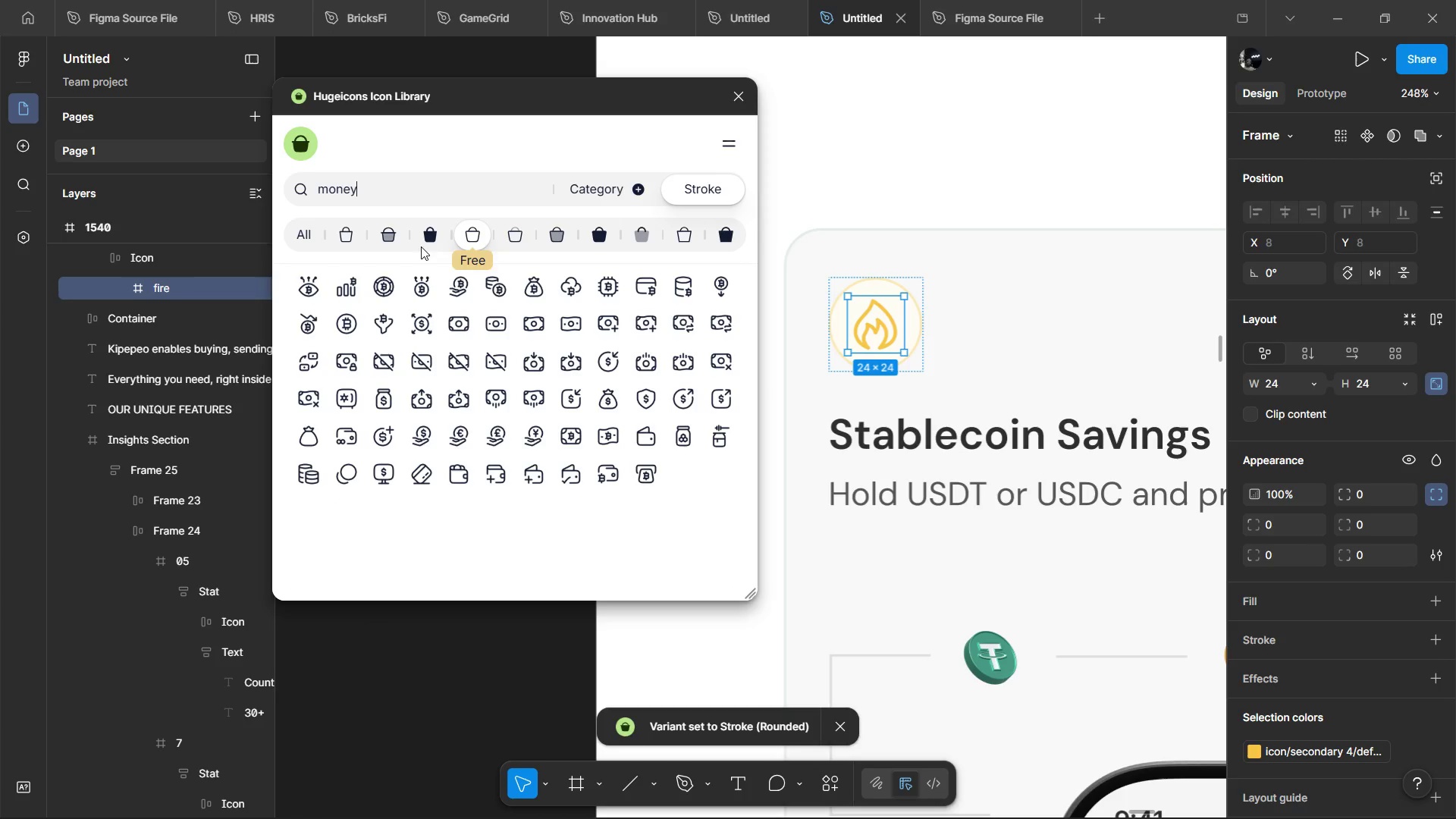 
left_click([611, 406])
 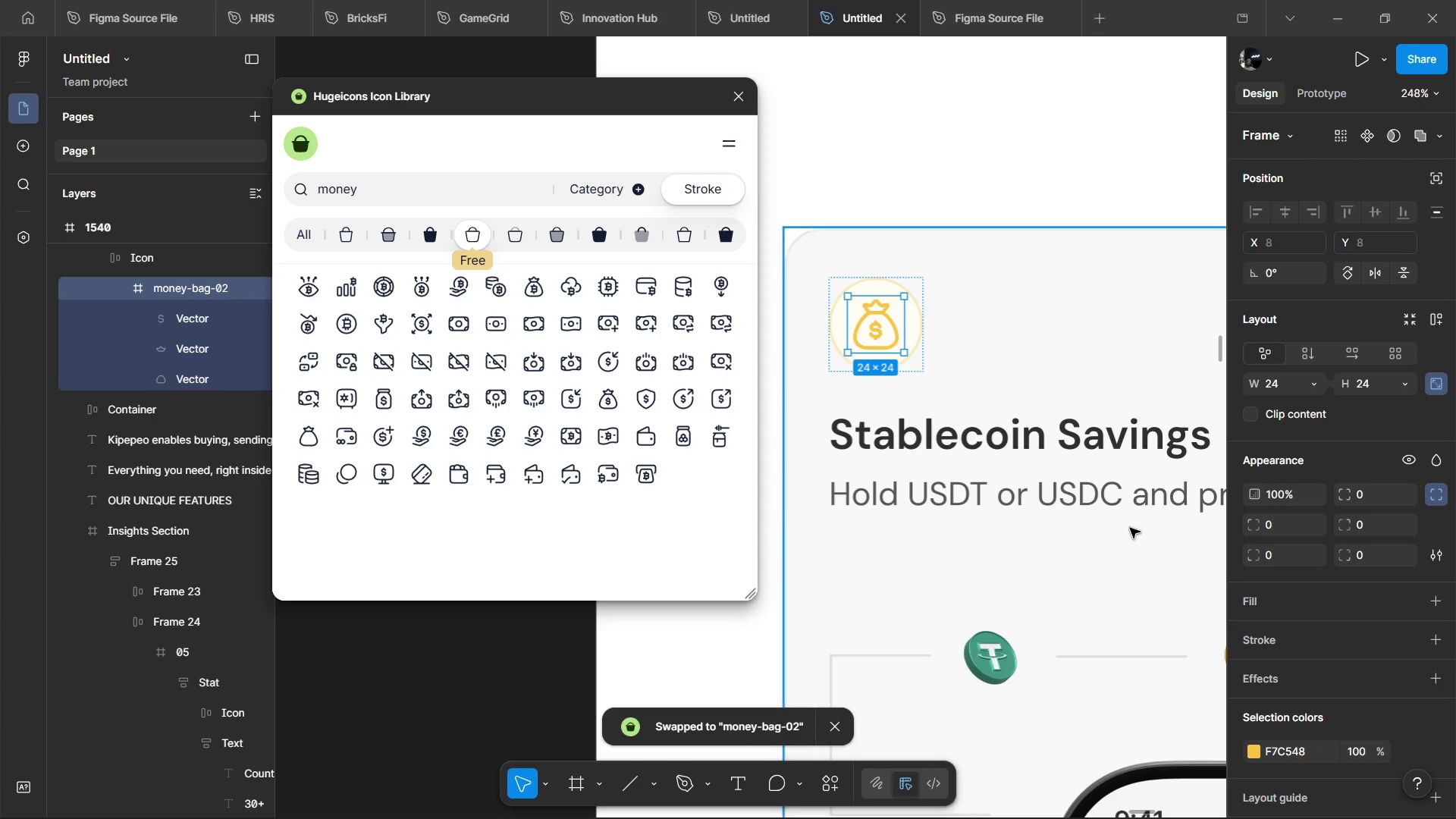 
left_click([734, 93])
 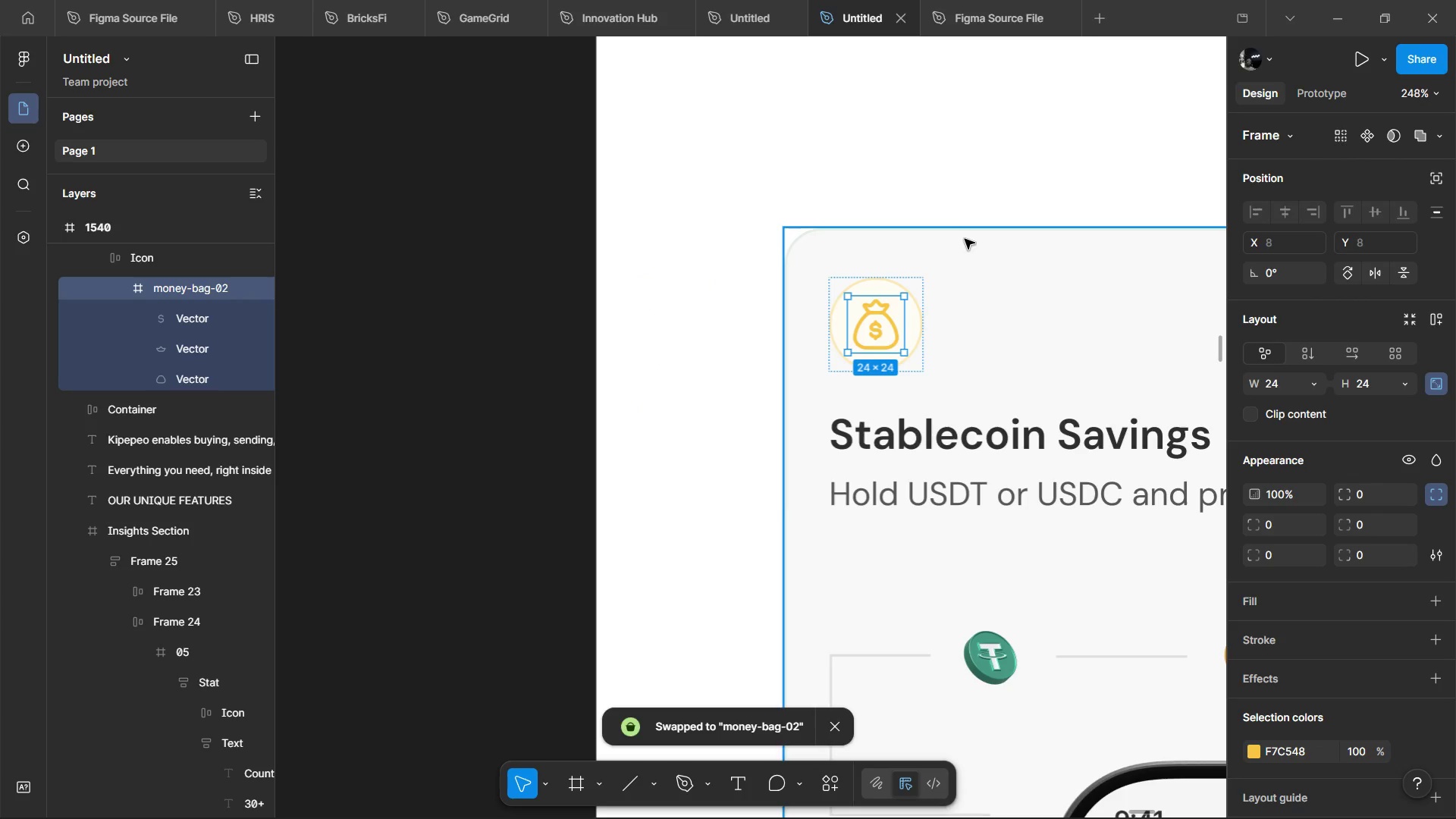 
key(Enter)
 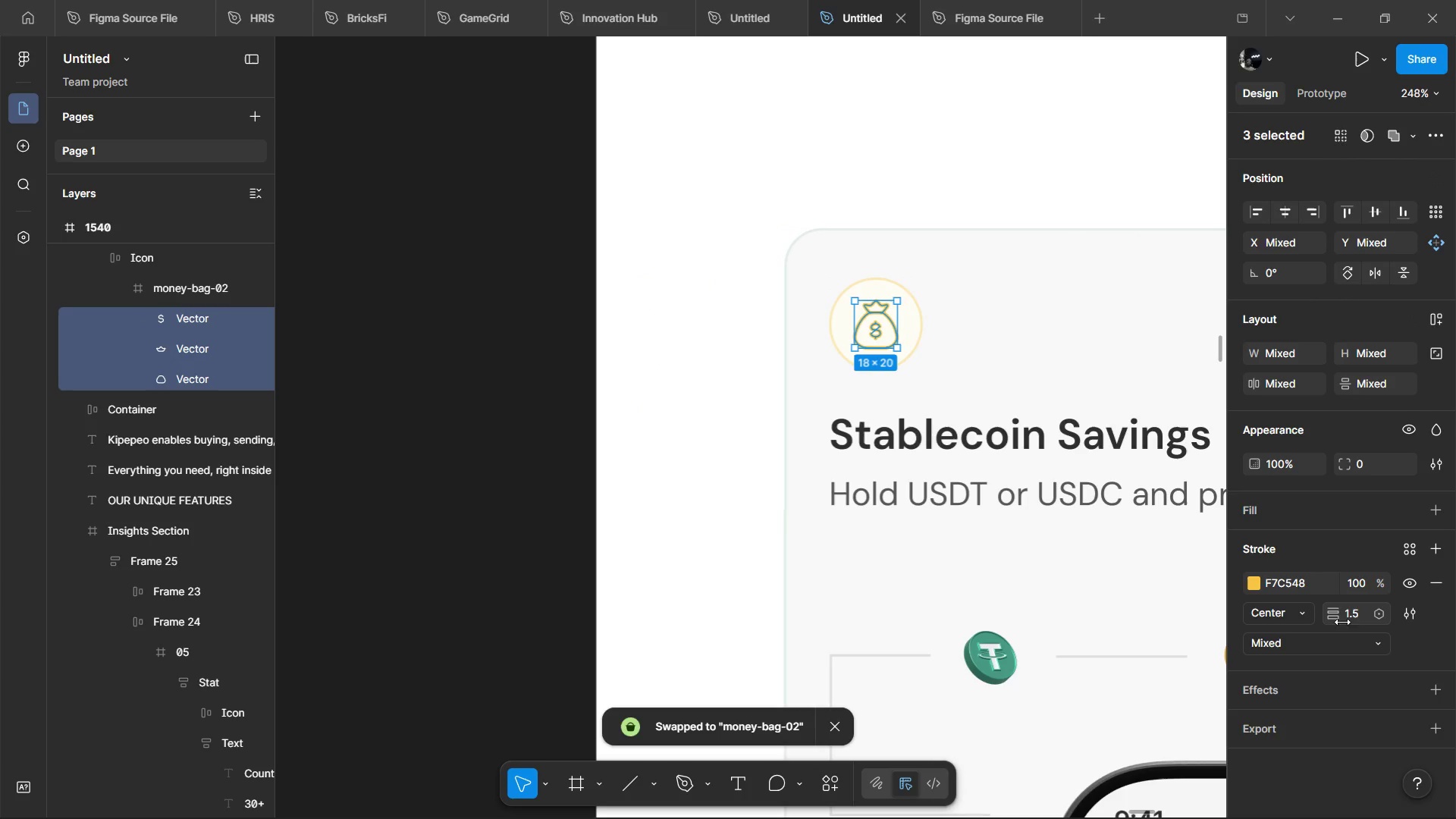 
left_click([1345, 613])
 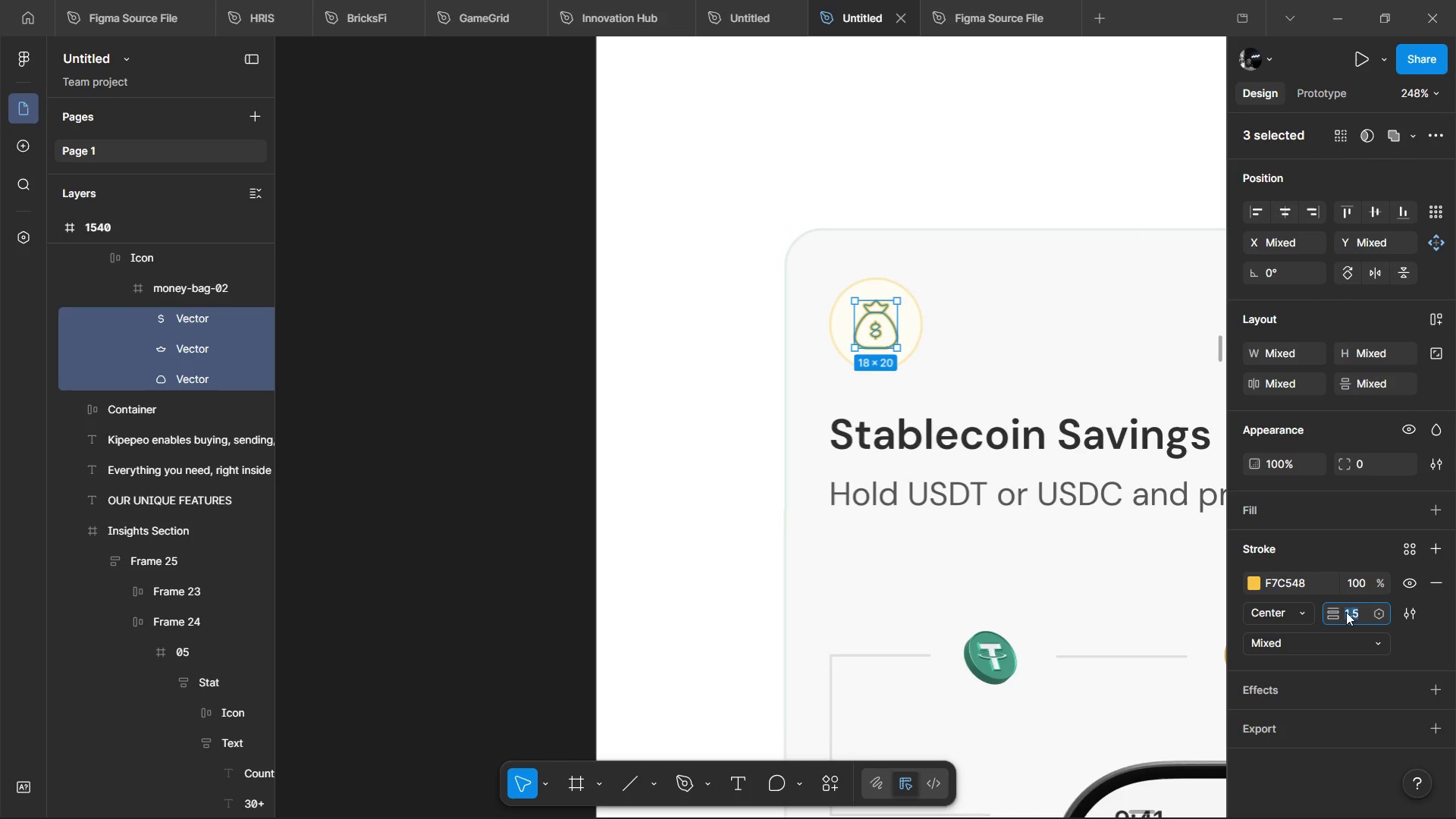 
key(1)
 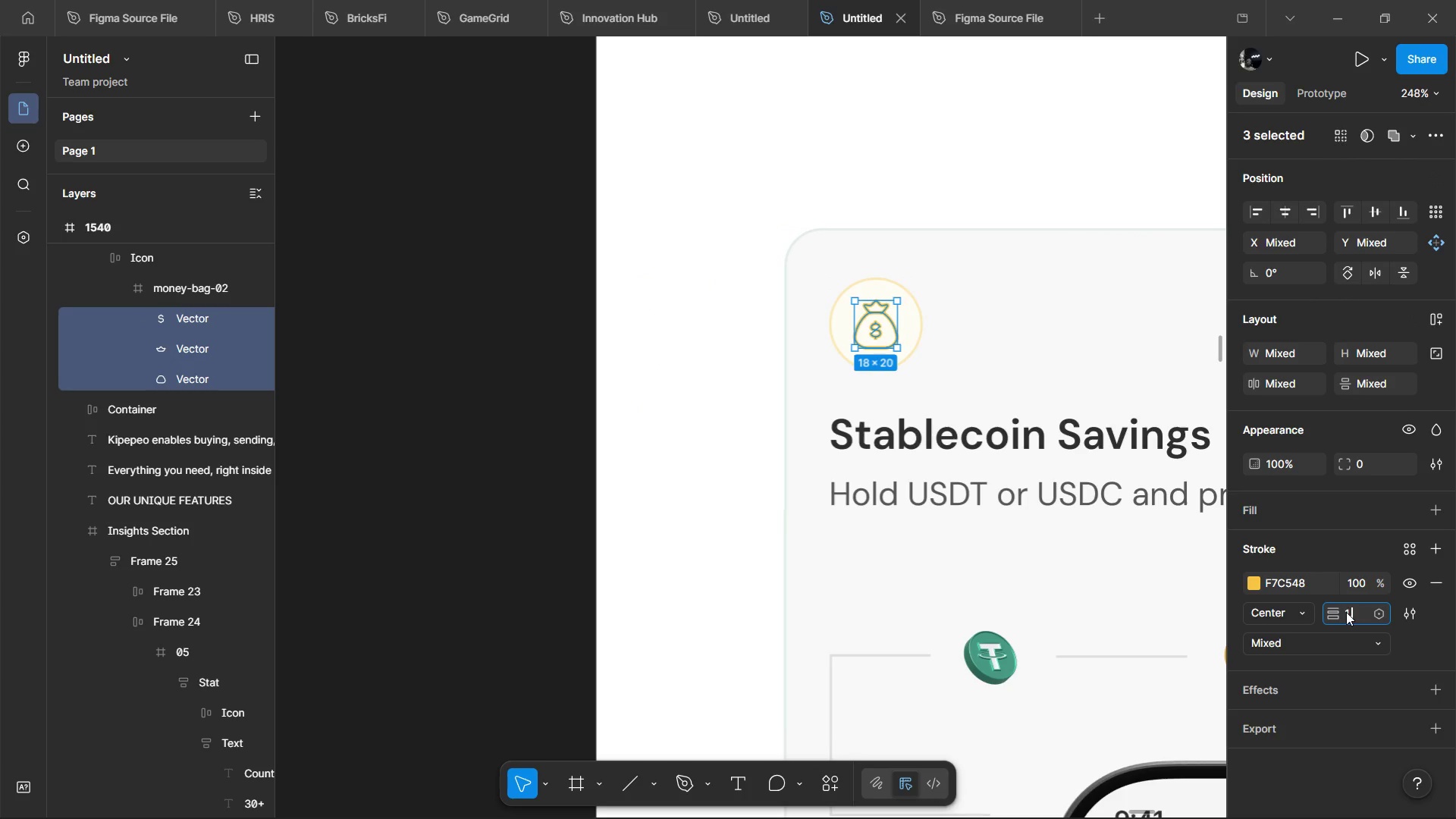 
key(Period)
 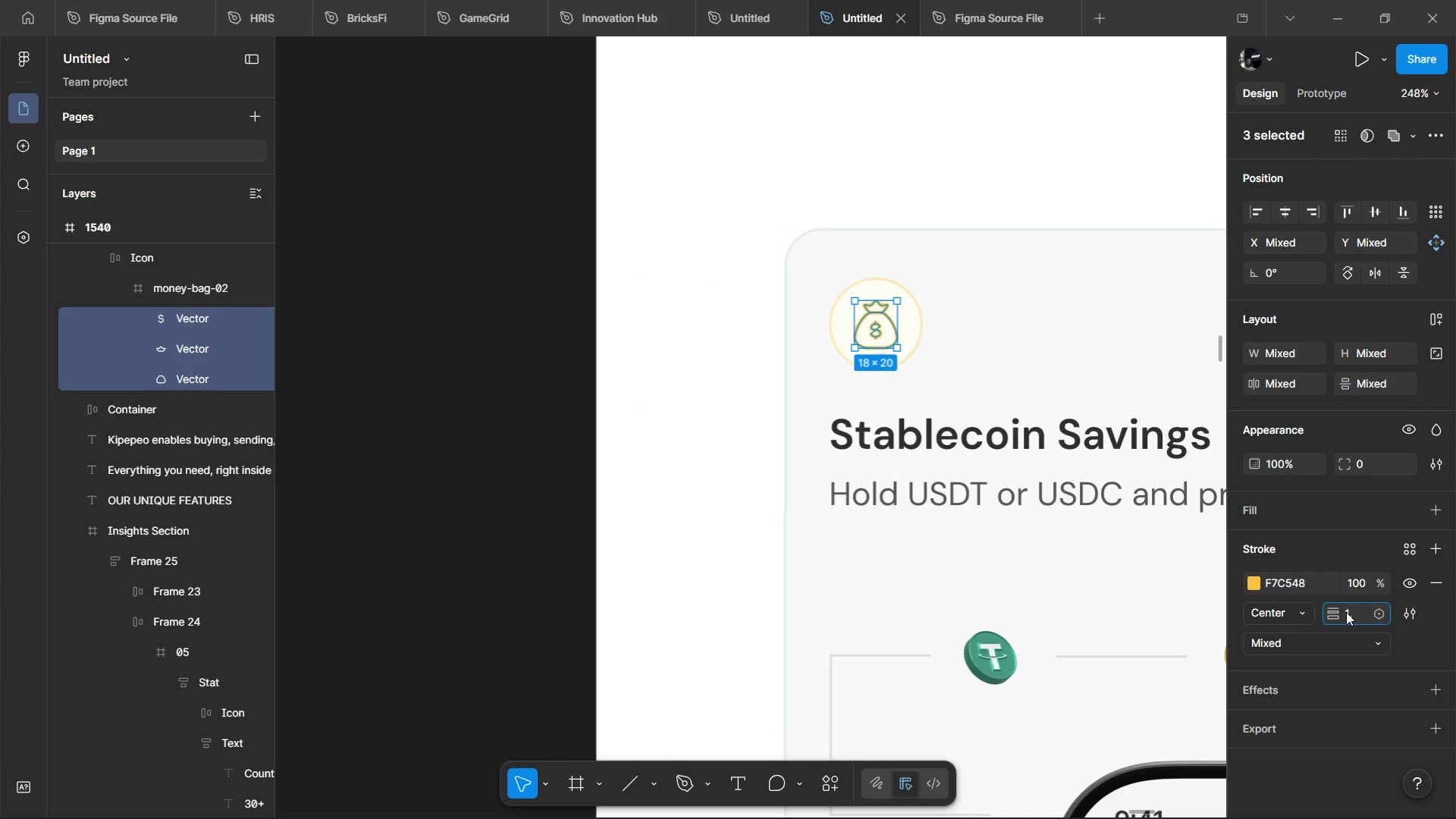 
key(2)
 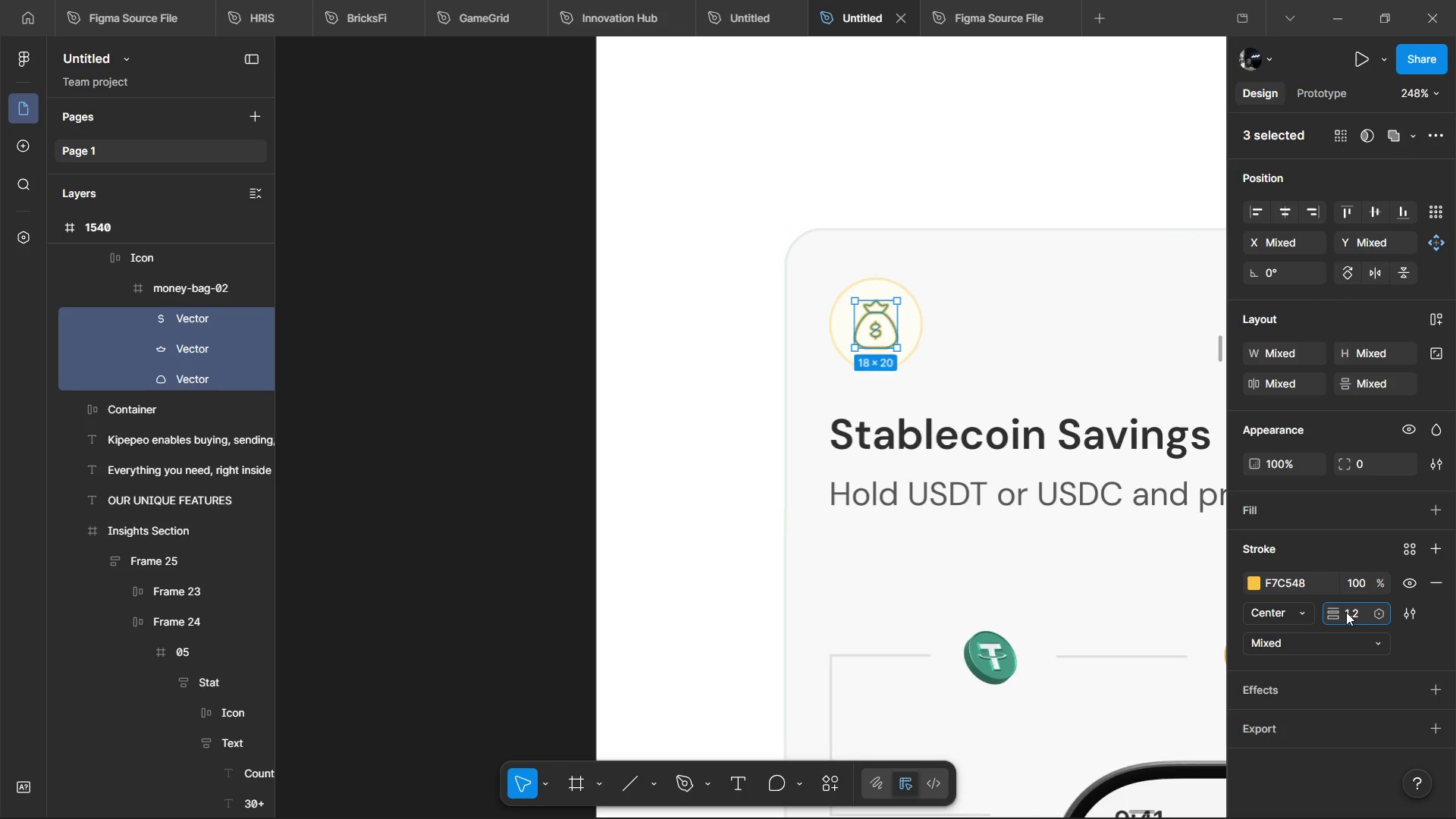 
key(Enter)
 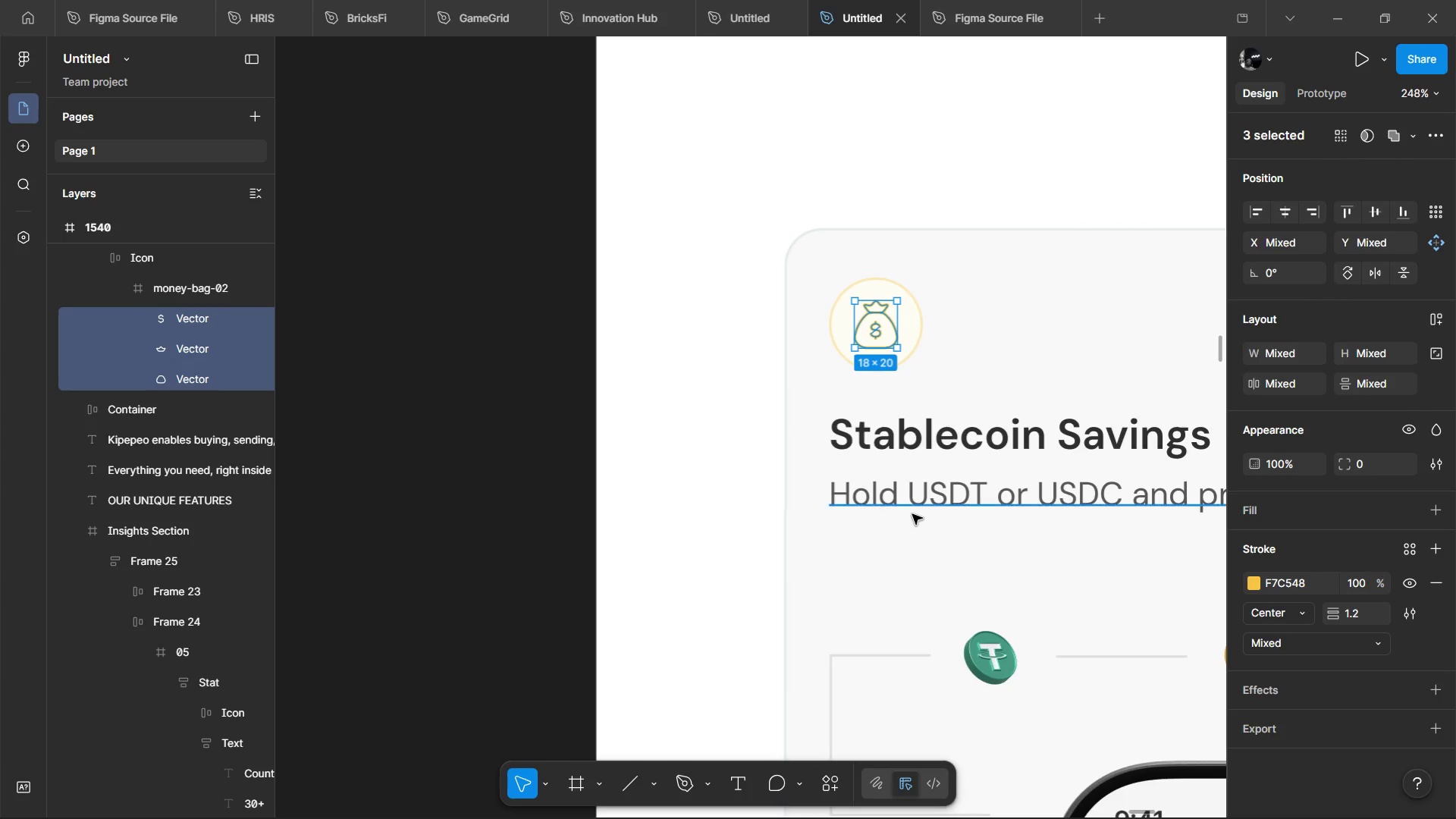 
left_click([924, 468])
 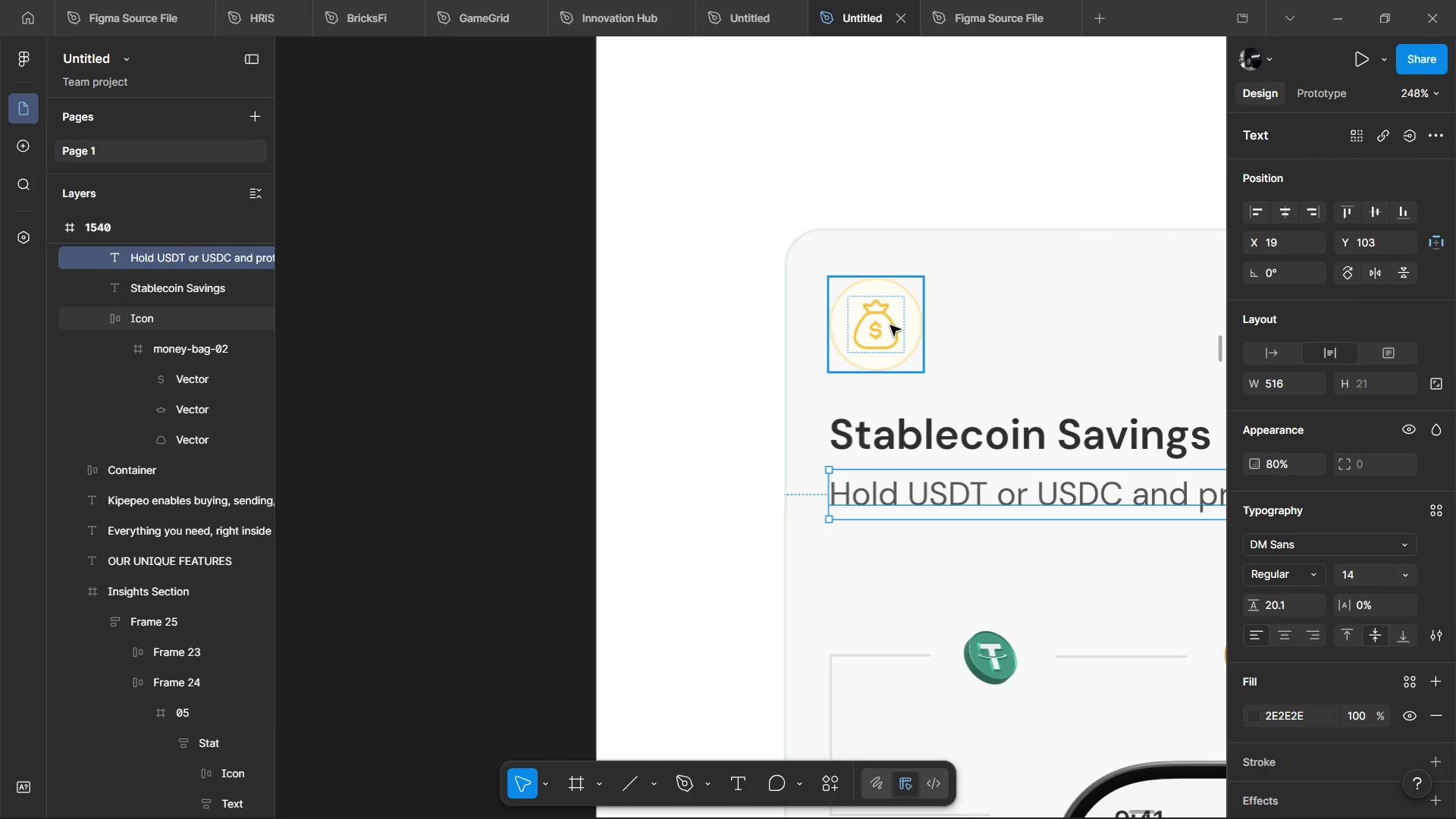 
left_click([890, 325])
 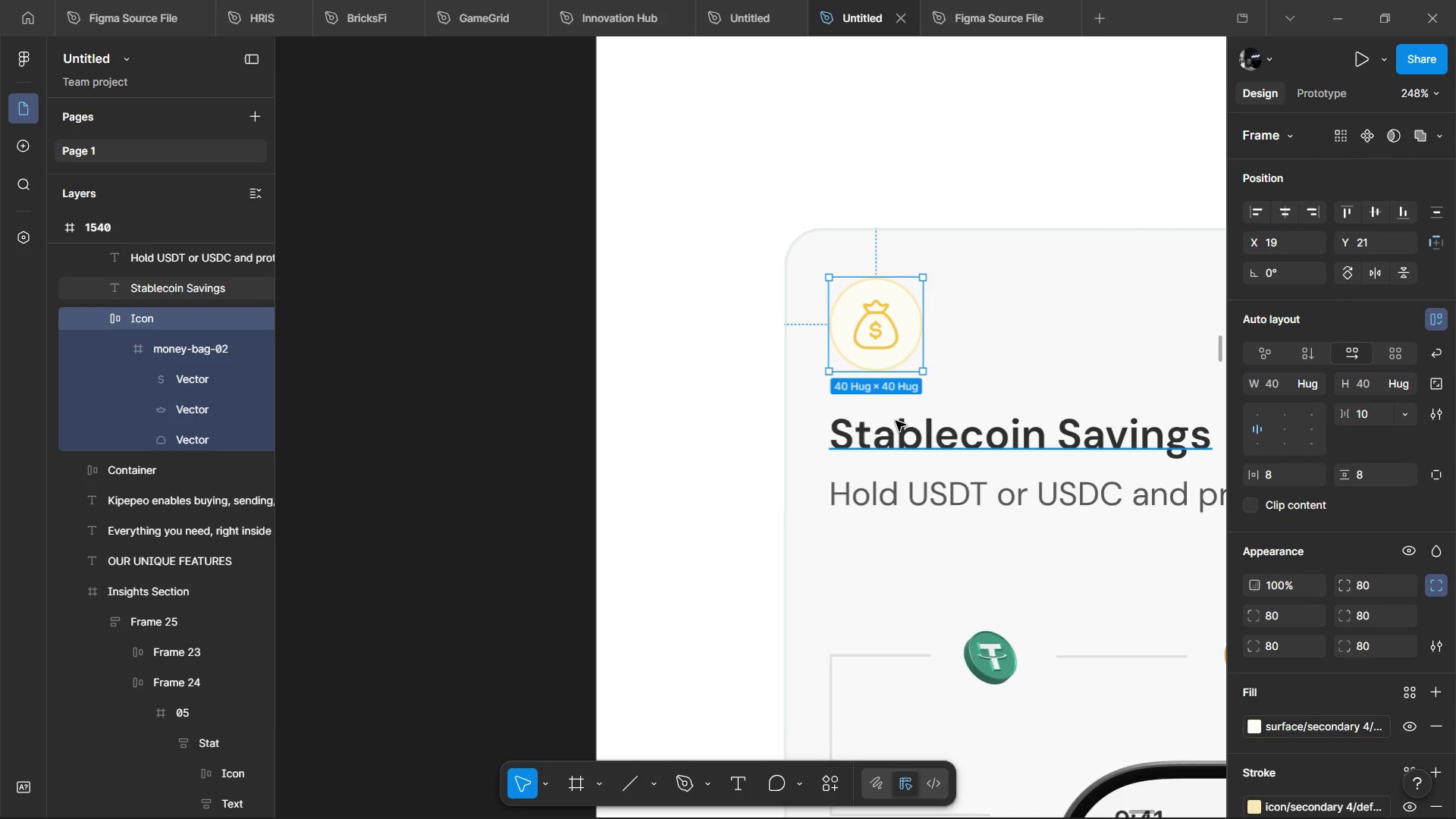 
hold_key(key=ControlLeft, duration=0.73)
scroll: coordinate [1338, 525], scroll_direction: down, amount: 9.0
 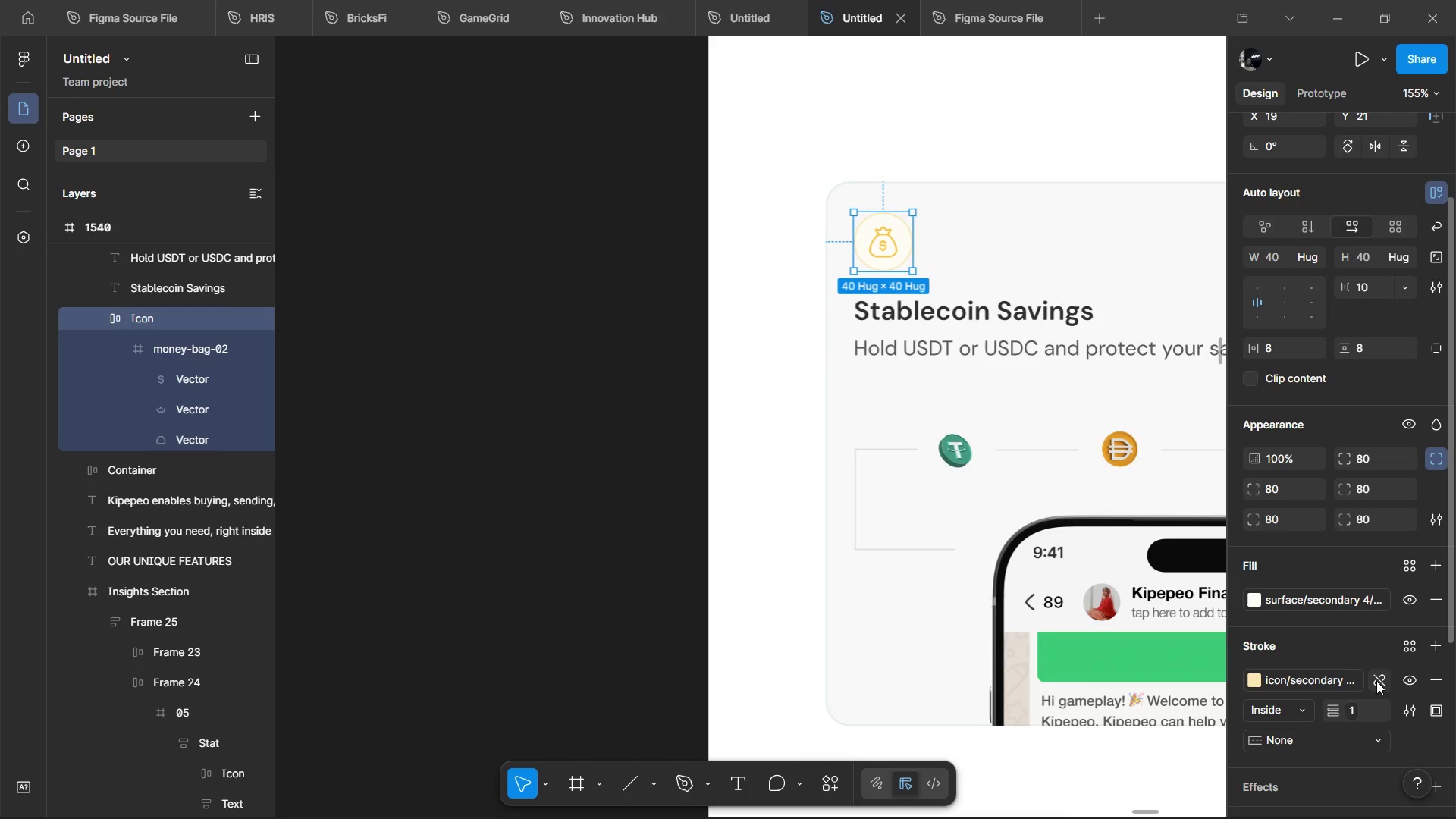 
left_click([1376, 681])
 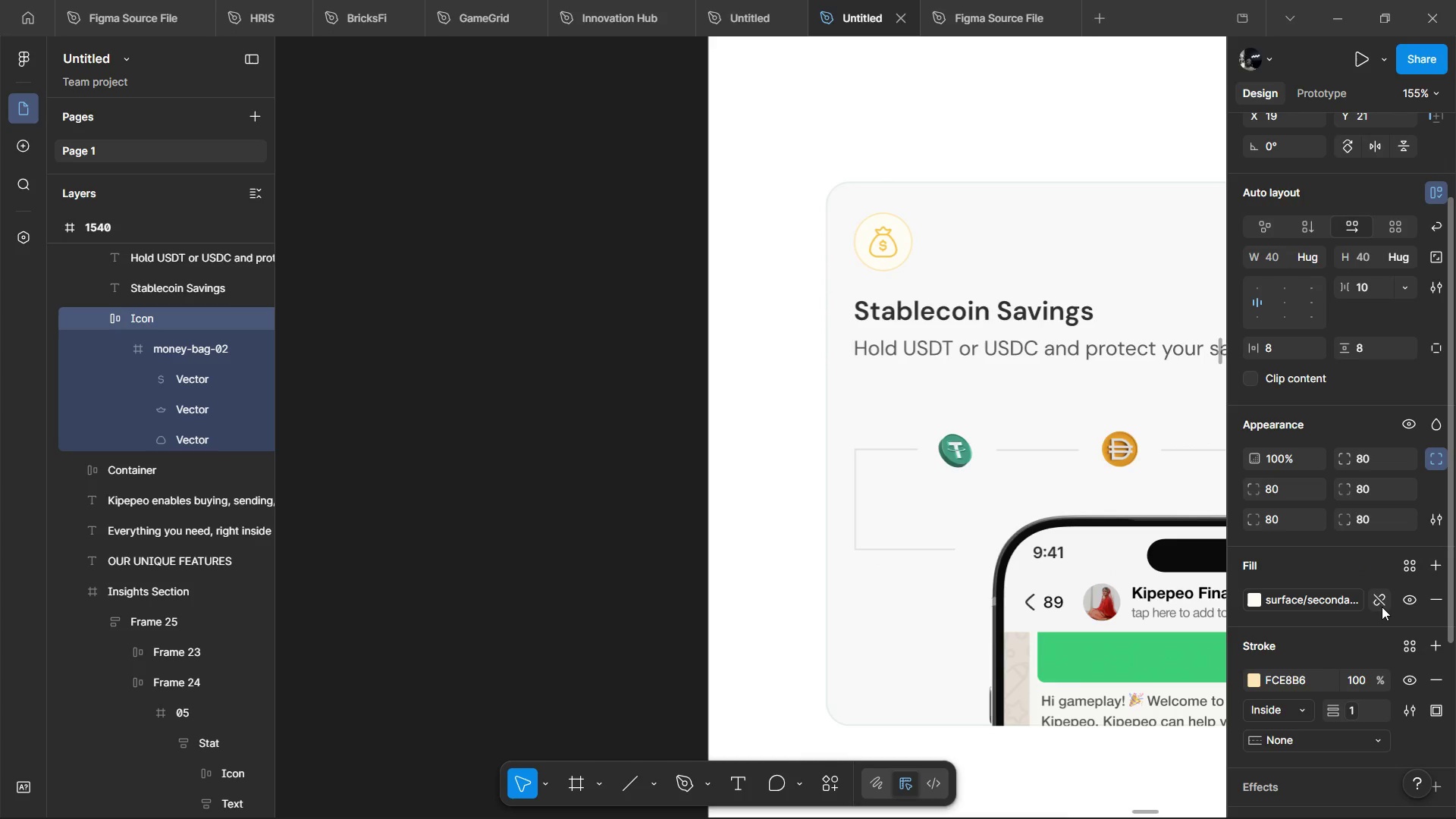 
left_click([1382, 607])
 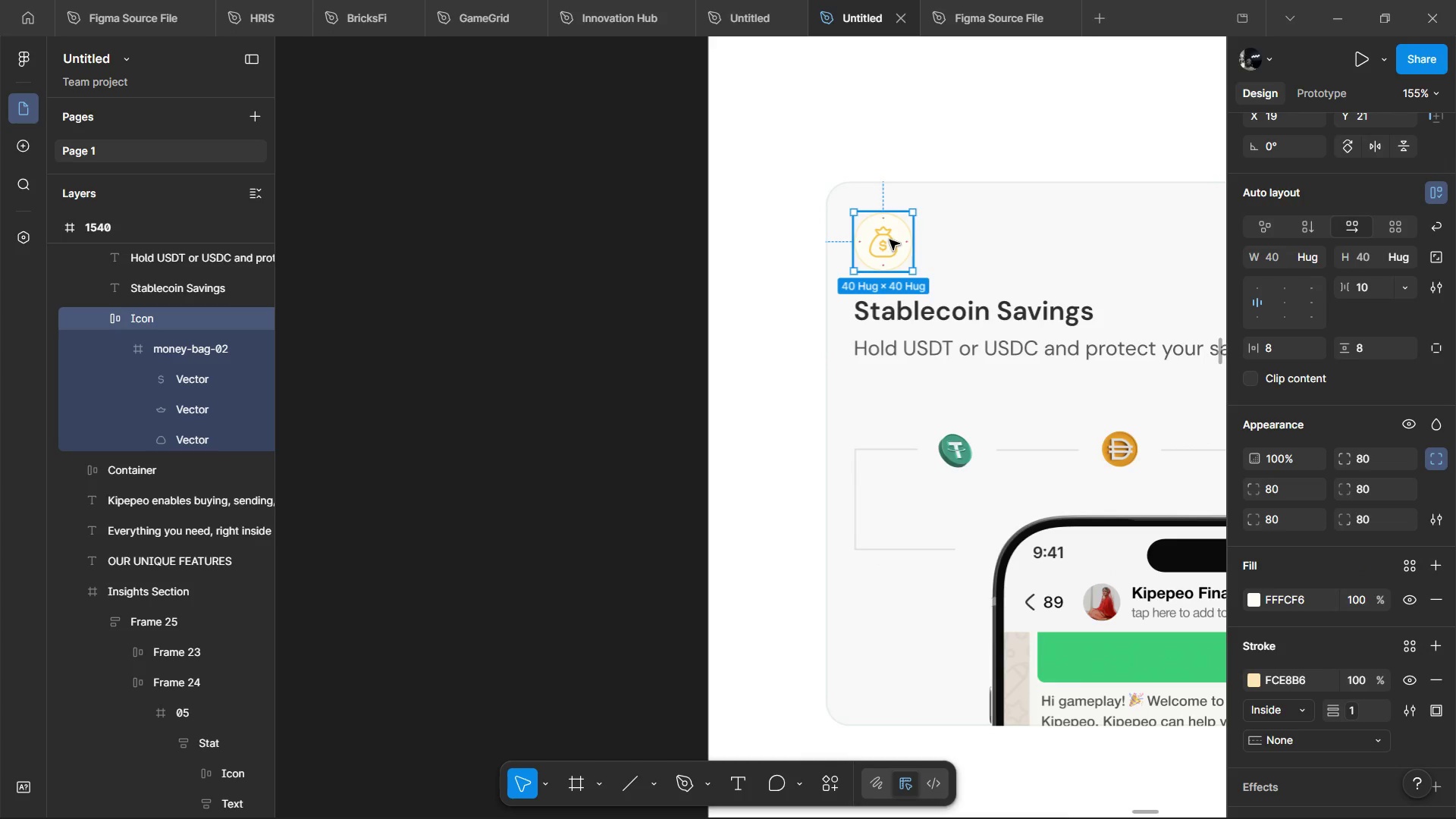 
double_click([890, 240])
 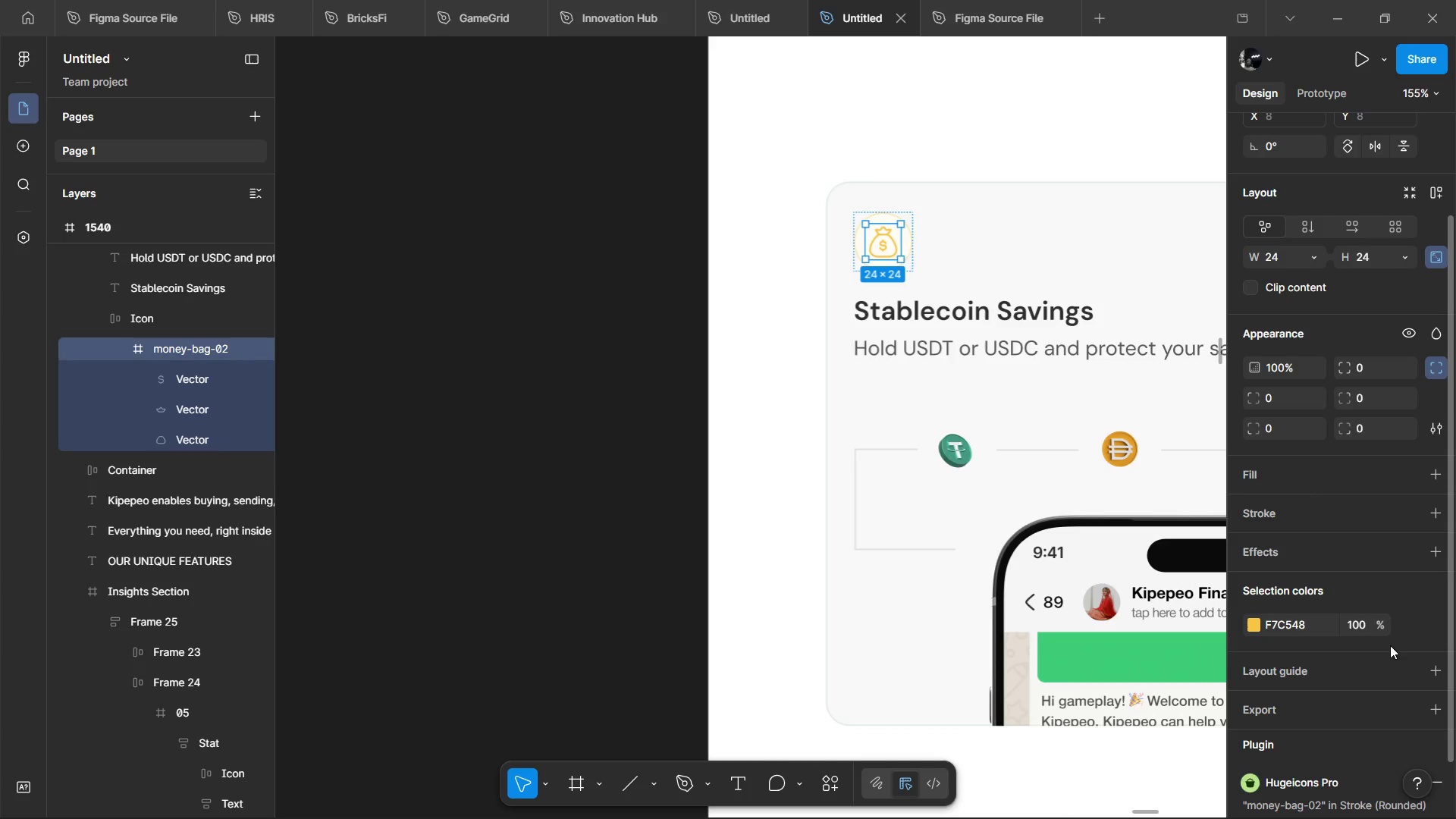 
wait(19.06)
 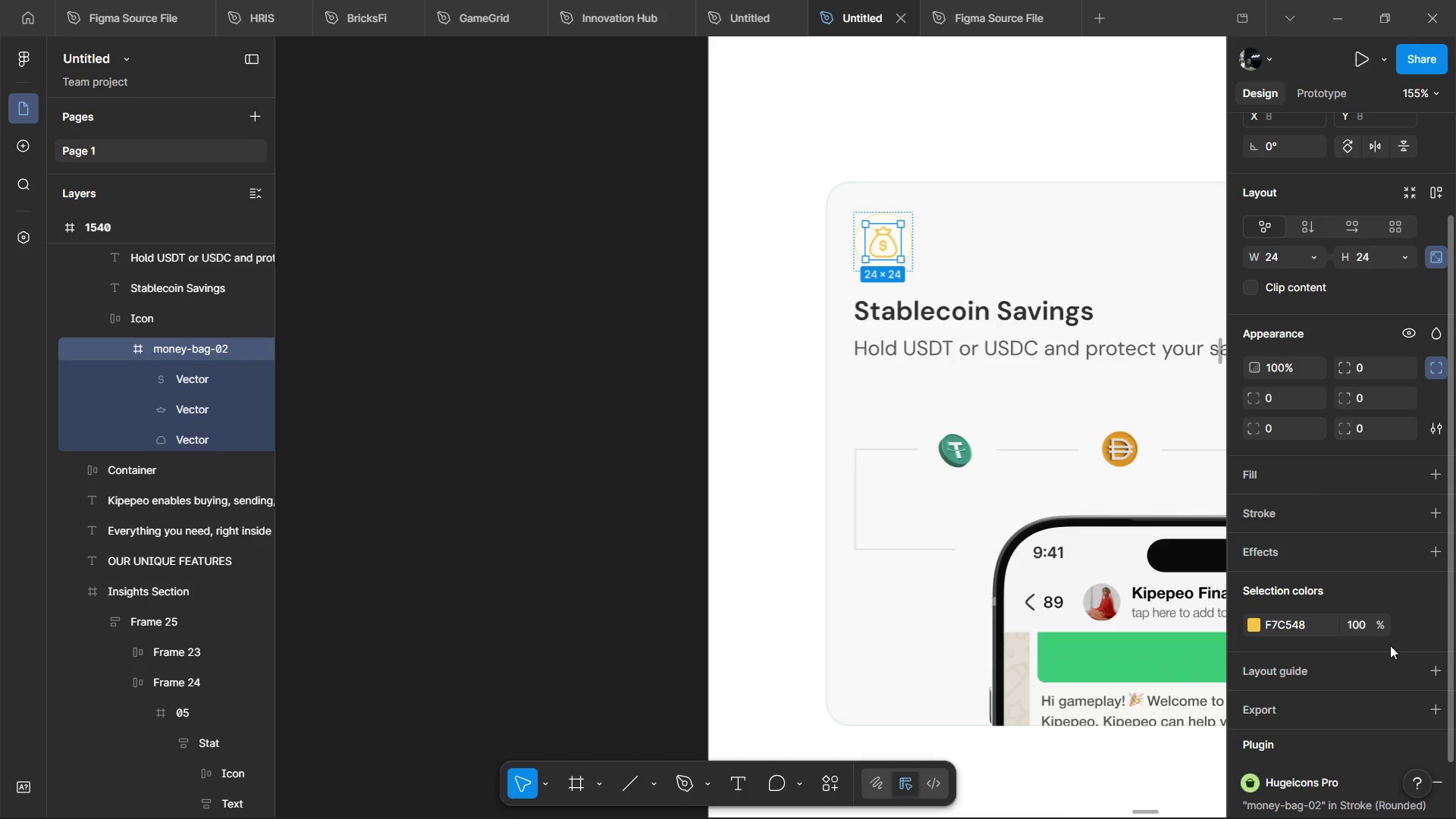 
left_click([1015, 305])
 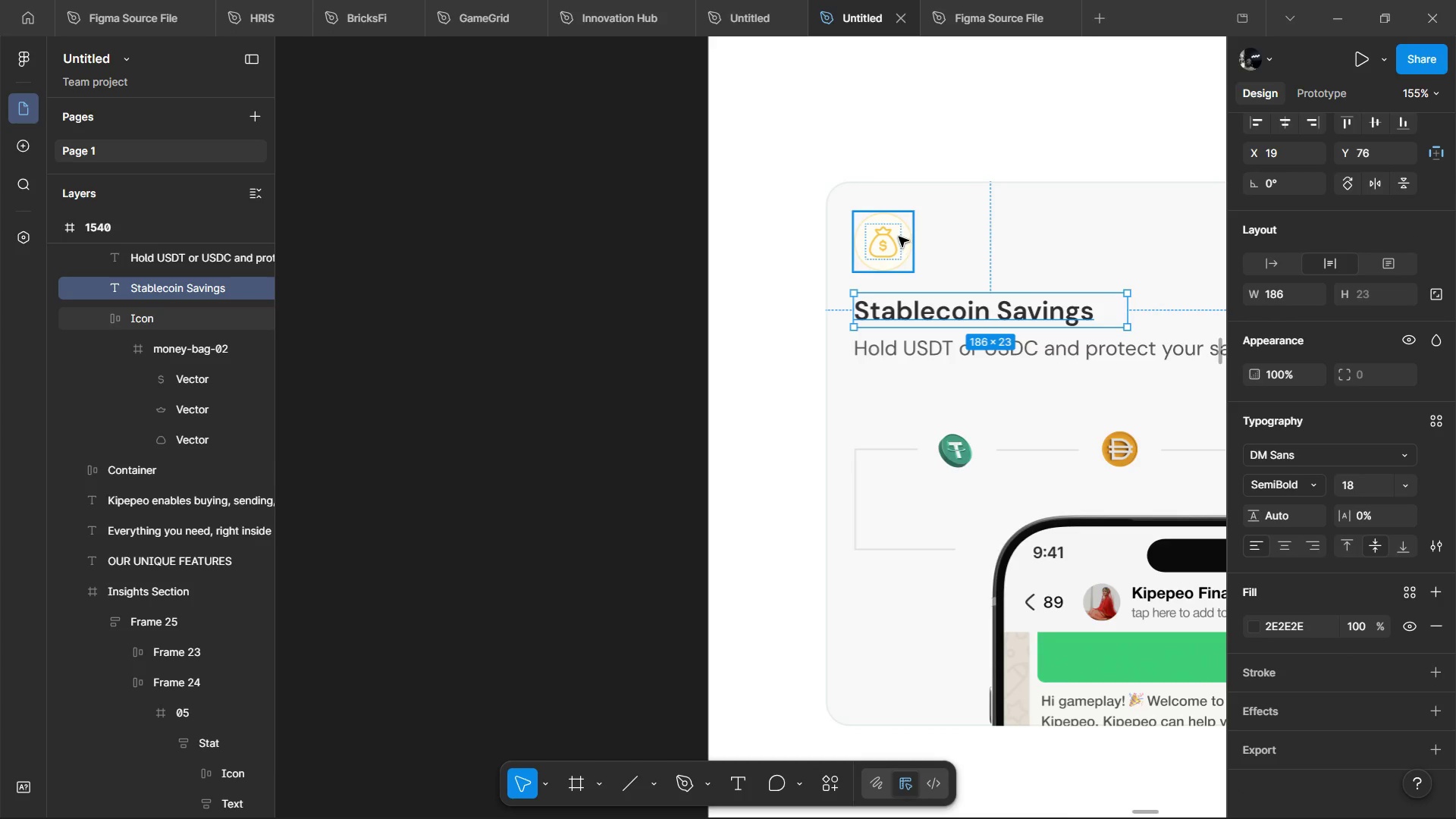 
double_click([899, 237])
 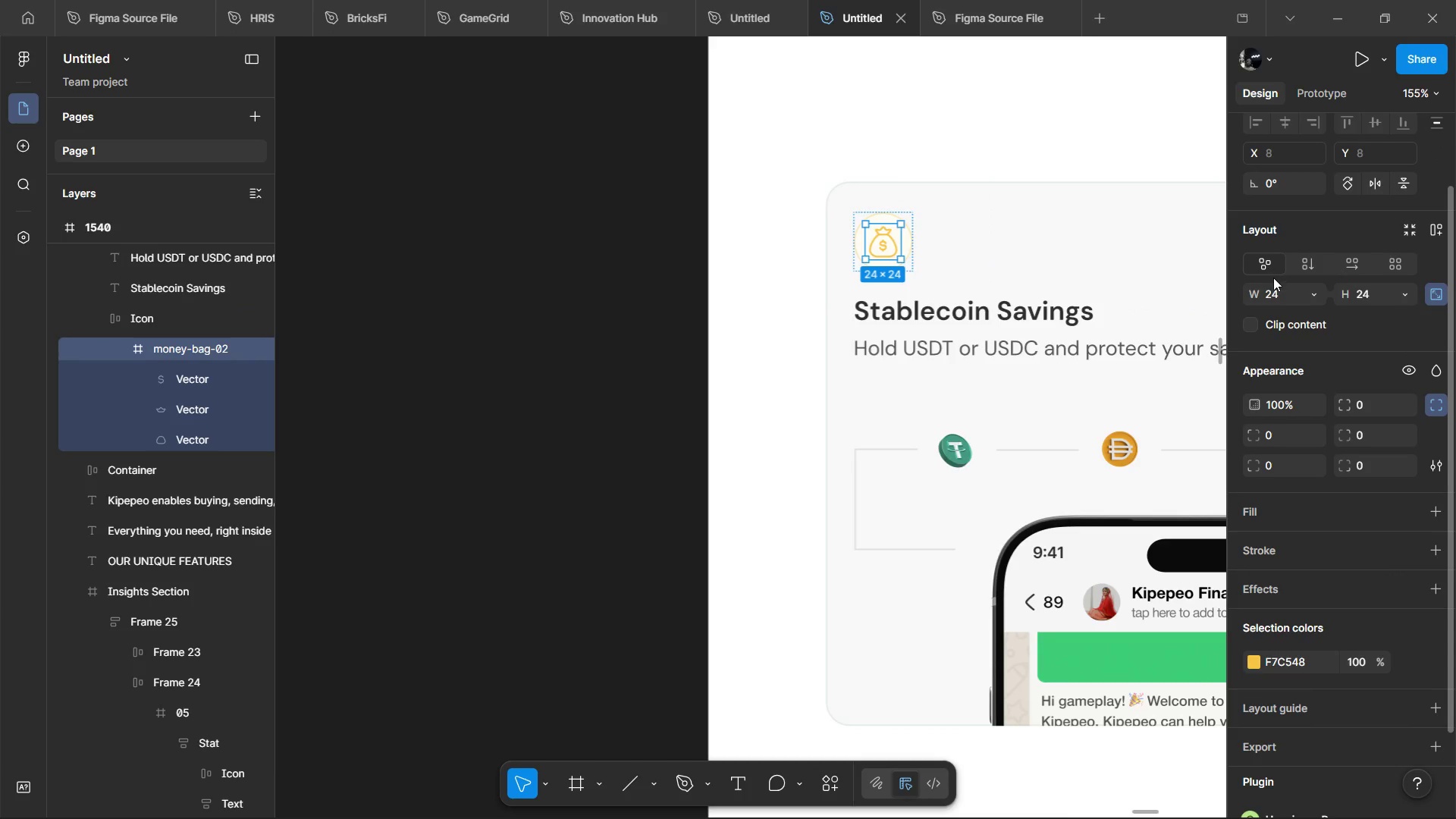 
left_click([1276, 300])
 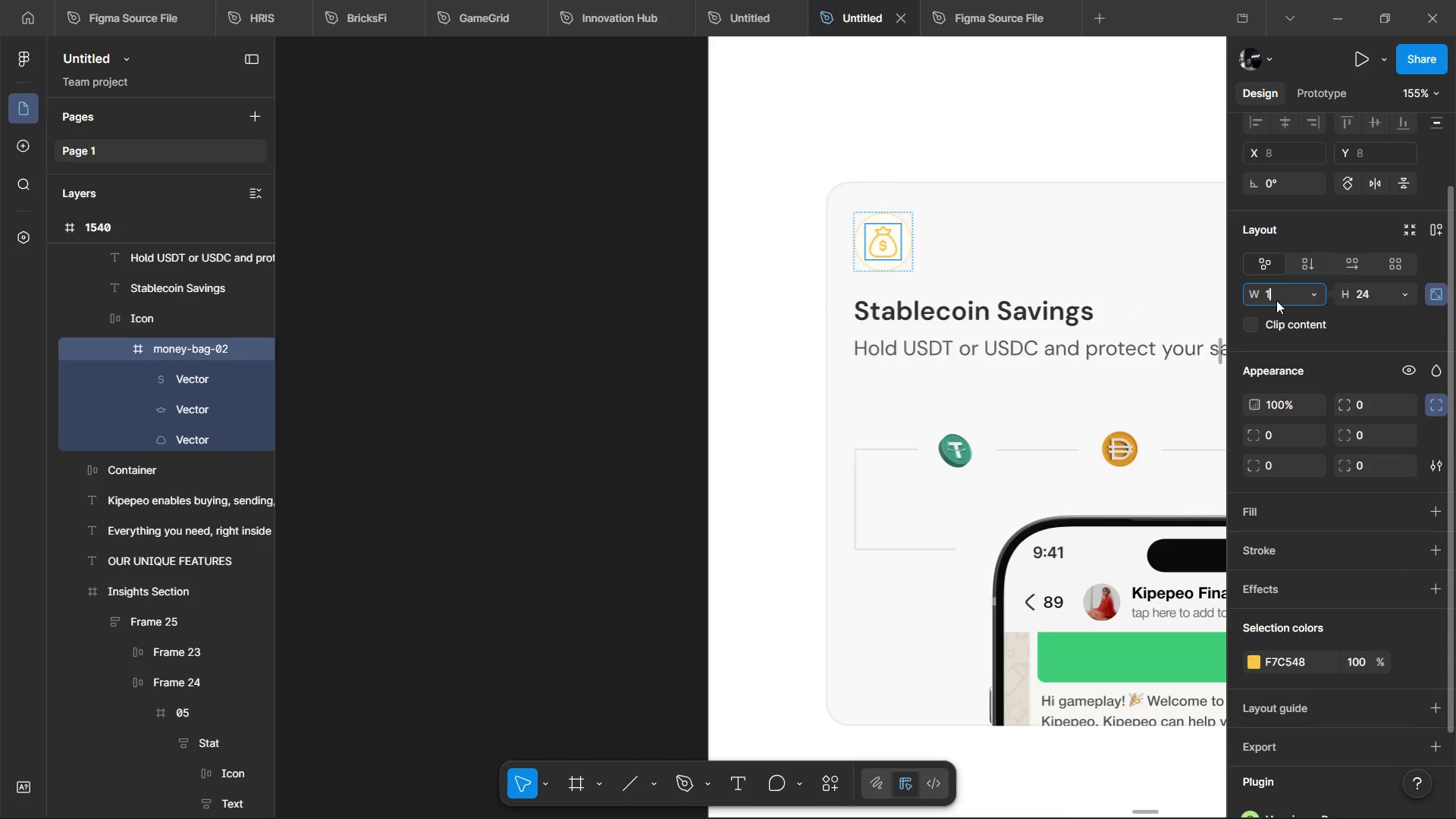 
type(18)
 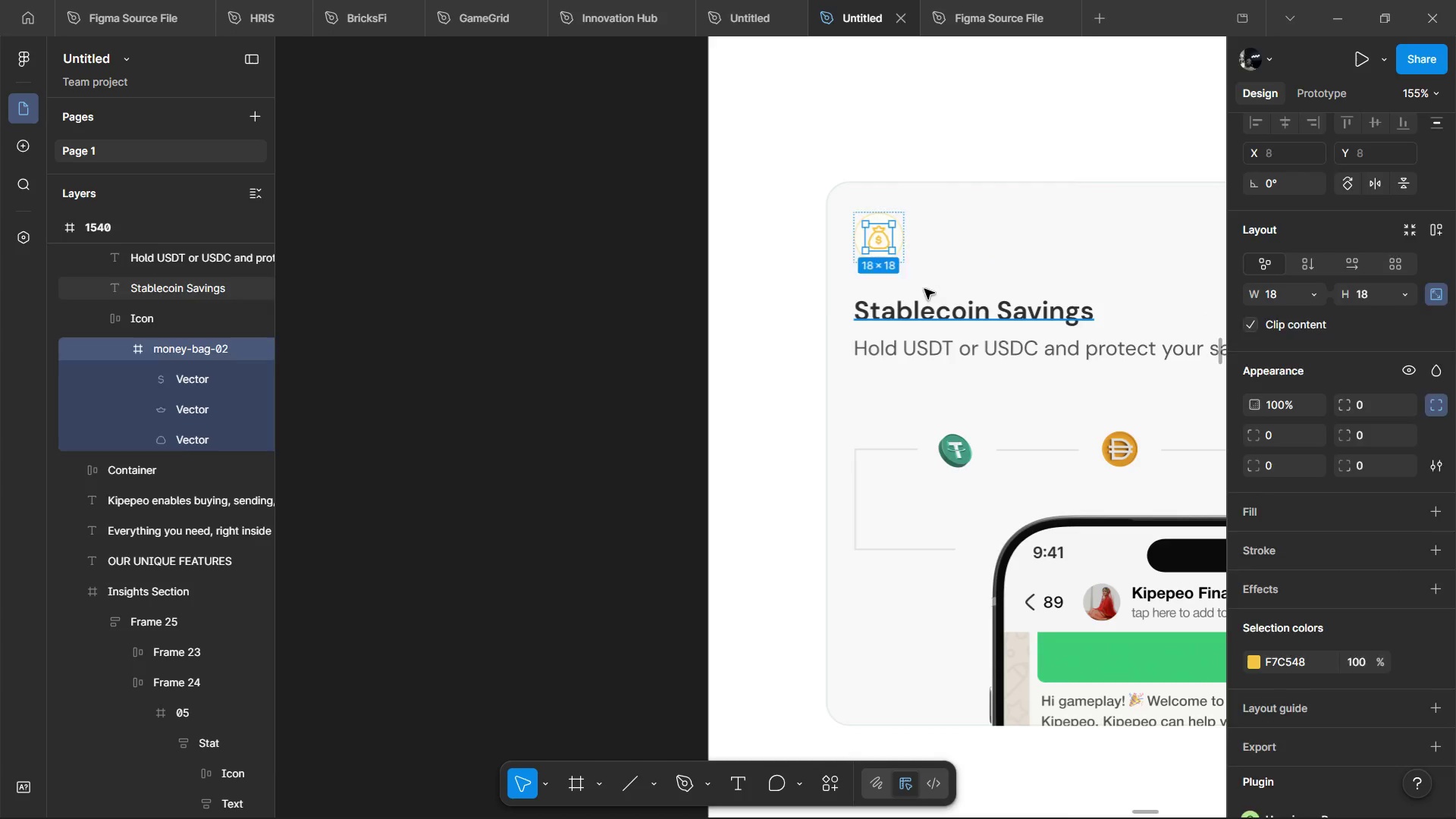 
left_click([896, 246])
 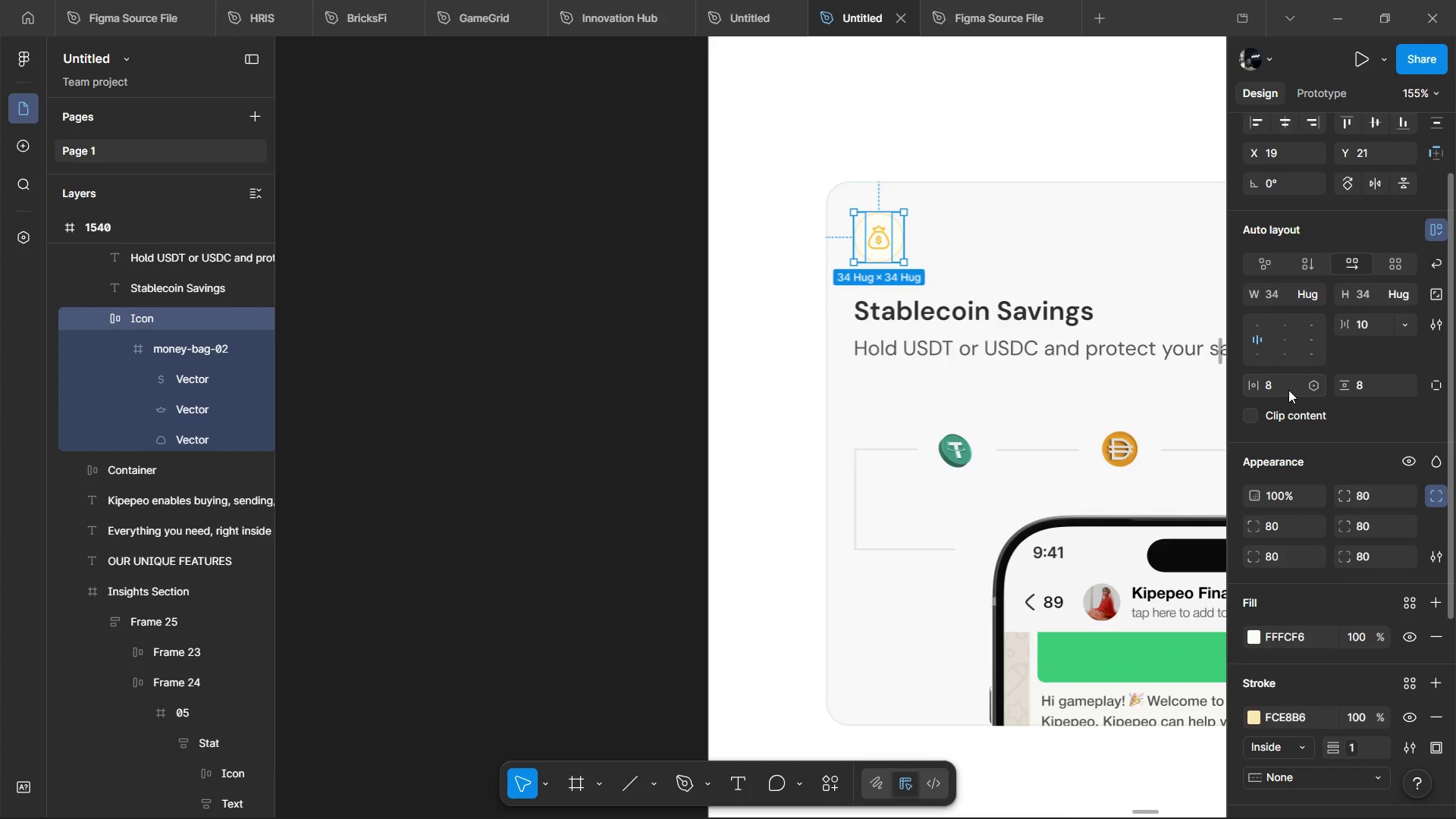 
left_click([1285, 376])
 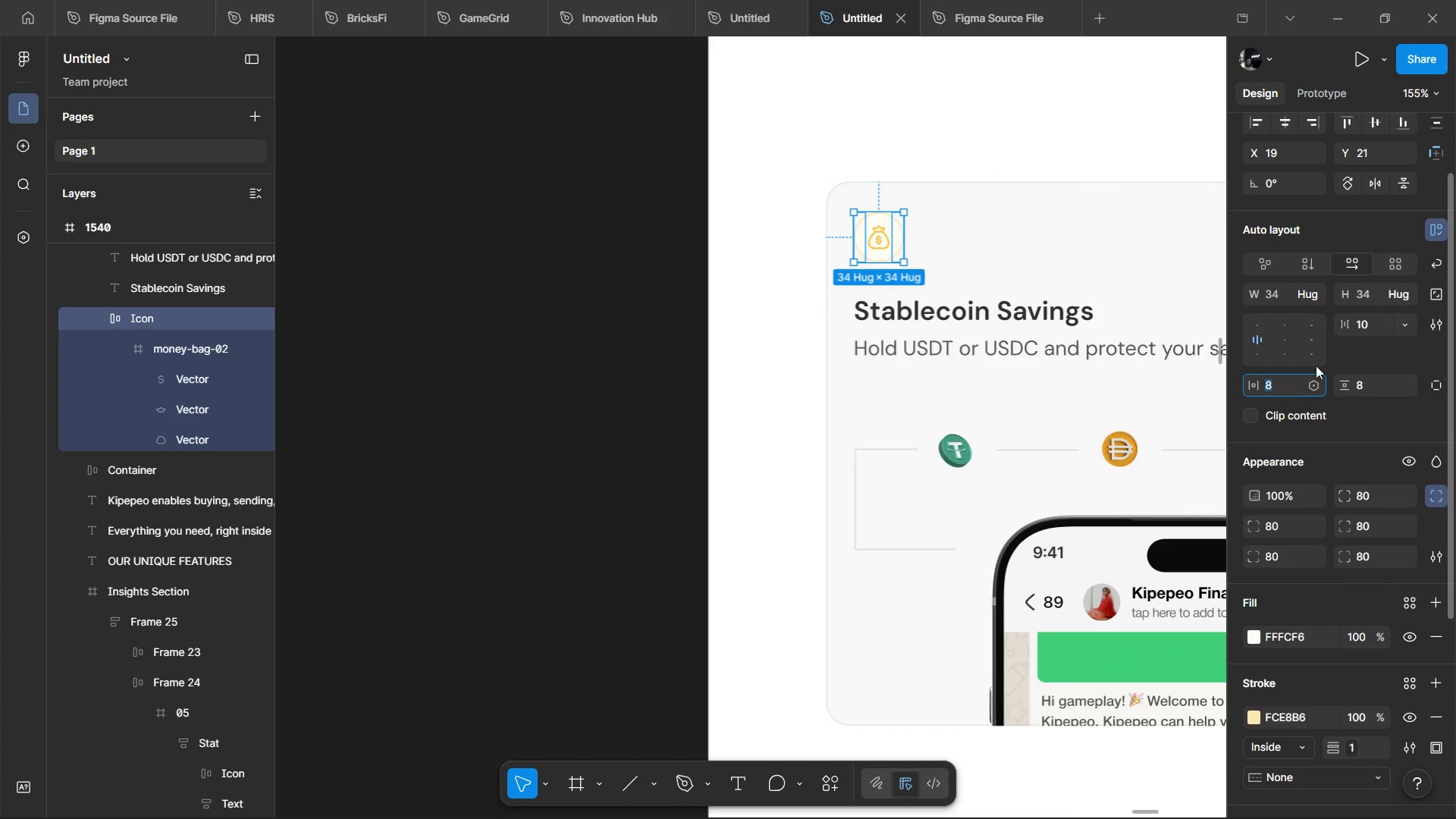 
key(9)
 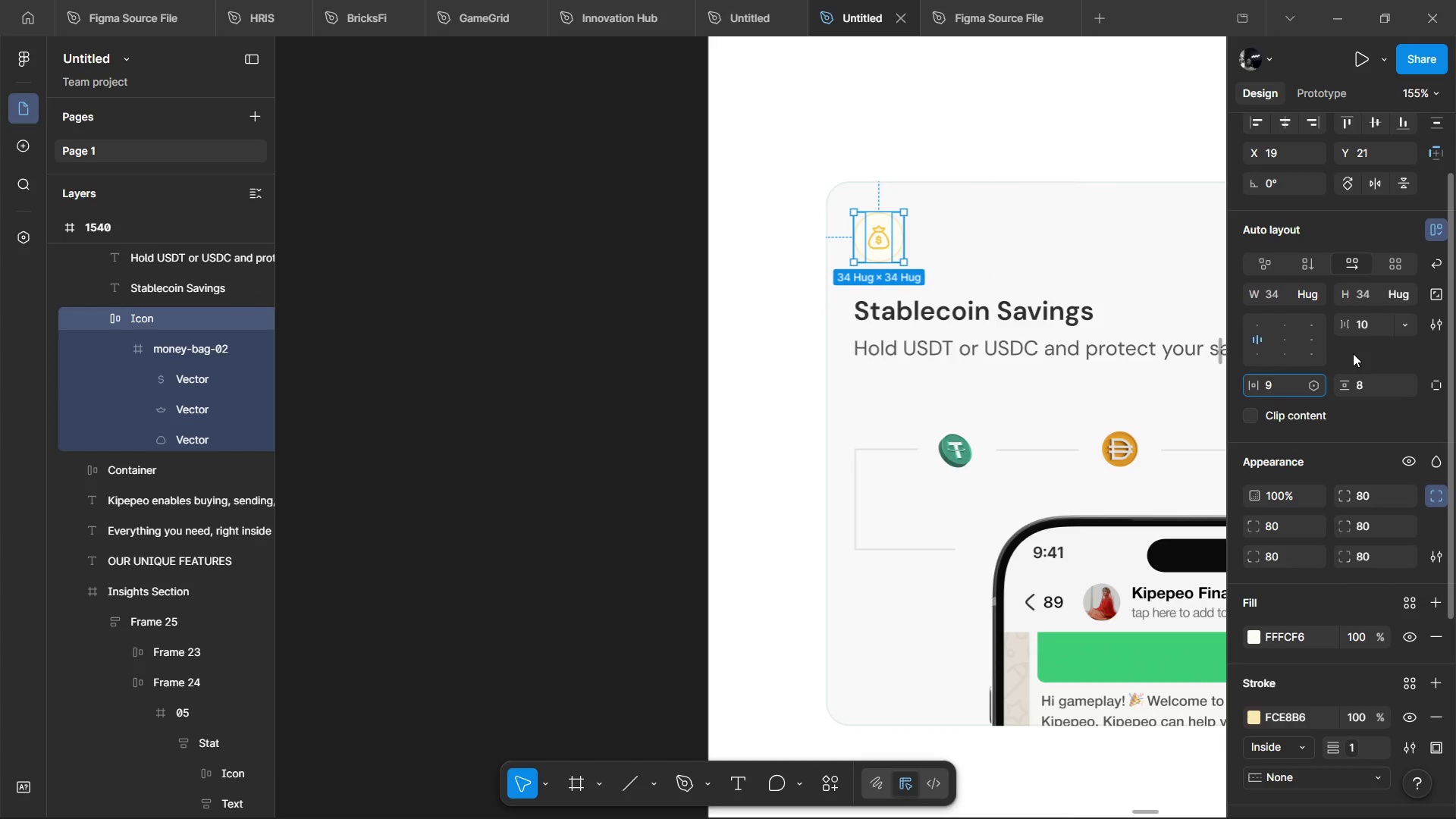 
left_click([1353, 353])
 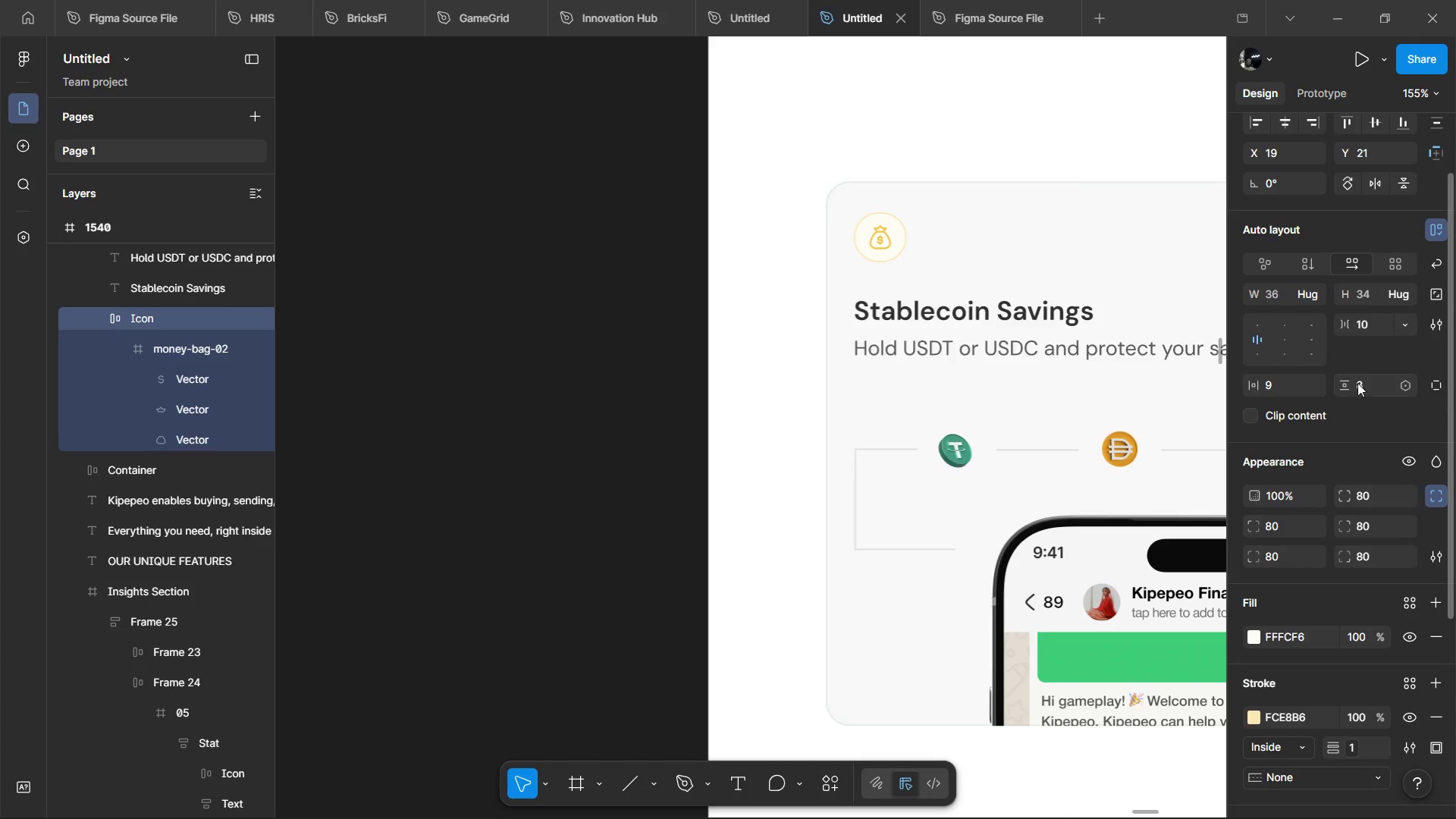 
left_click([1360, 391])
 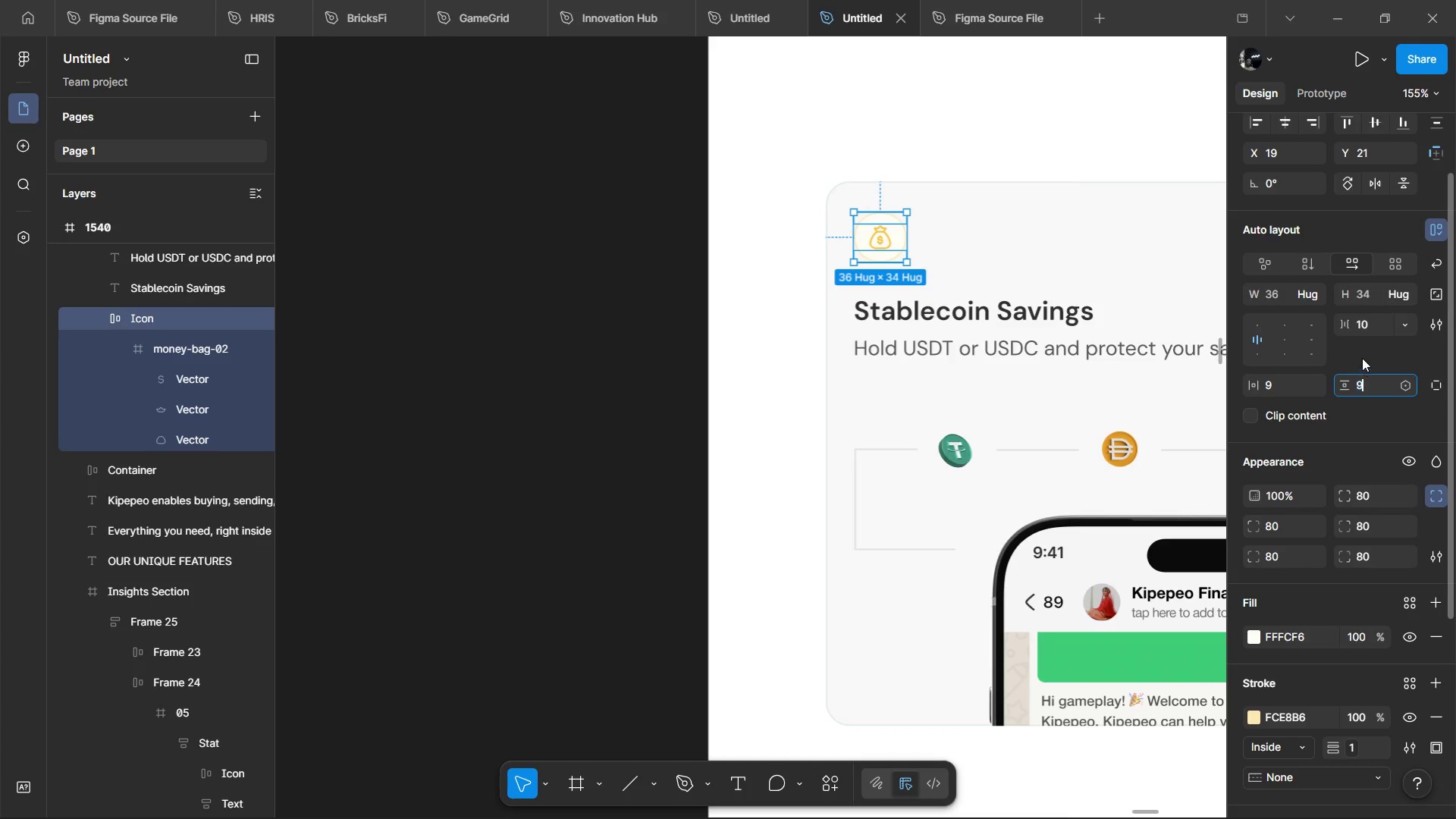 
key(9)
 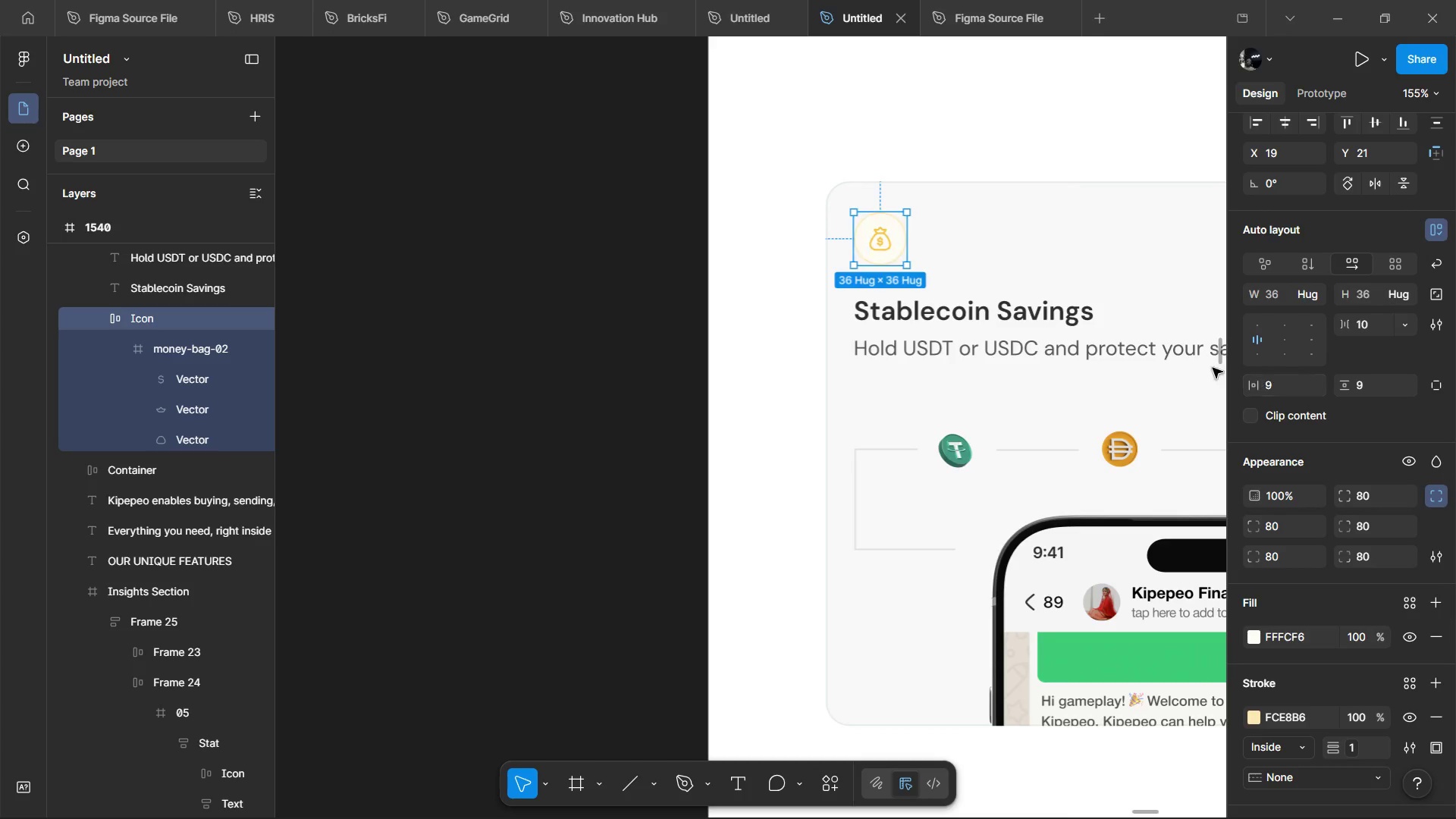 
left_click([1089, 340])
 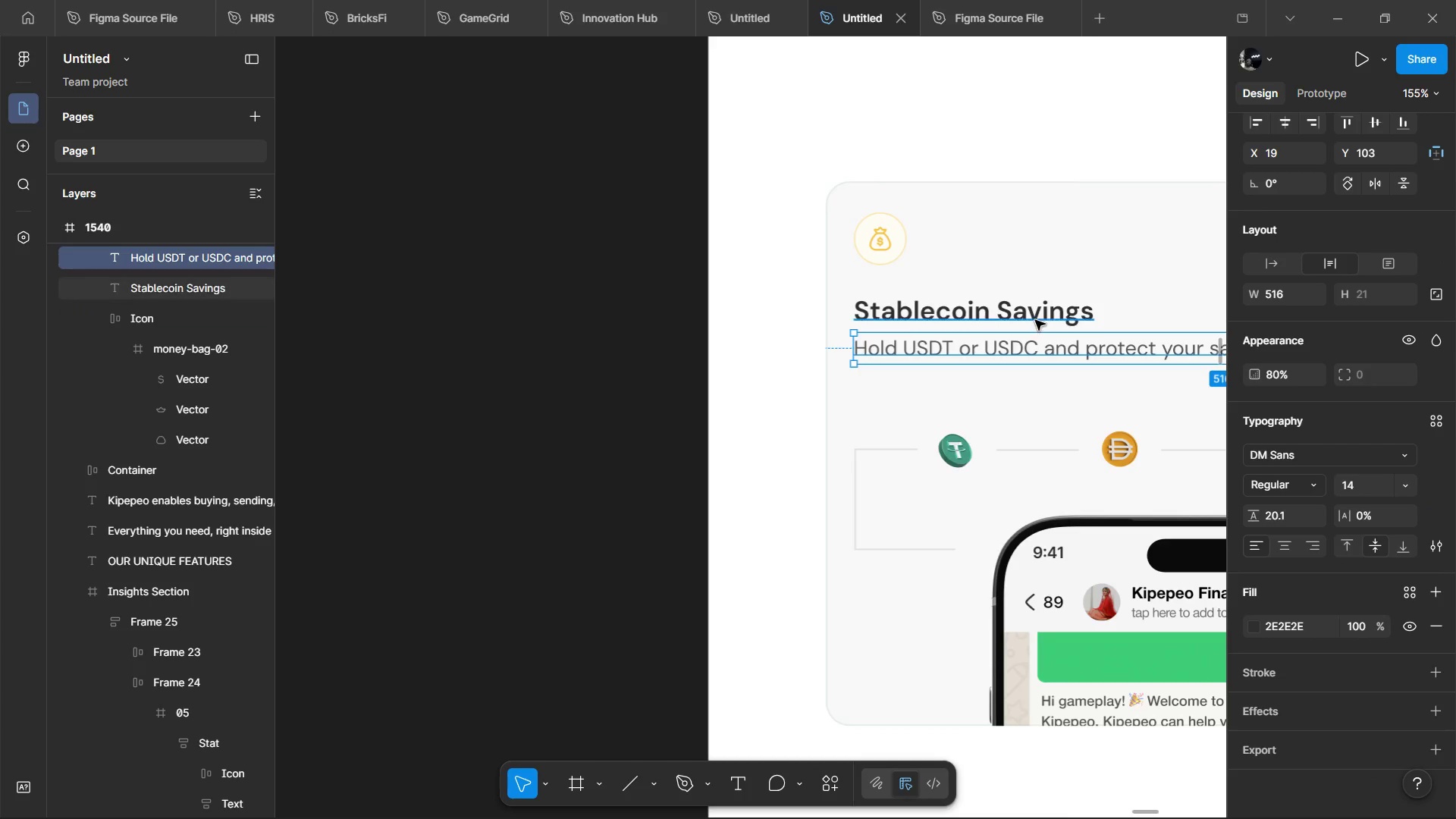 
left_click([1034, 312])
 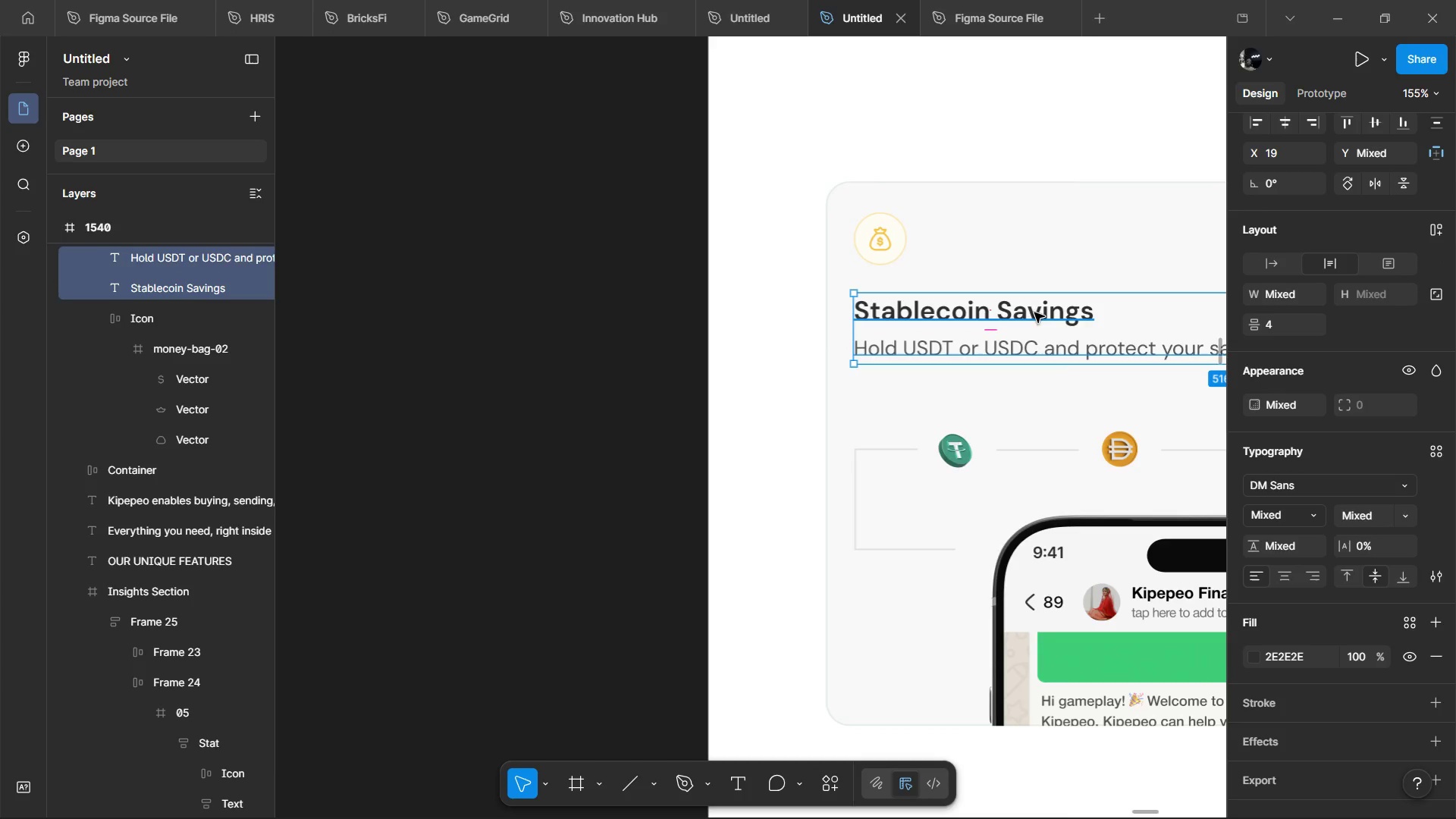 
key(Shift+A)
 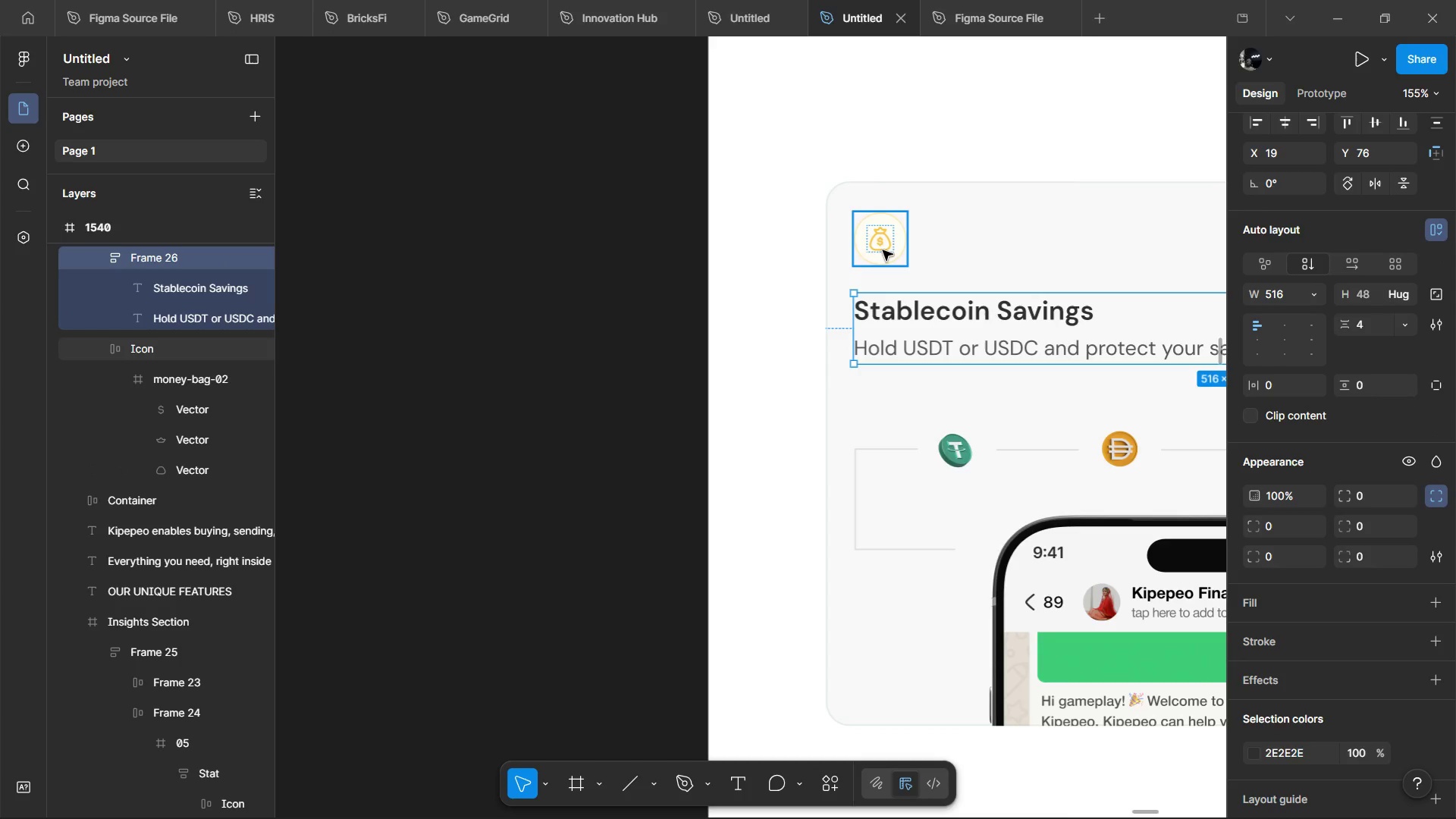 
left_click([883, 250])
 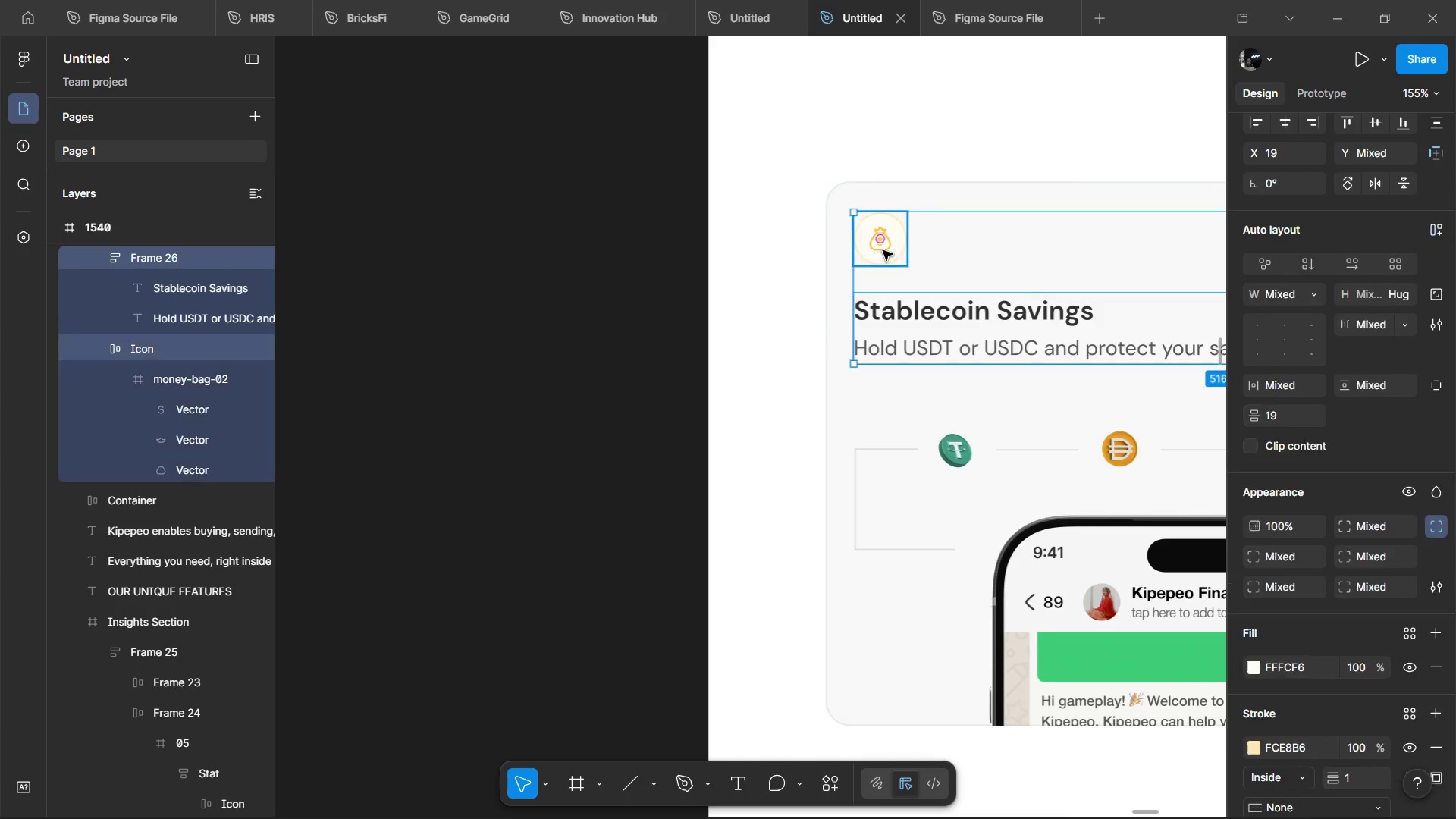 
key(Shift+A)
 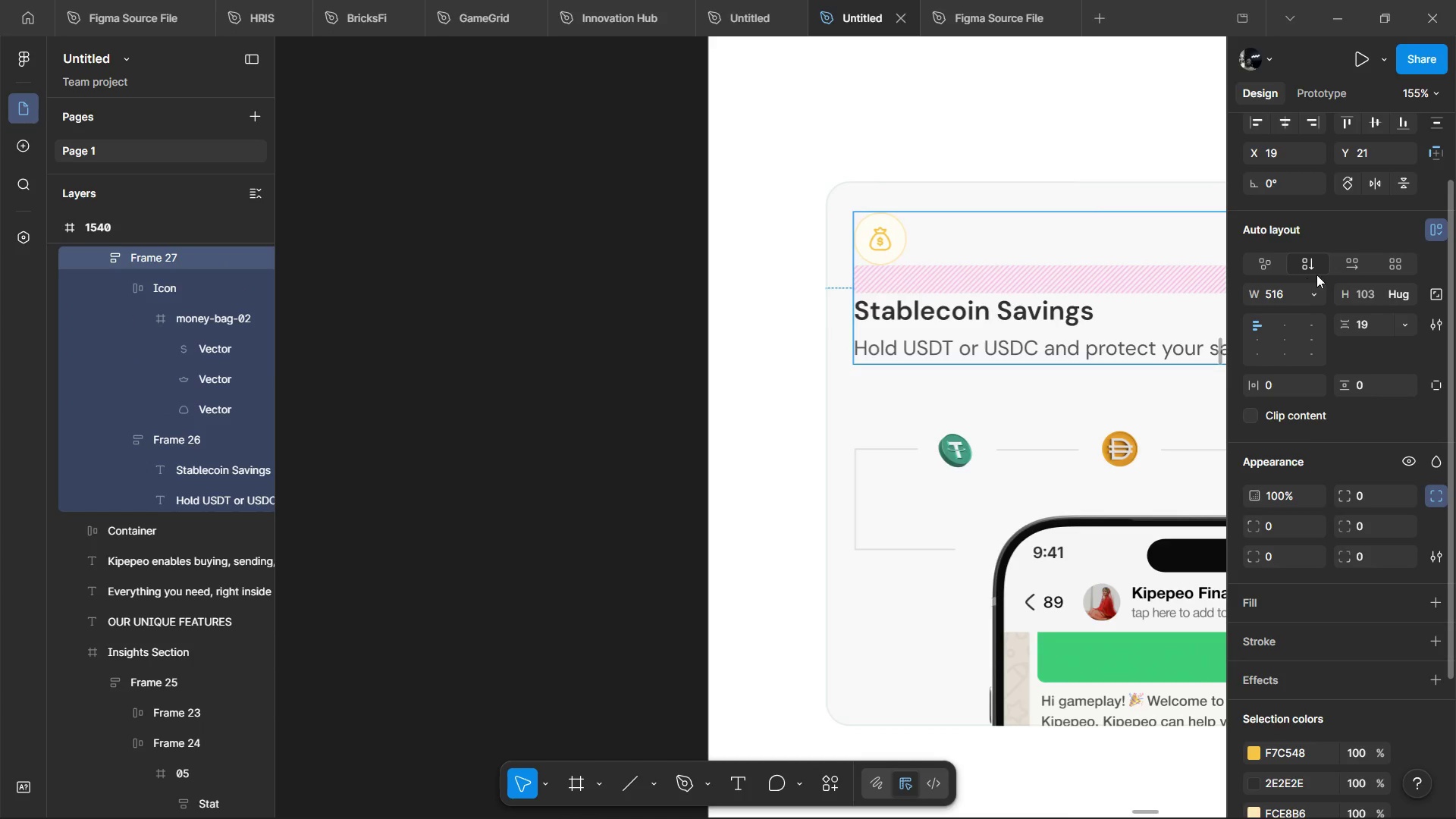 
left_click([1341, 264])
 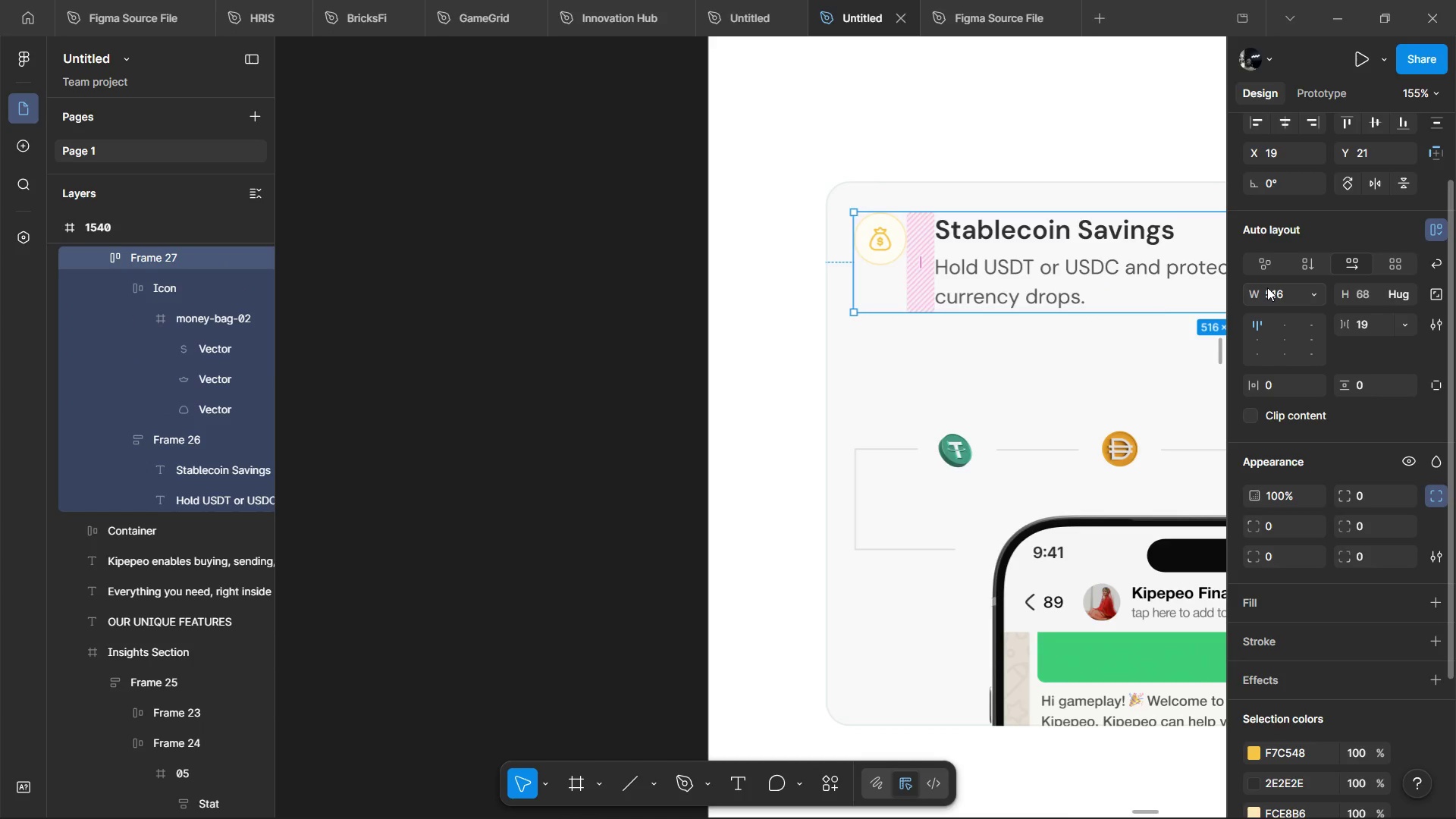 
key(Alt+AltLeft)
 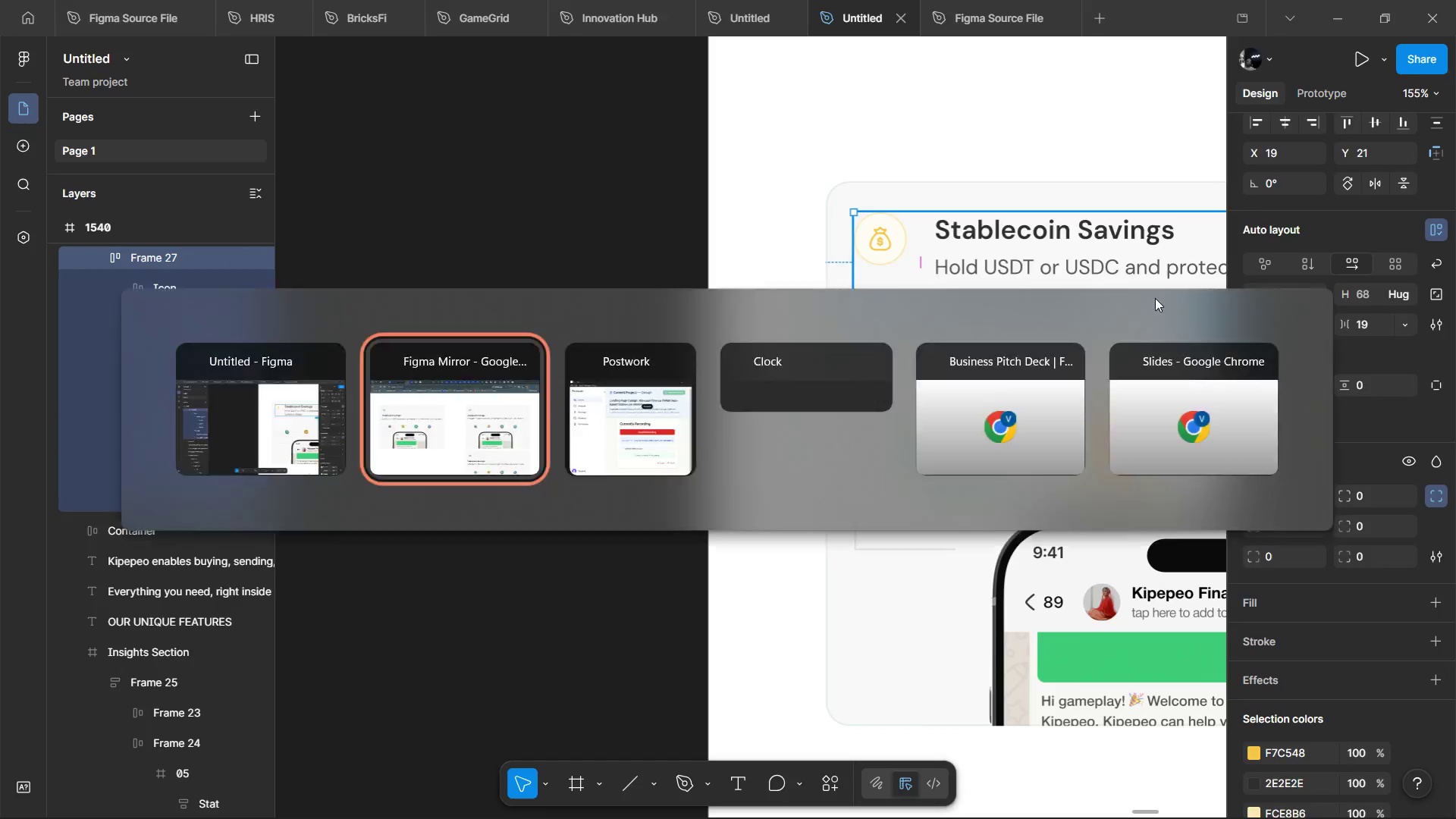 
key(Alt+Tab)
 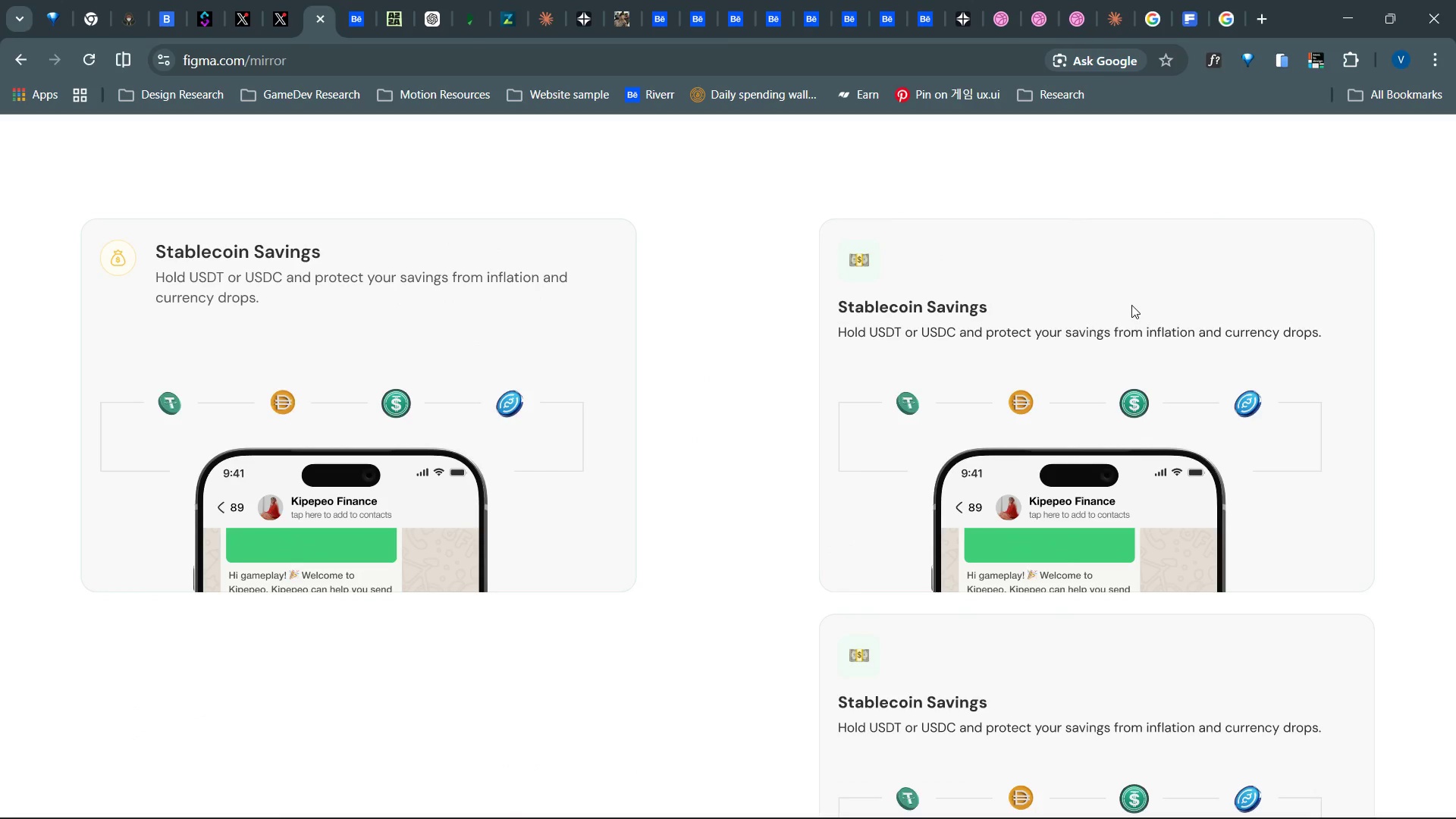 
key(Alt+Tab)
 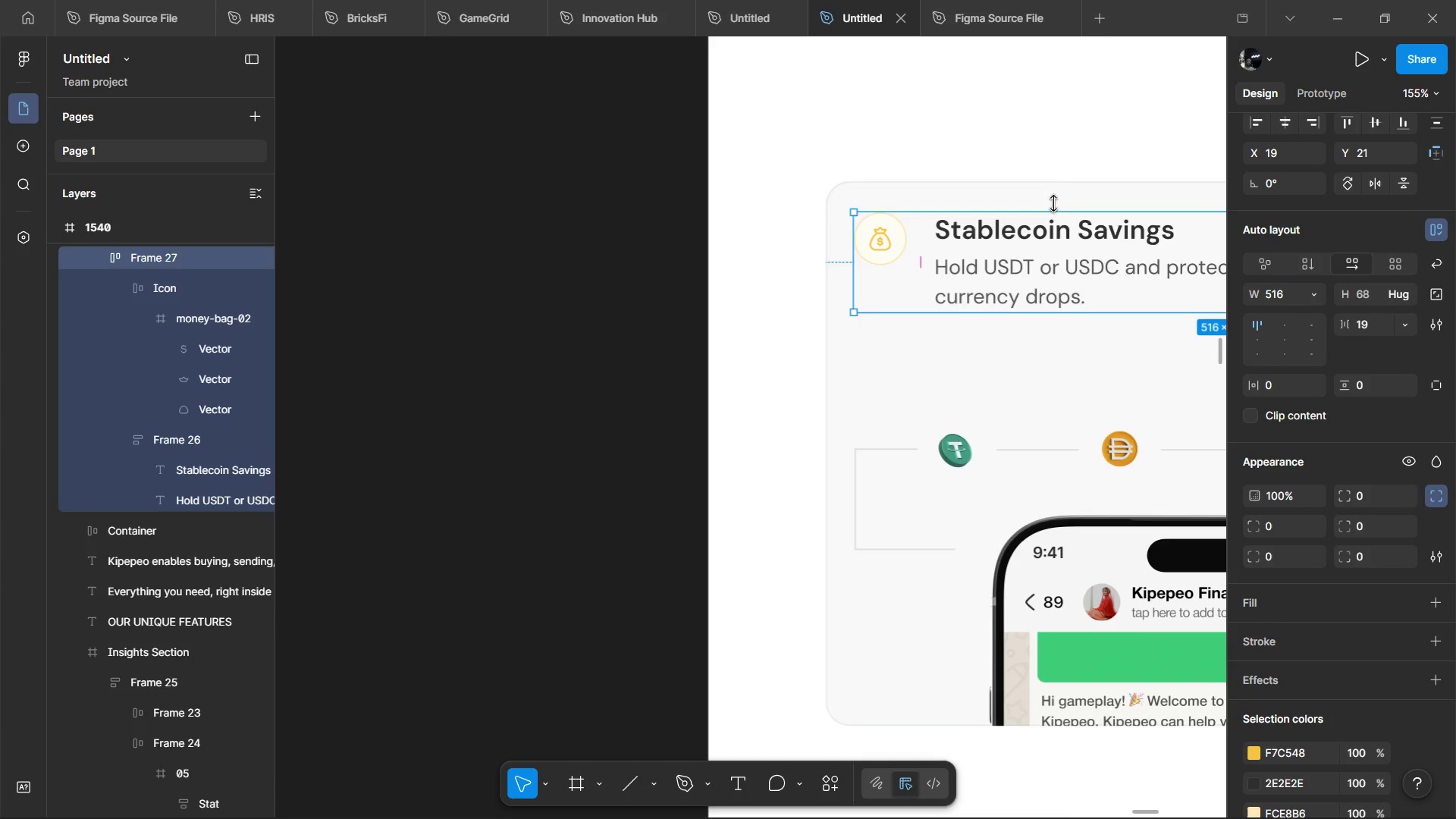 
left_click([1055, 196])
 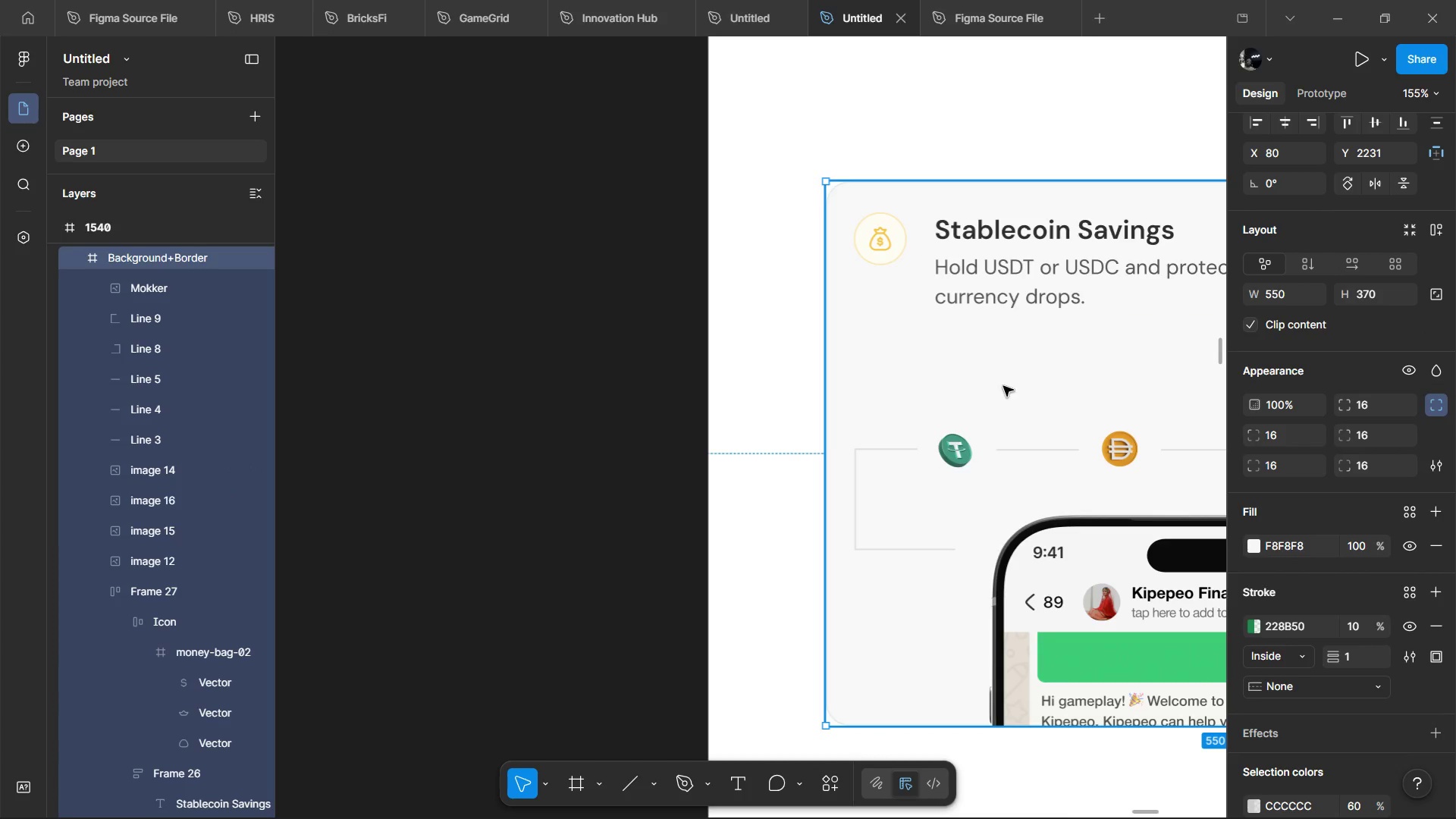 
key(Enter)
 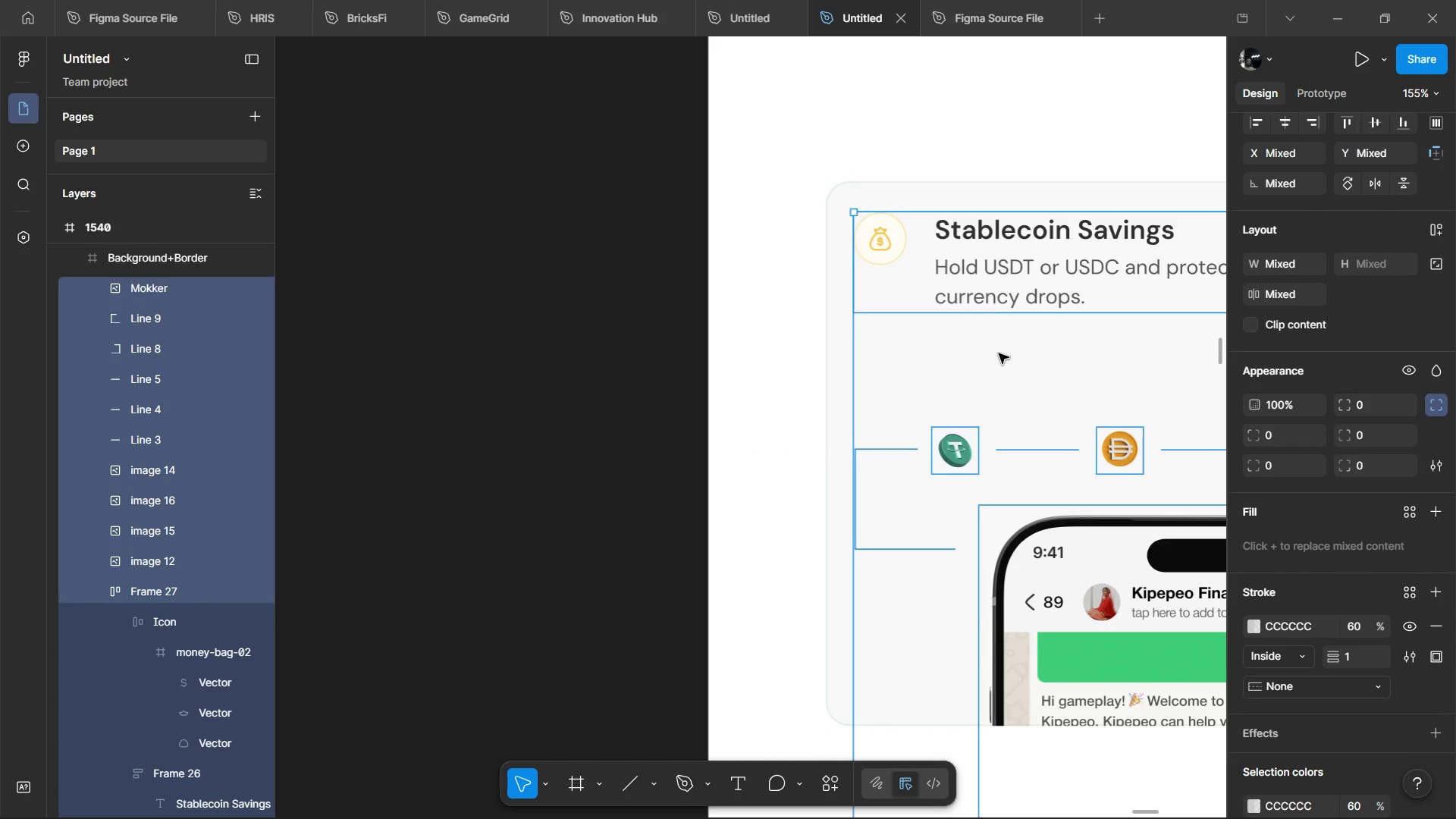 
hold_key(key=ShiftLeft, duration=1.01)
left_click([1000, 264])
 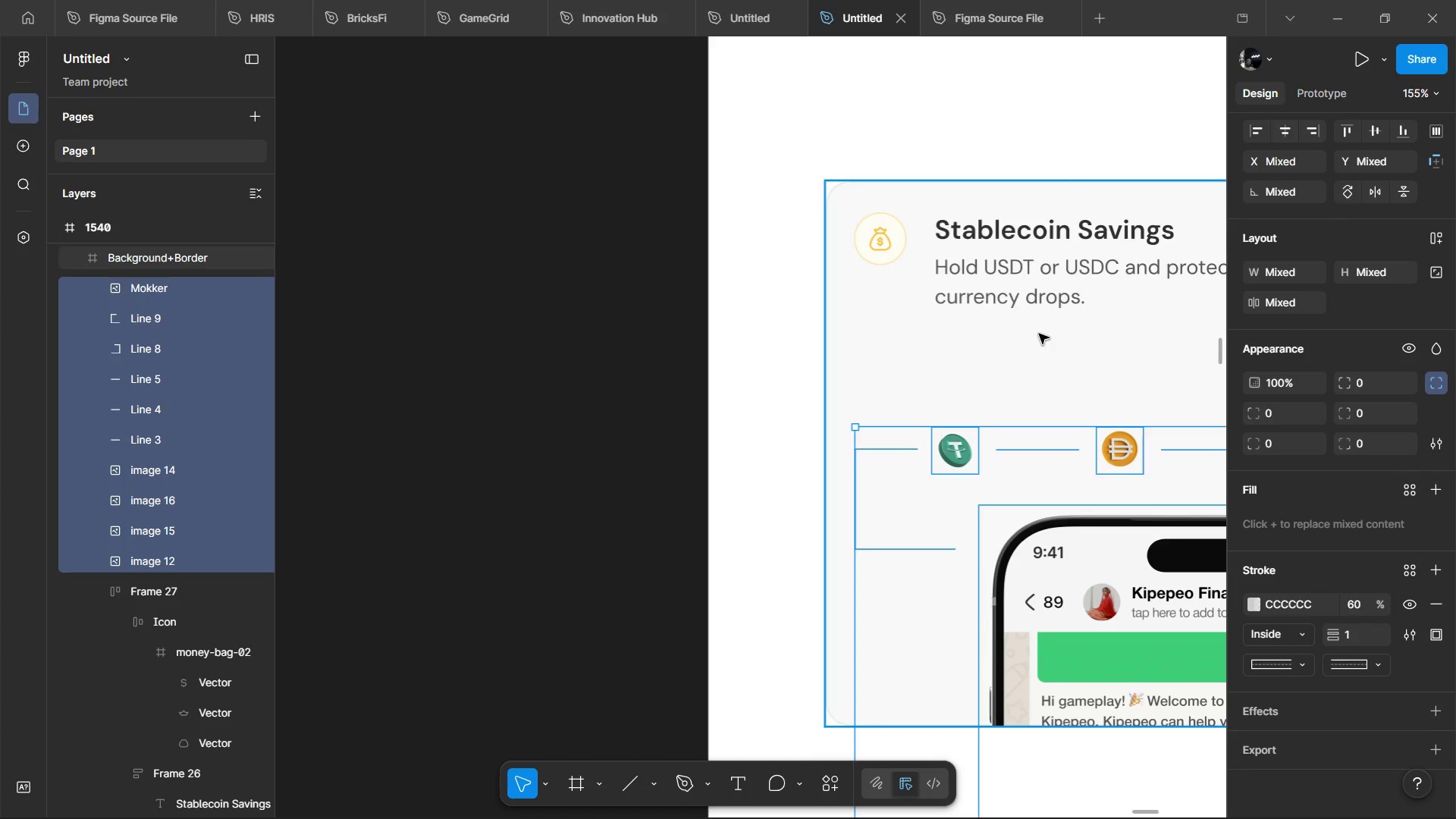 
hold_key(key=ControlLeft, duration=1.51)
 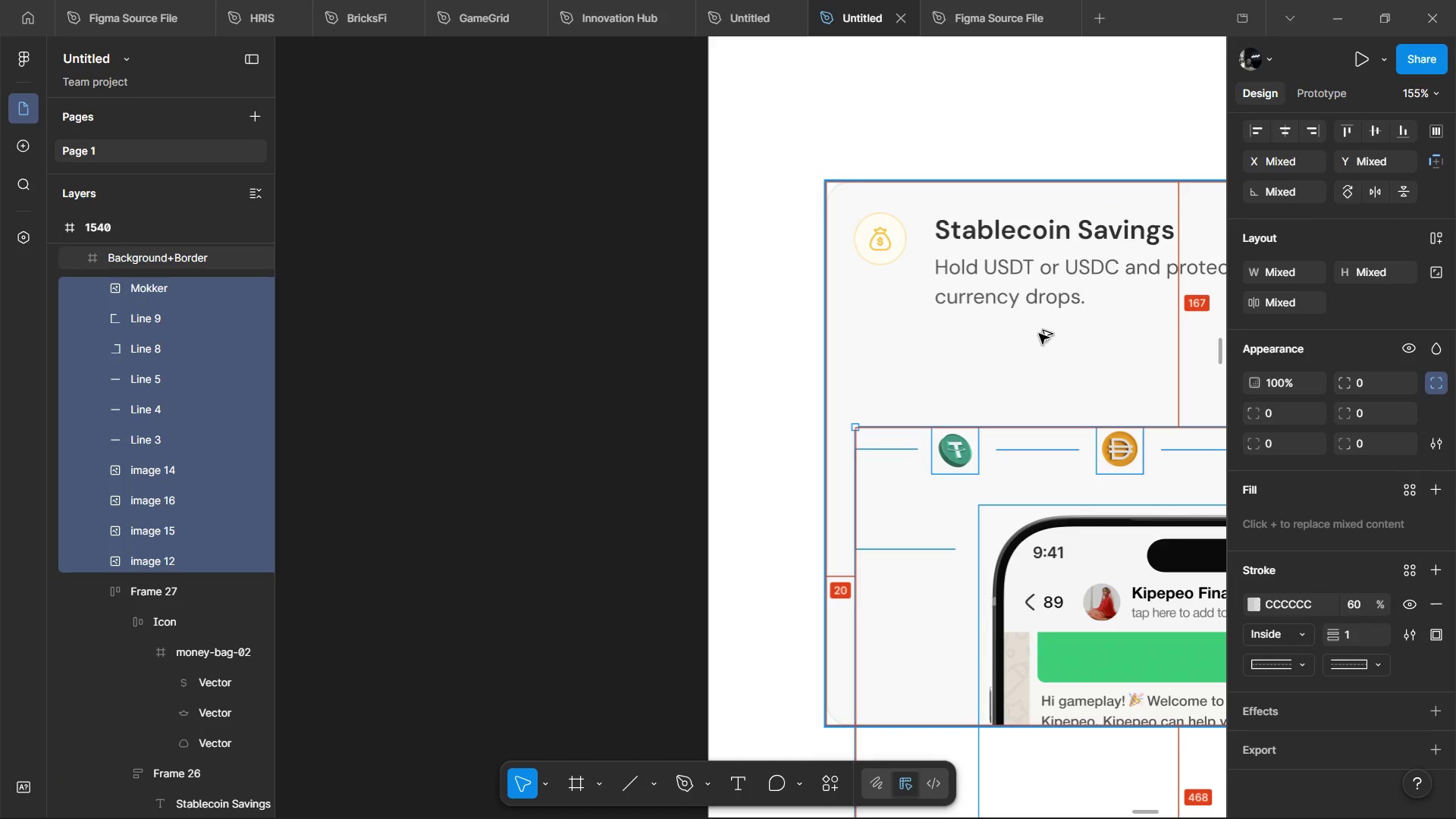 
key(Alt+Control+G)
 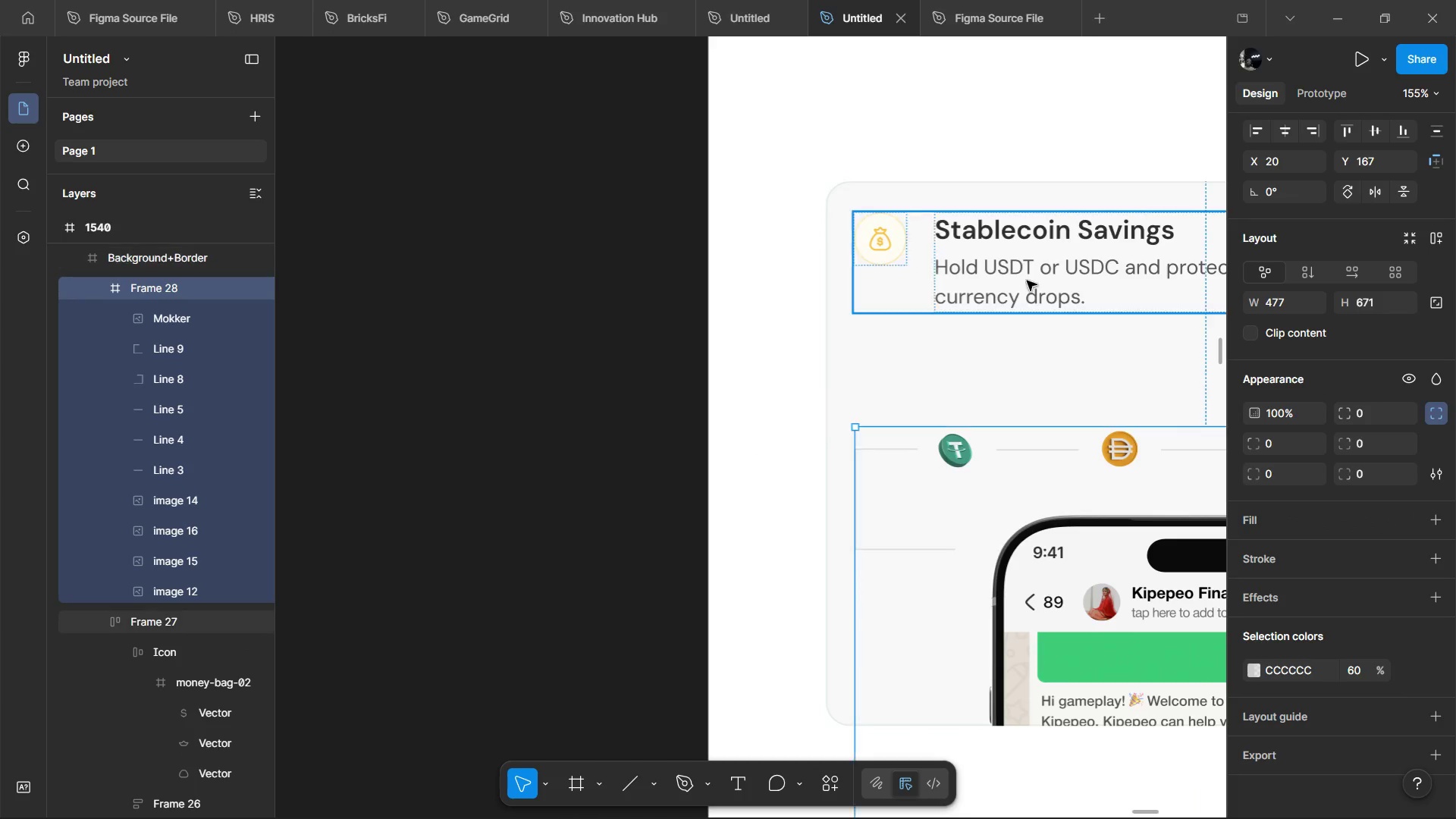 
hold_key(key=ShiftLeft, duration=0.53)
hold_key(key=ControlLeft, duration=0.58)
scroll: coordinate [1027, 281], scroll_direction: down, amount: 17.0
 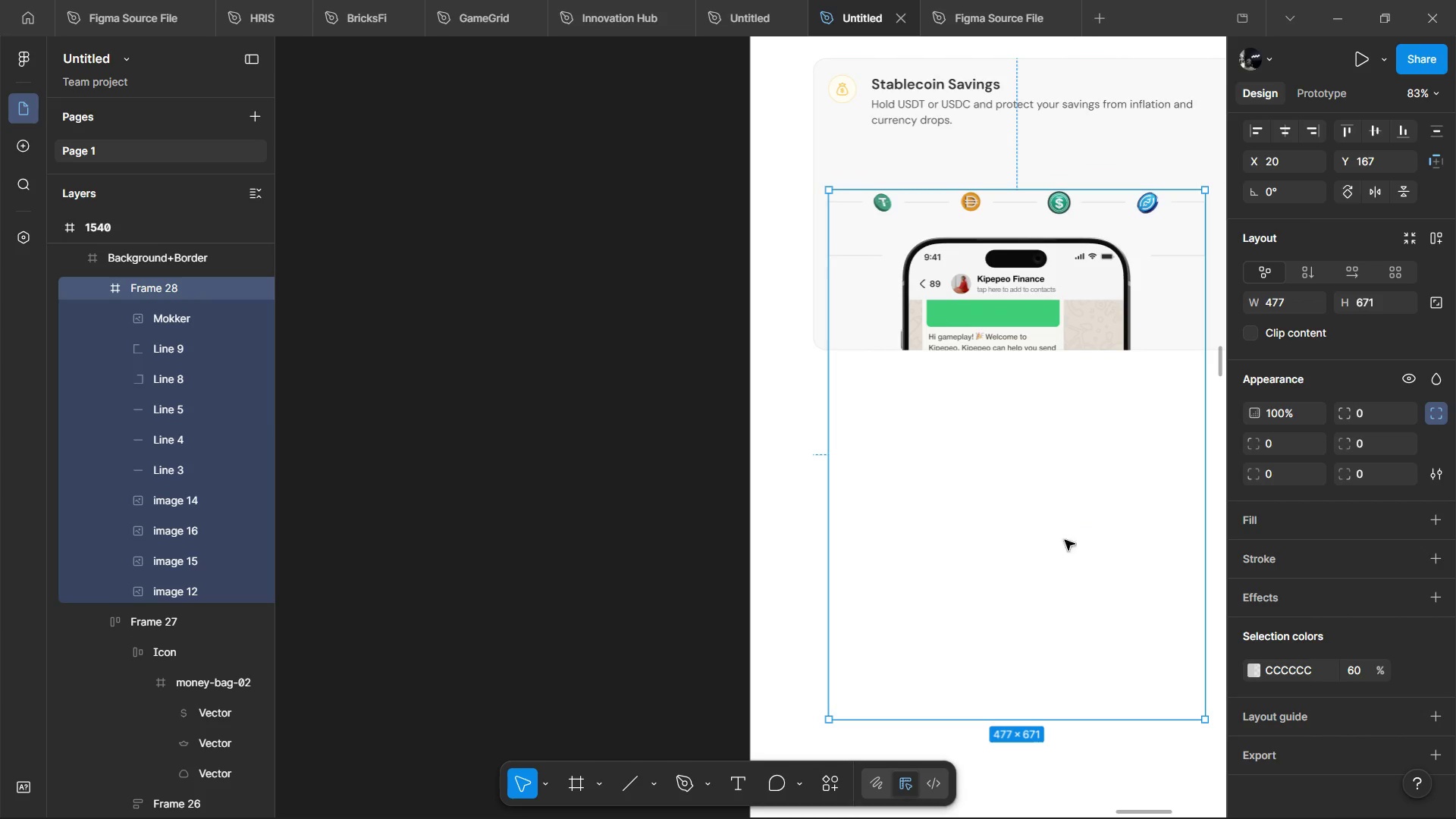 
left_click([1250, 334])
 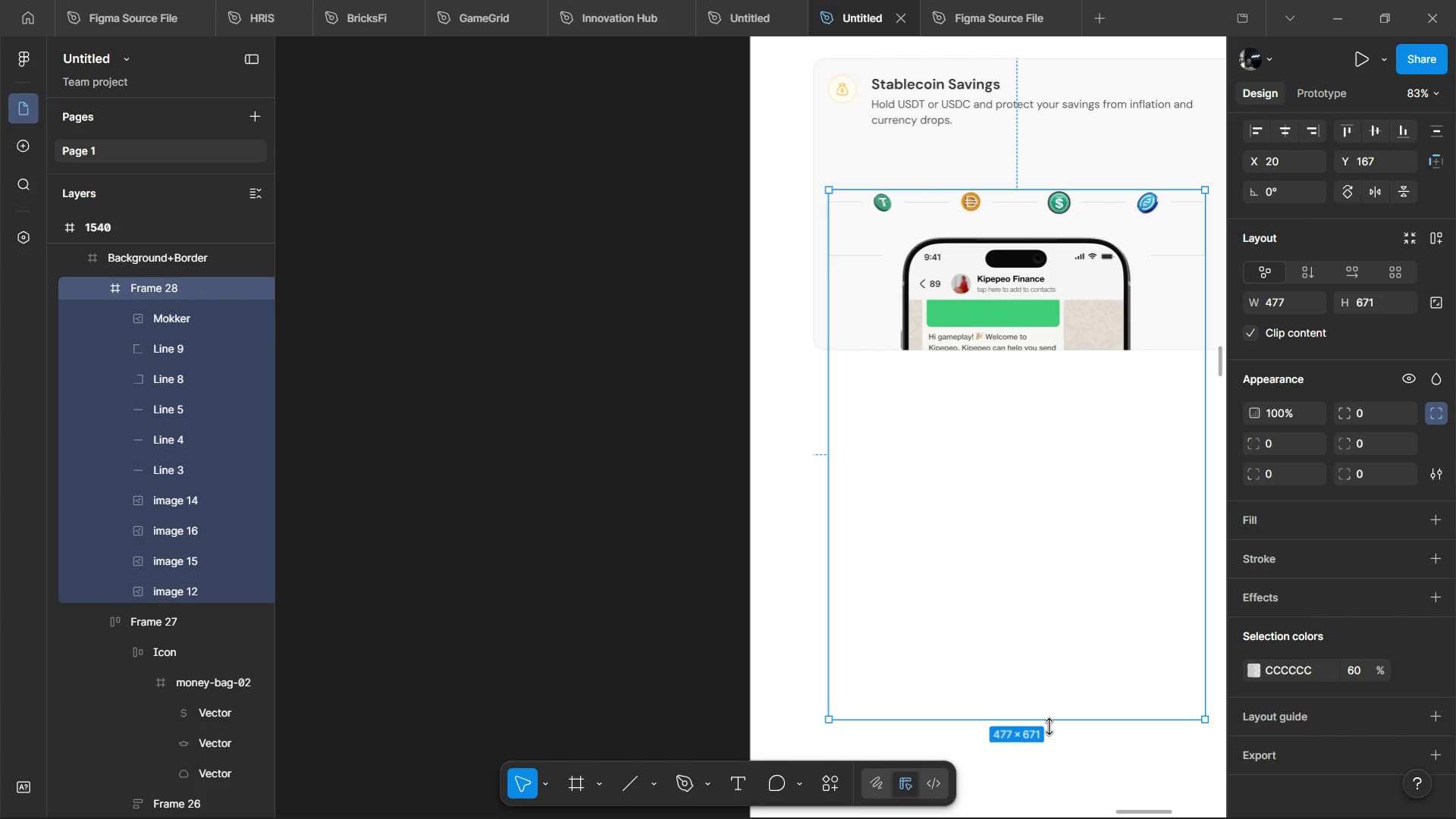 
left_click_drag(start_coordinate=[1049, 726], to_coordinate=[1051, 346])
 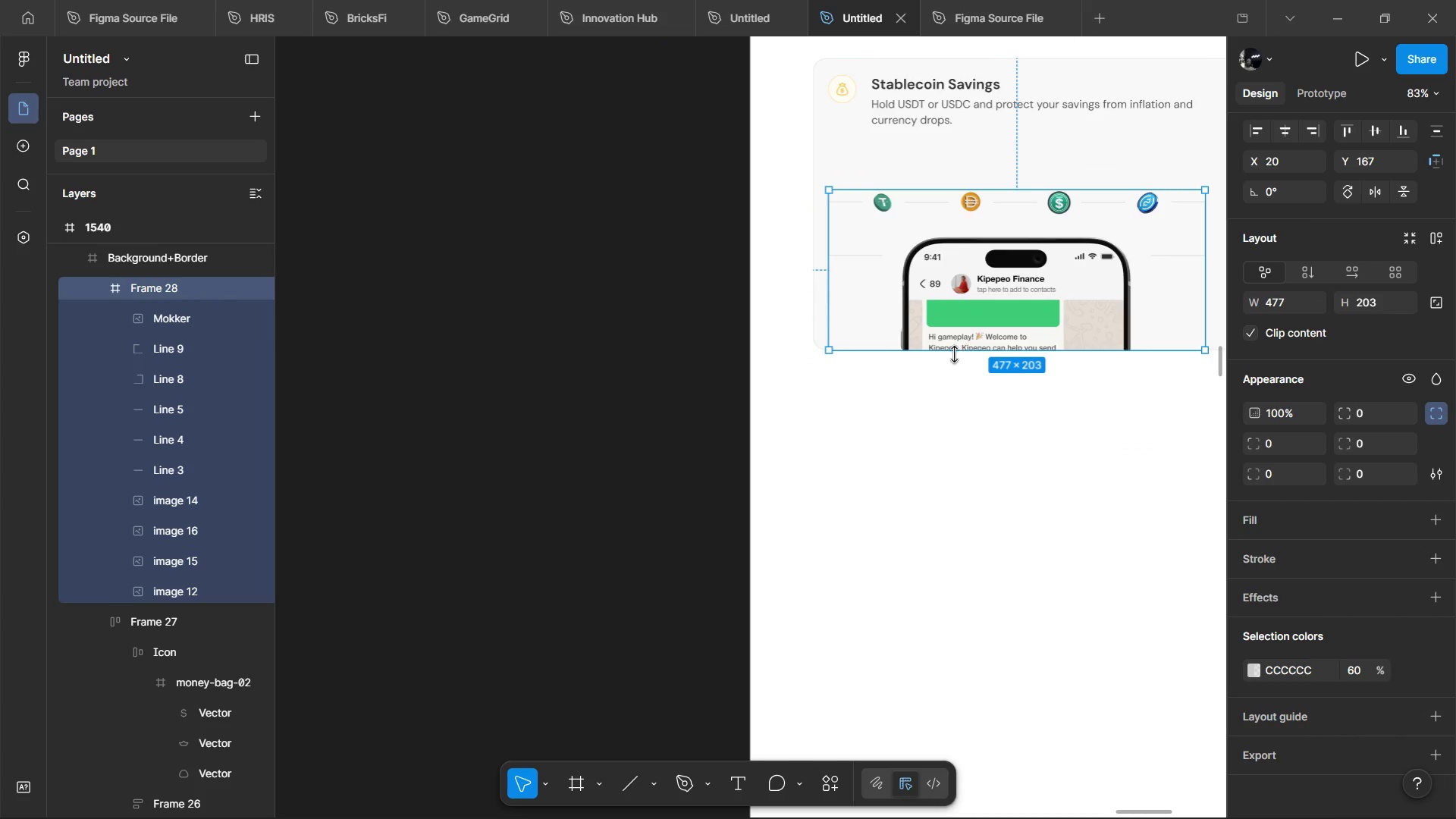 
hold_key(key=ControlLeft, duration=1.08)
scroll: coordinate [950, 354], scroll_direction: up, amount: 7.0
 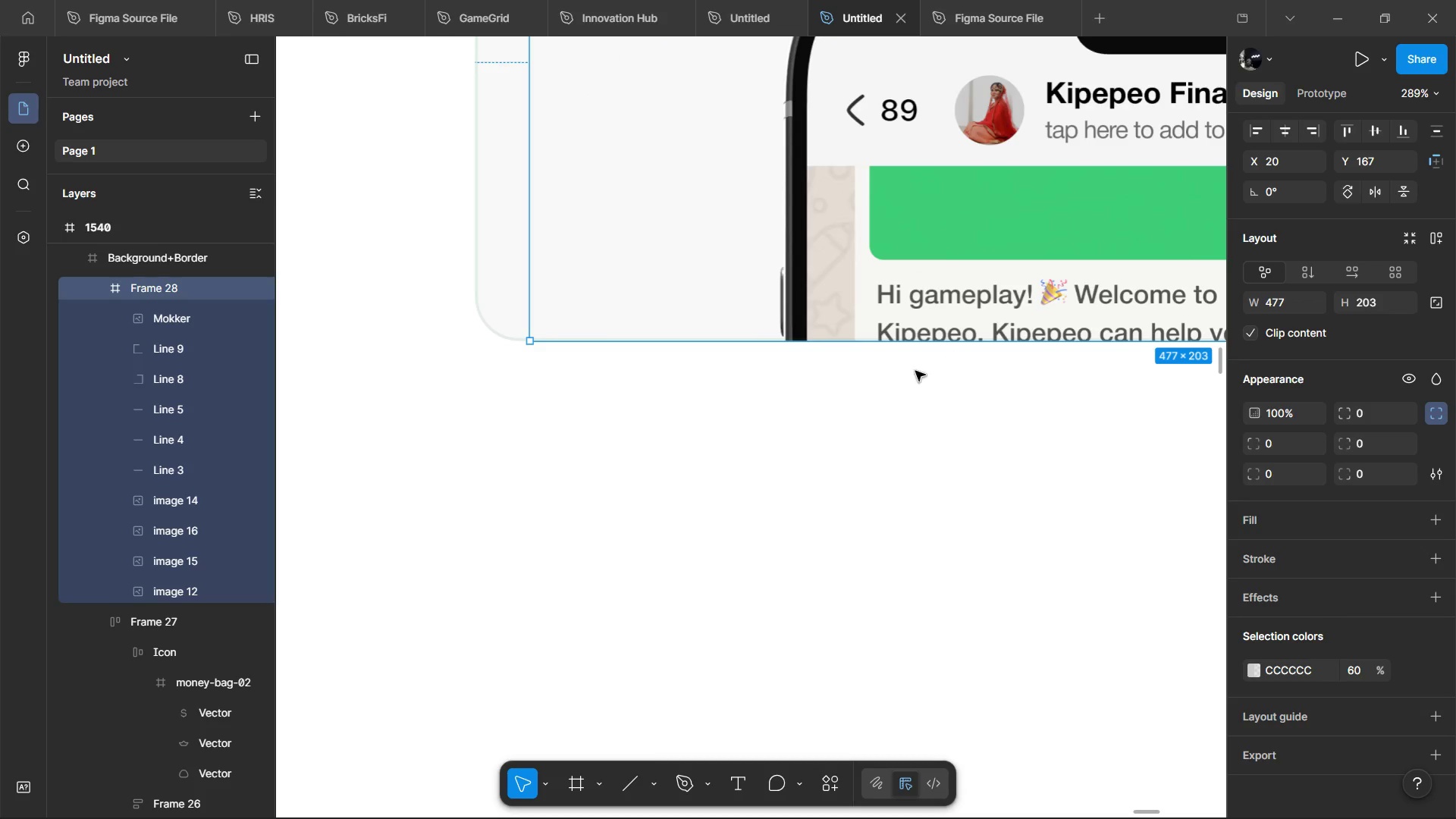 
hold_key(key=ControlLeft, duration=0.45)
scroll: coordinate [793, 447], scroll_direction: down, amount: 2.0
 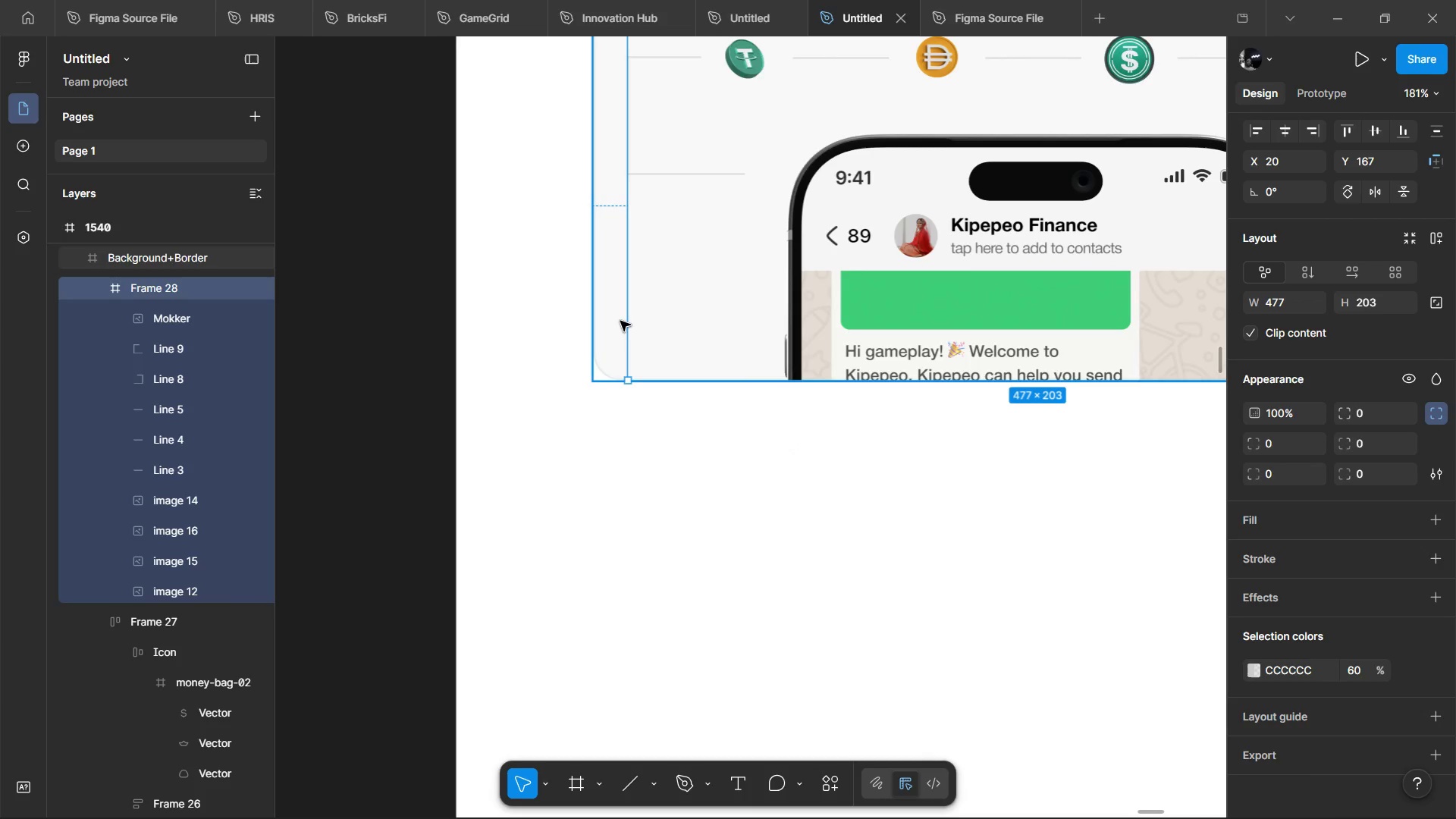 
left_click([620, 321])
 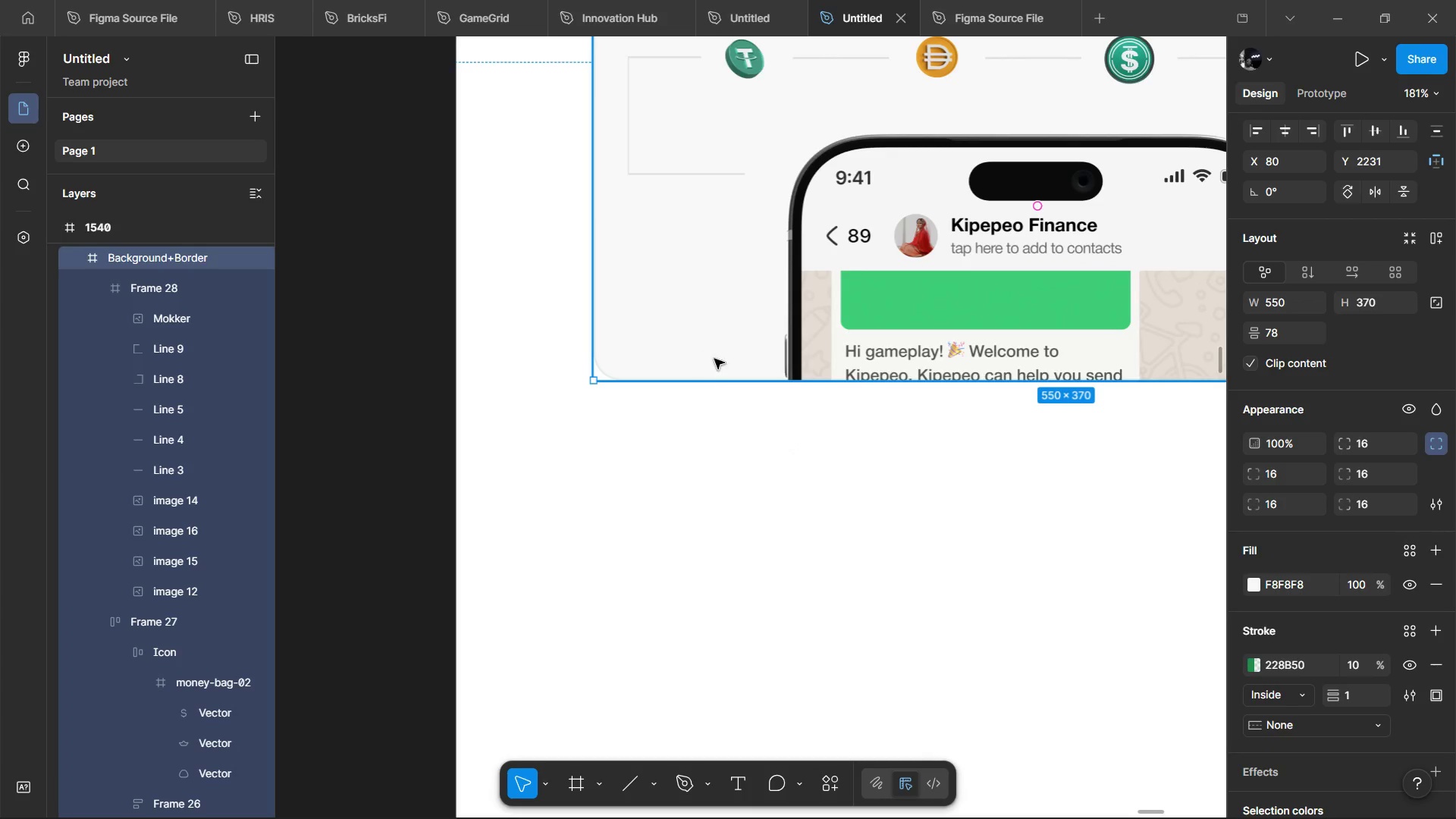 
hold_key(key=ControlLeft, duration=0.45)
scroll: coordinate [716, 359], scroll_direction: down, amount: 4.0
 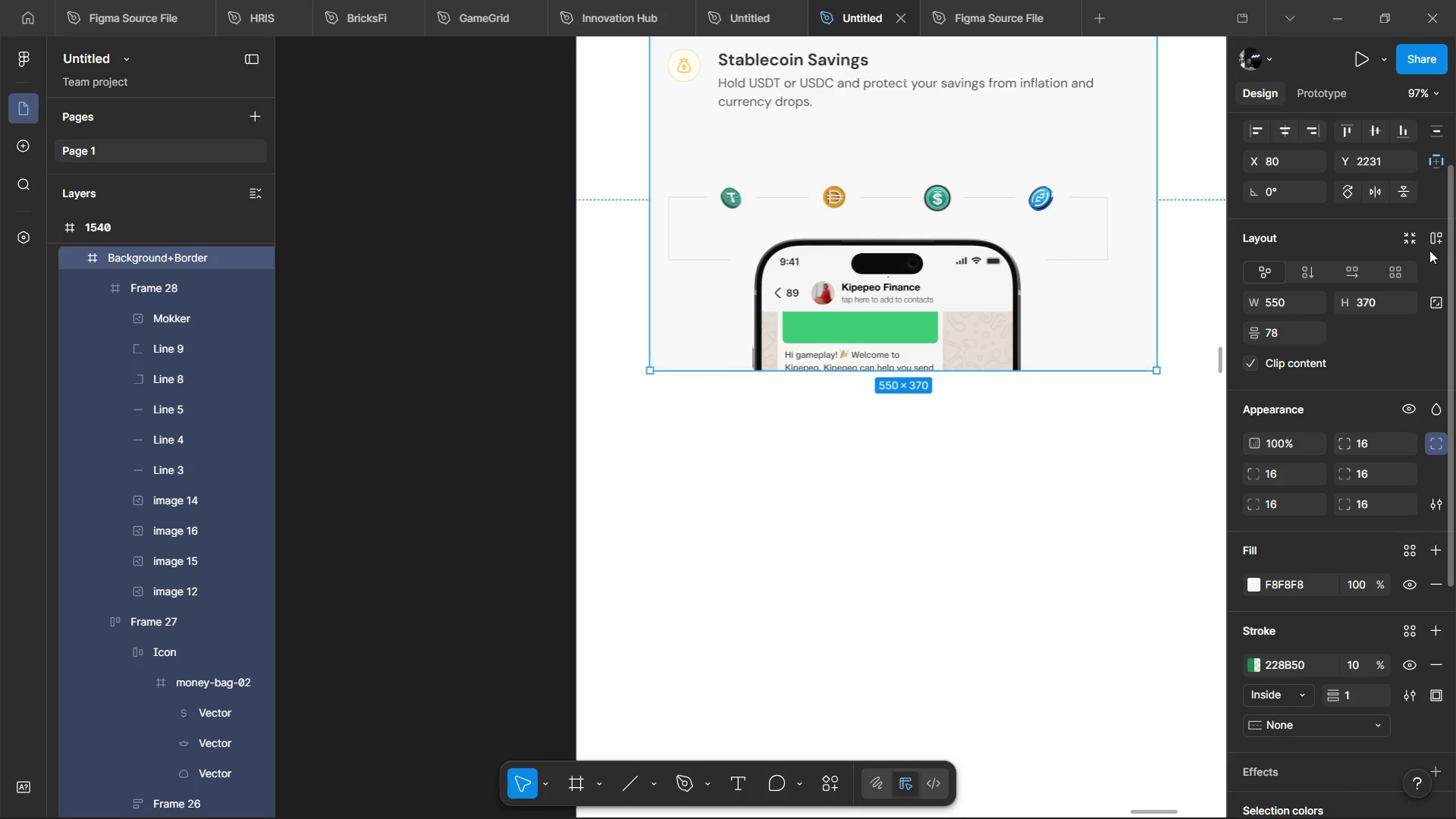 
left_click([1433, 246])
 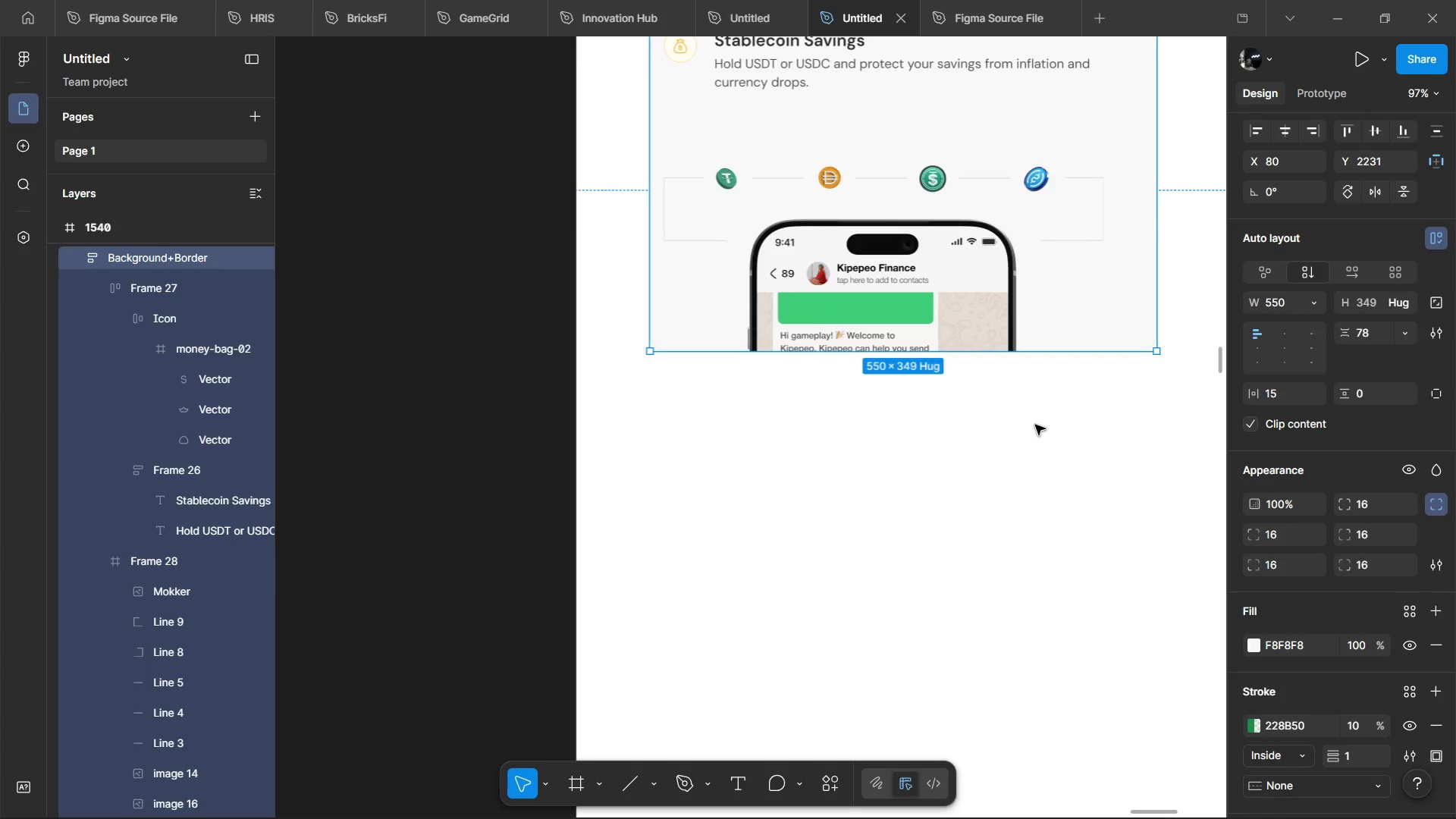 
scroll: coordinate [1035, 425], scroll_direction: up, amount: 2.0
 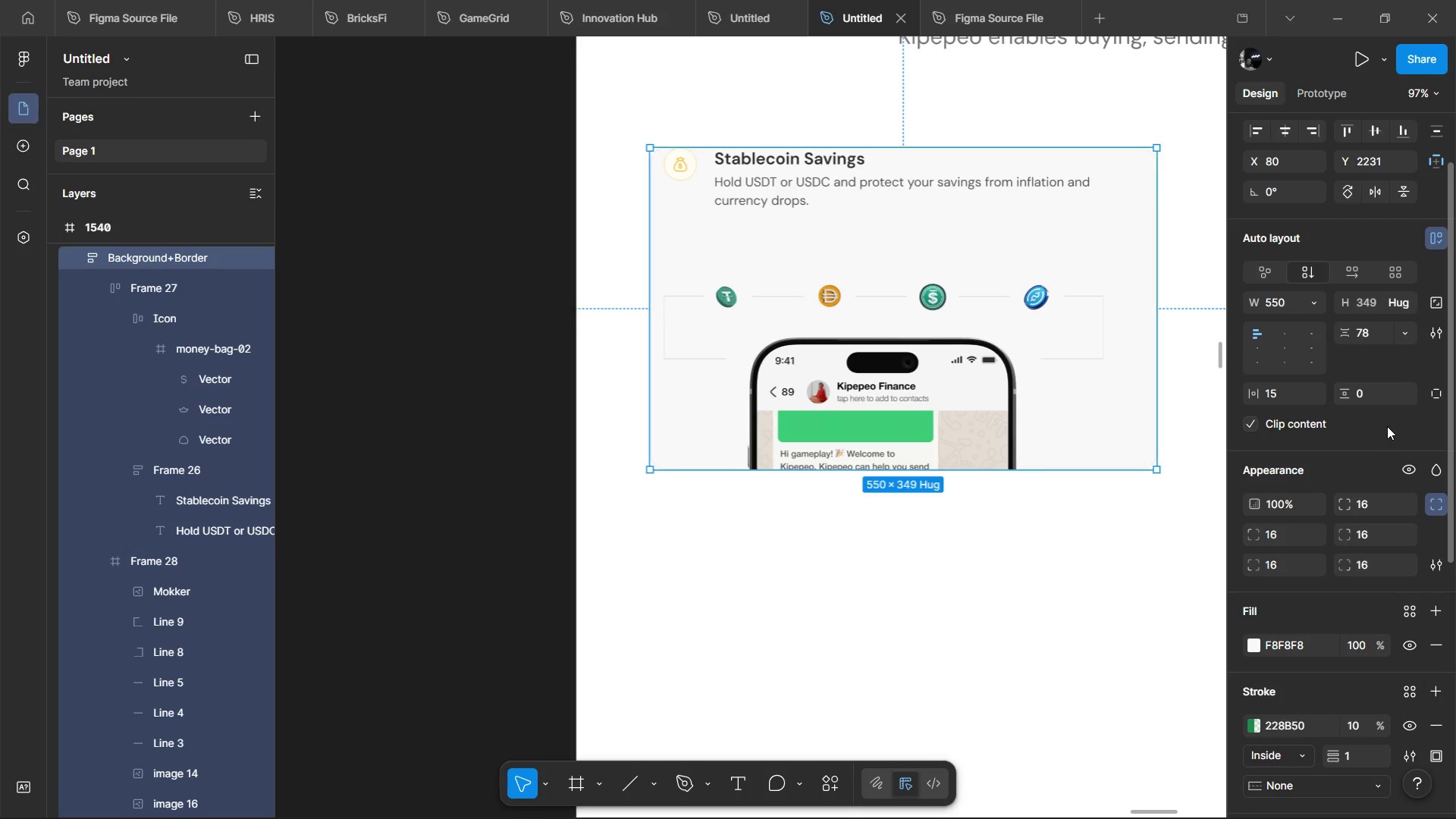 
wait(5.07)
 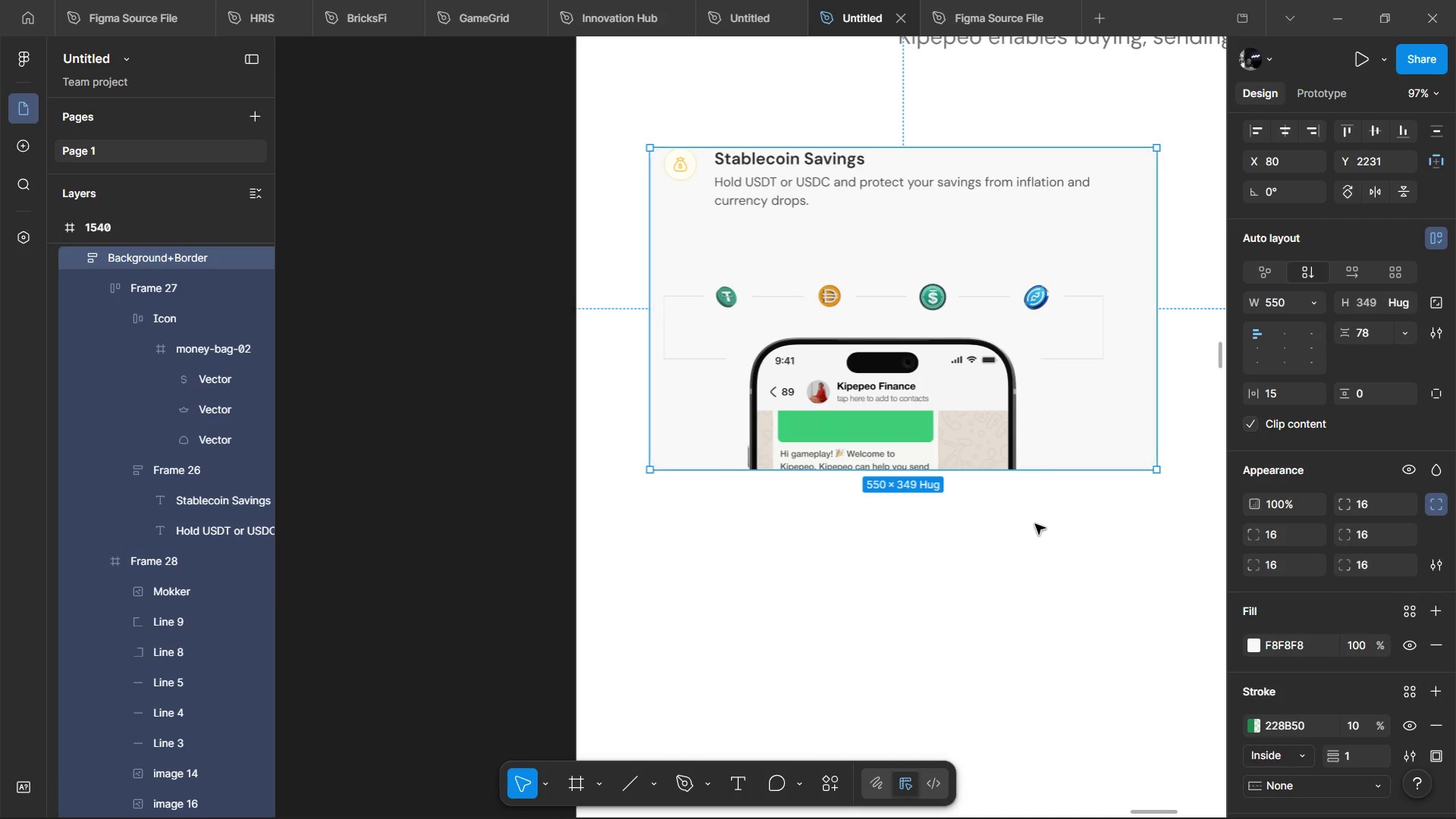 
left_click([1432, 399])
 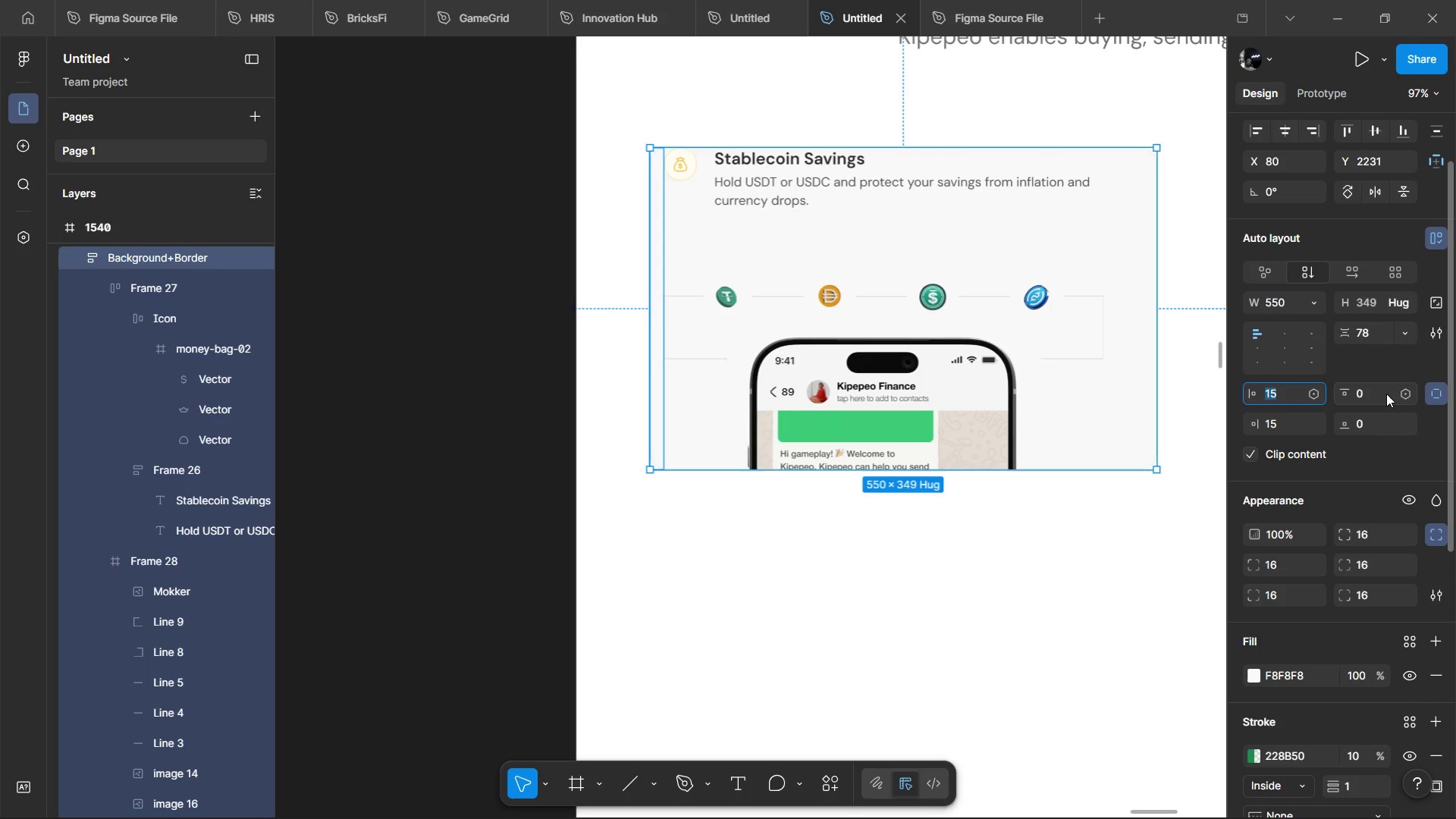 
left_click([1386, 394])
 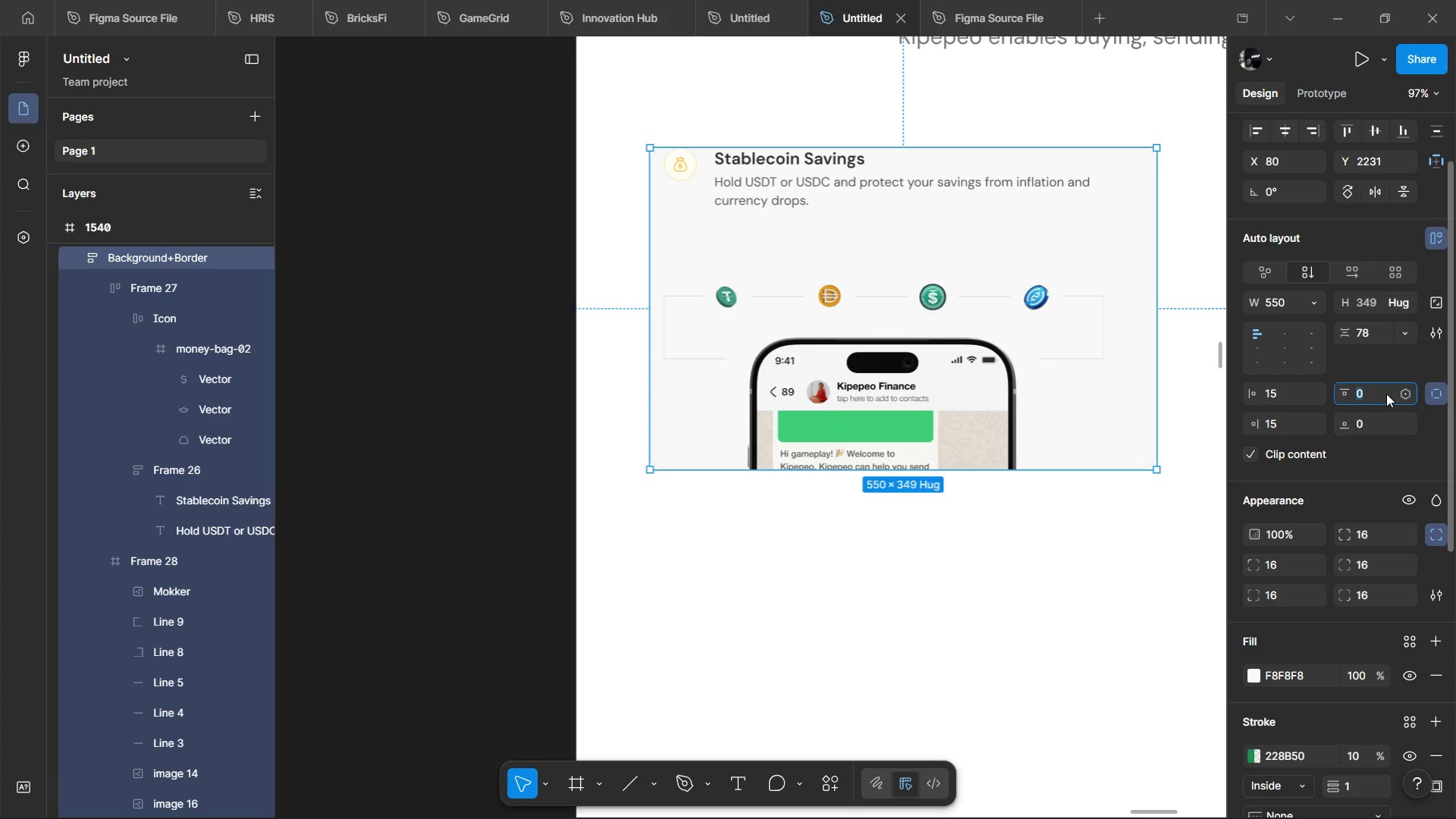 
type(32)
 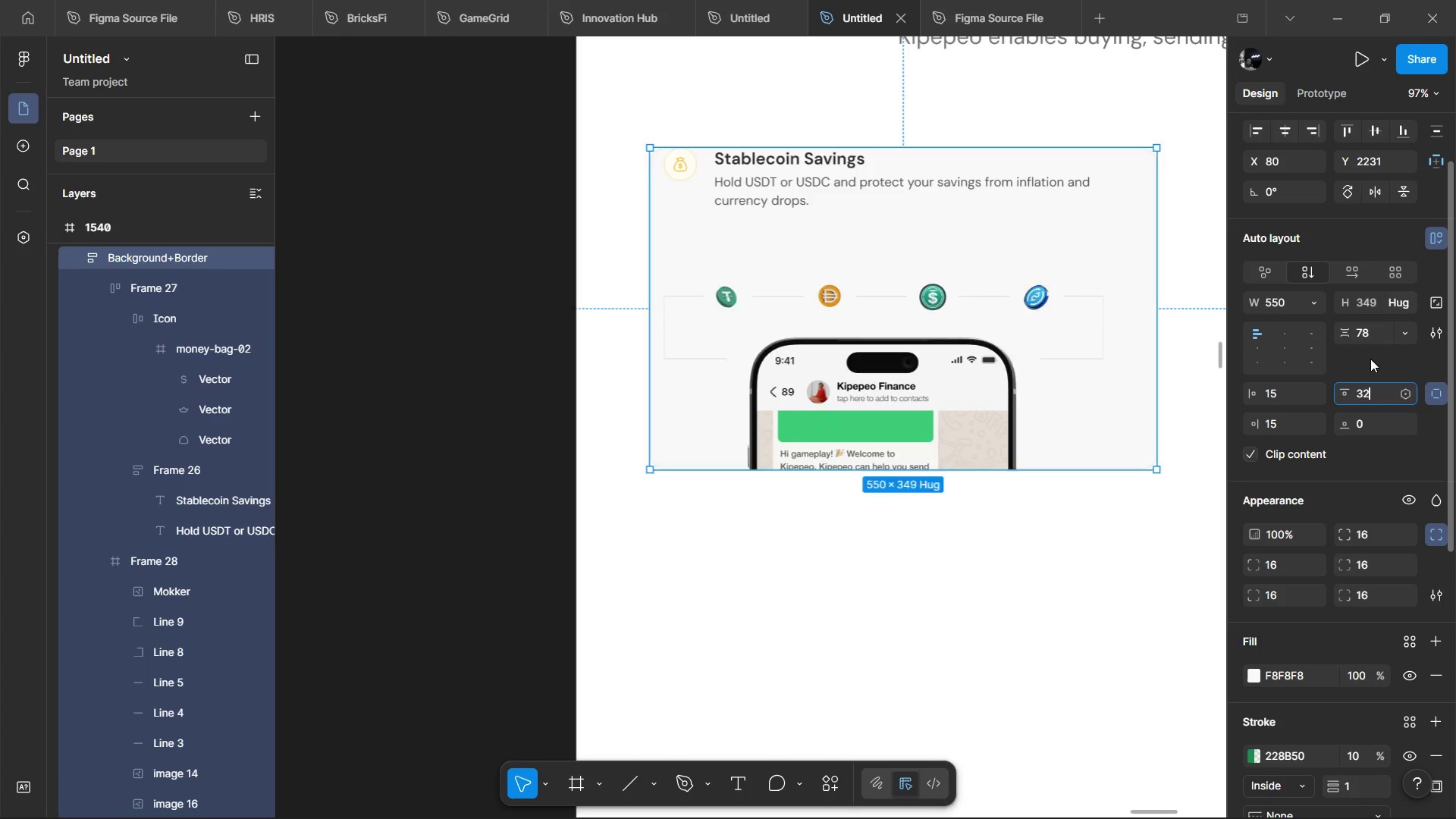 
left_click([1370, 359])
 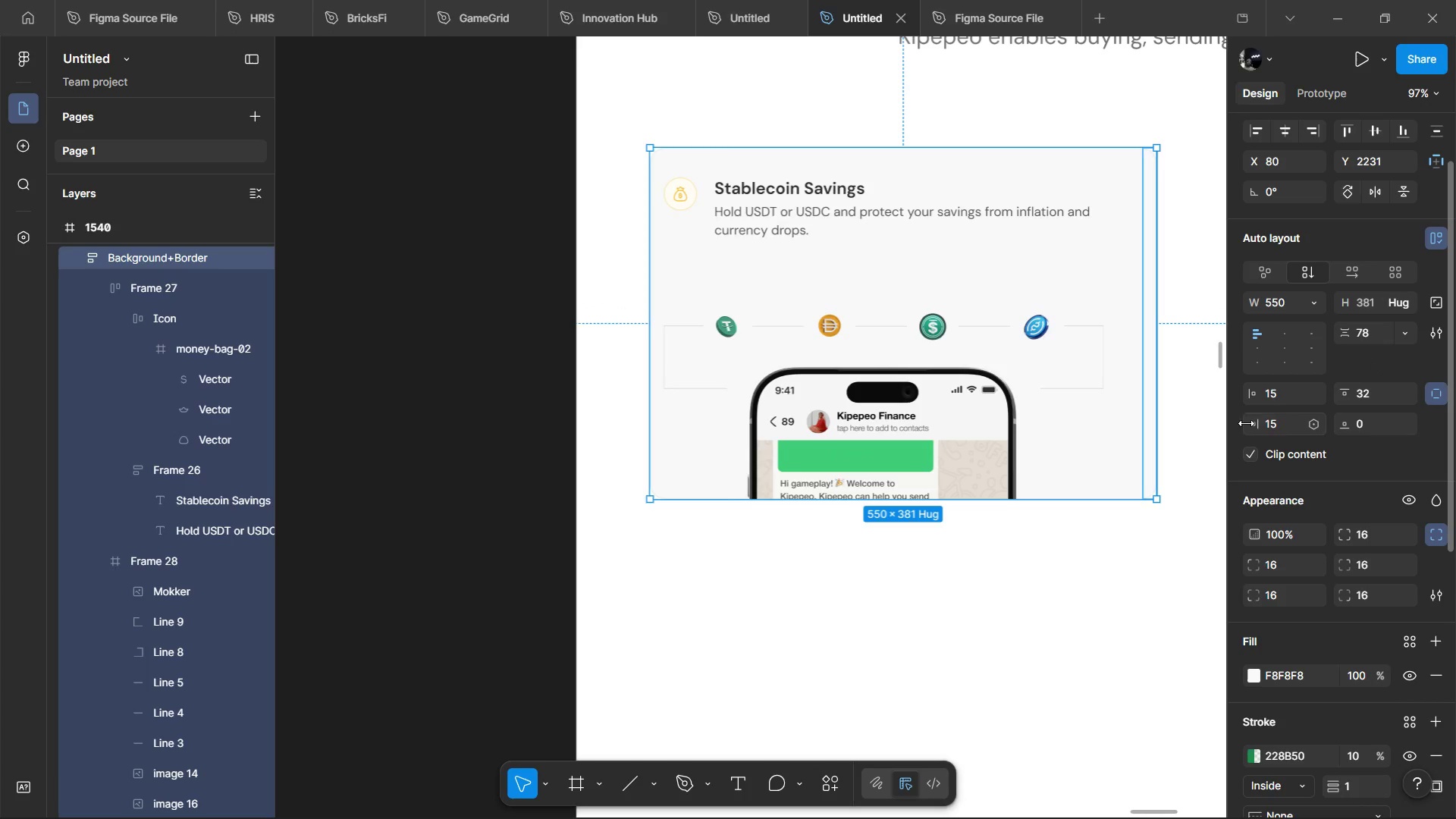 
left_click([1283, 397])
 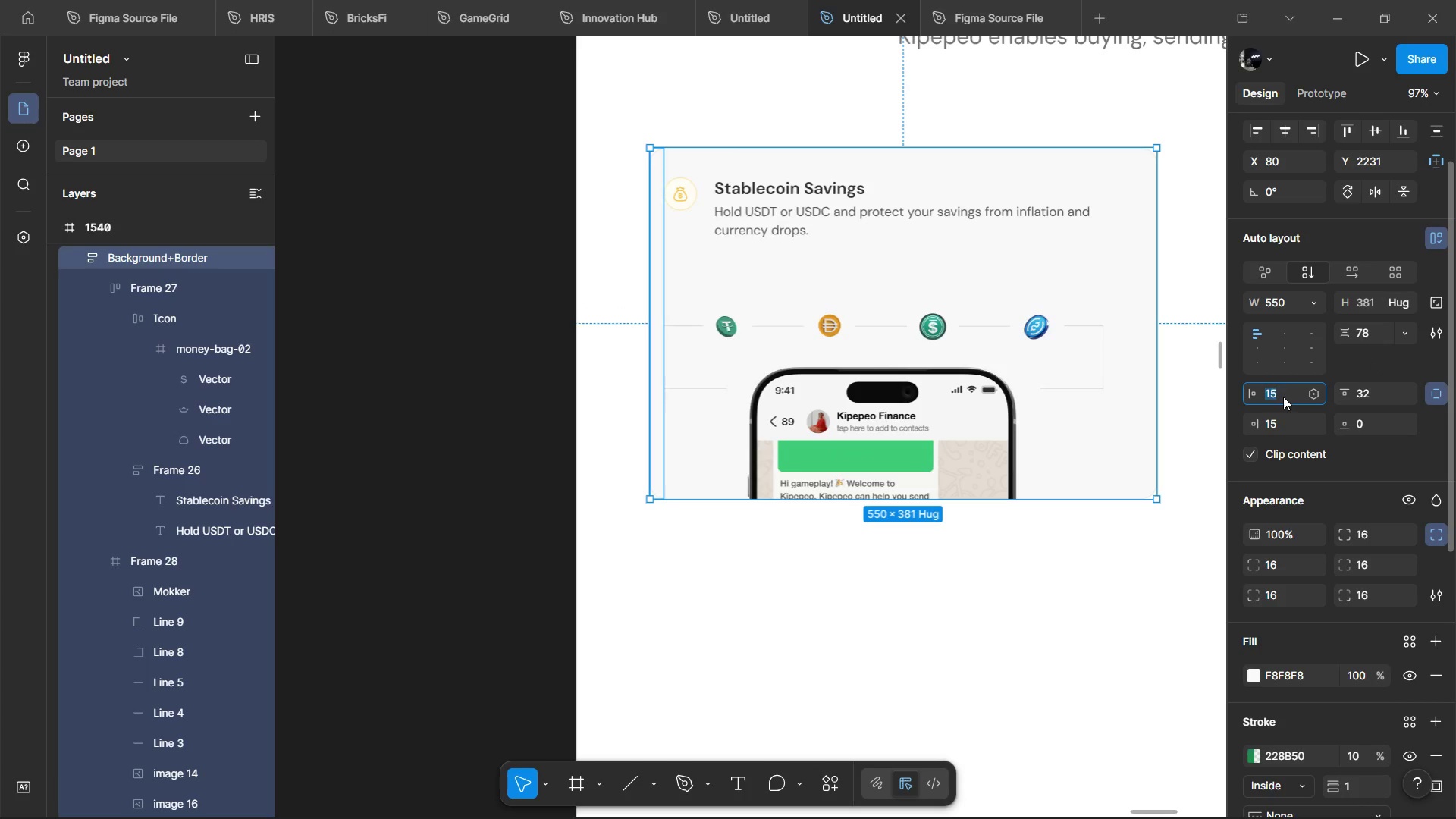 
type(24)
 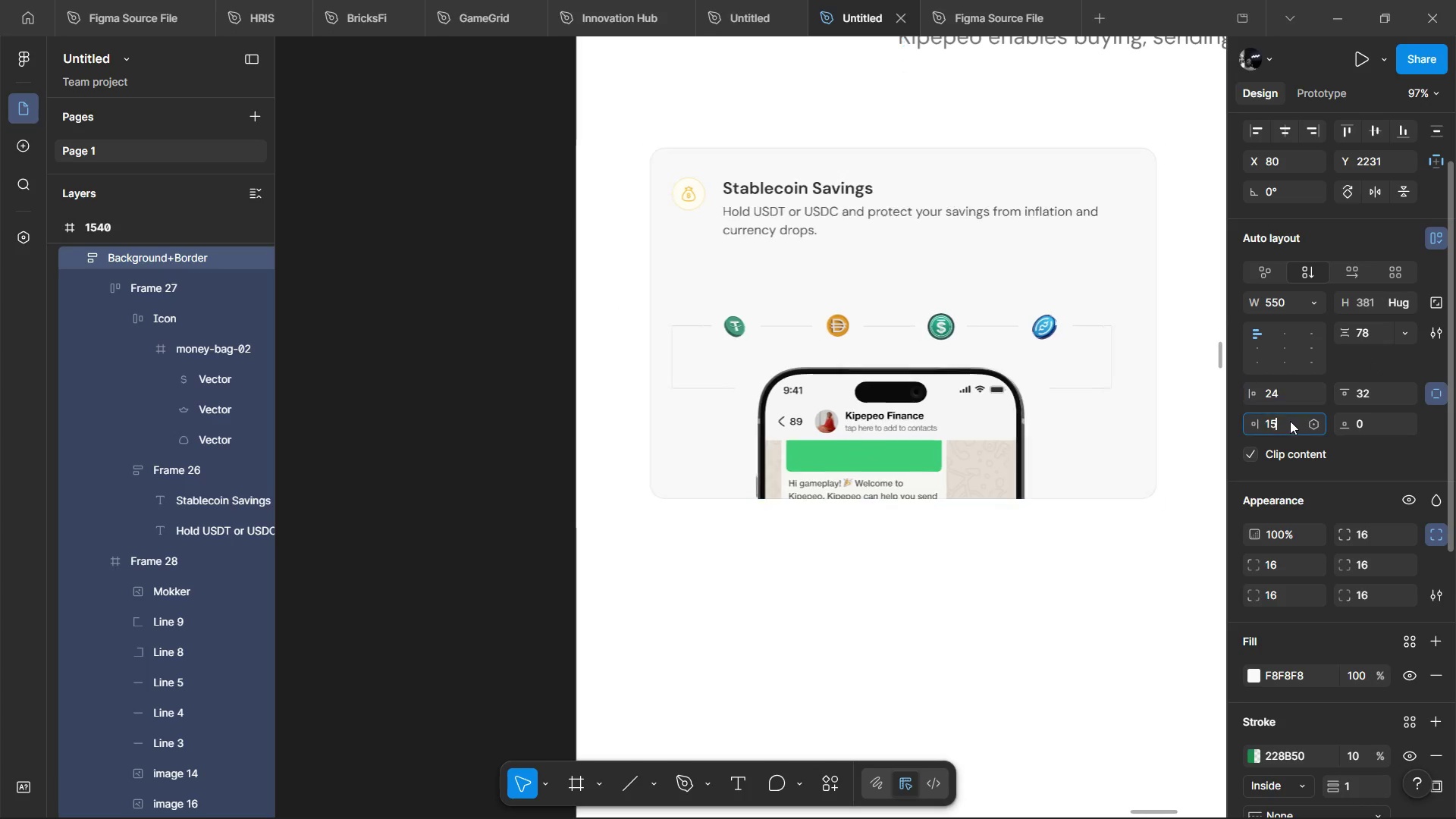 
left_click([1290, 421])
 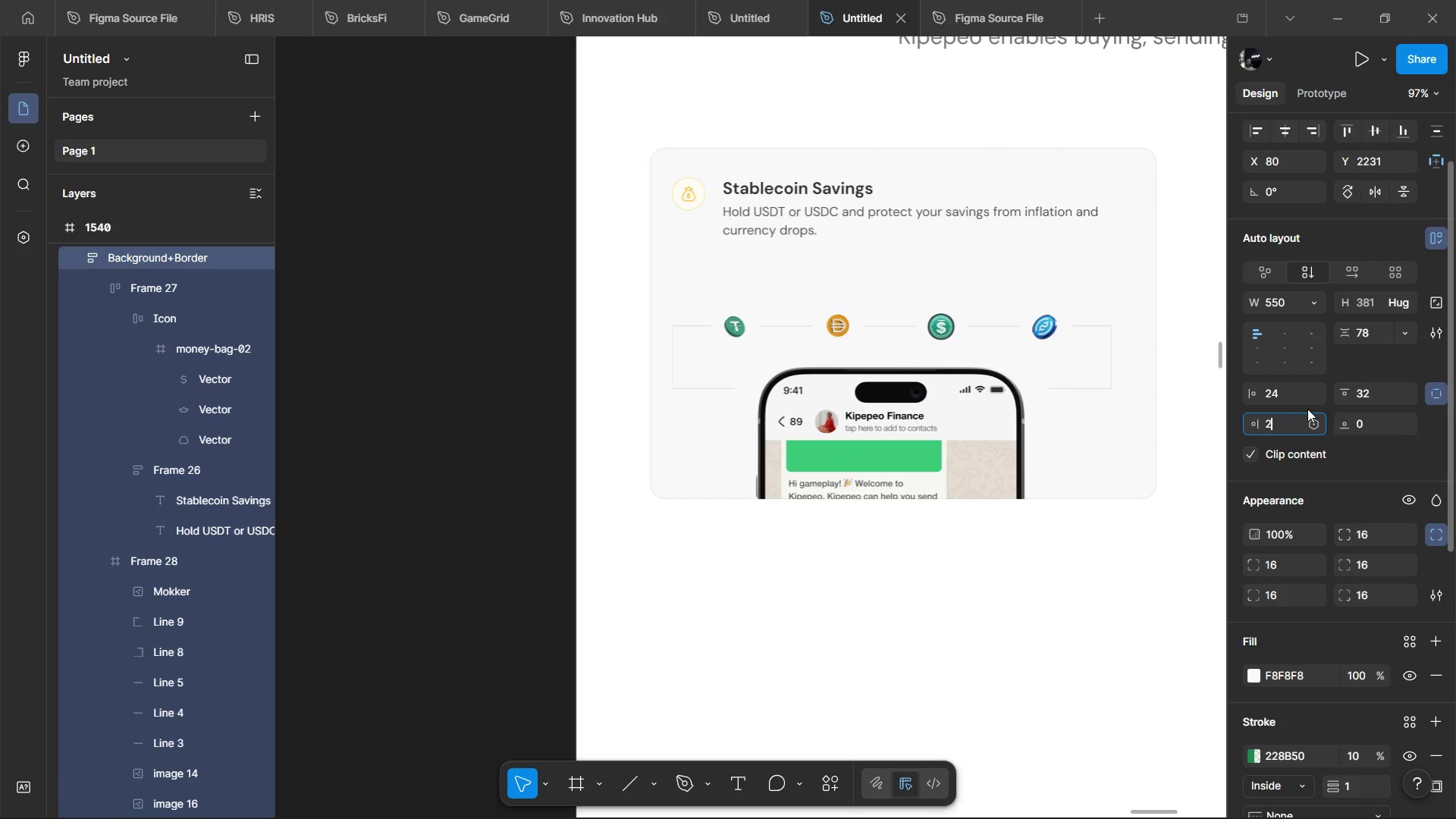 
type(24)
 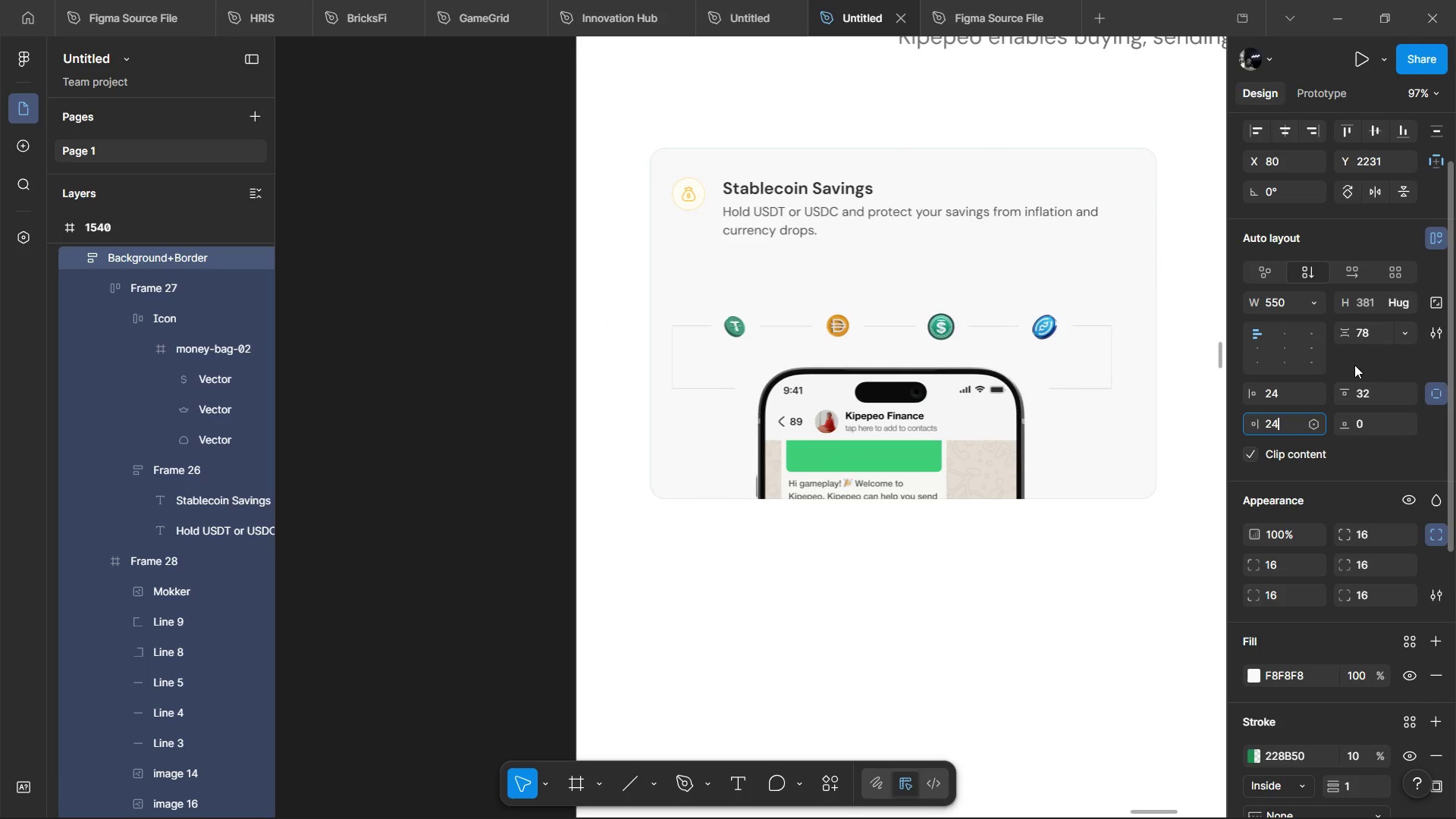 
left_click([1354, 365])
 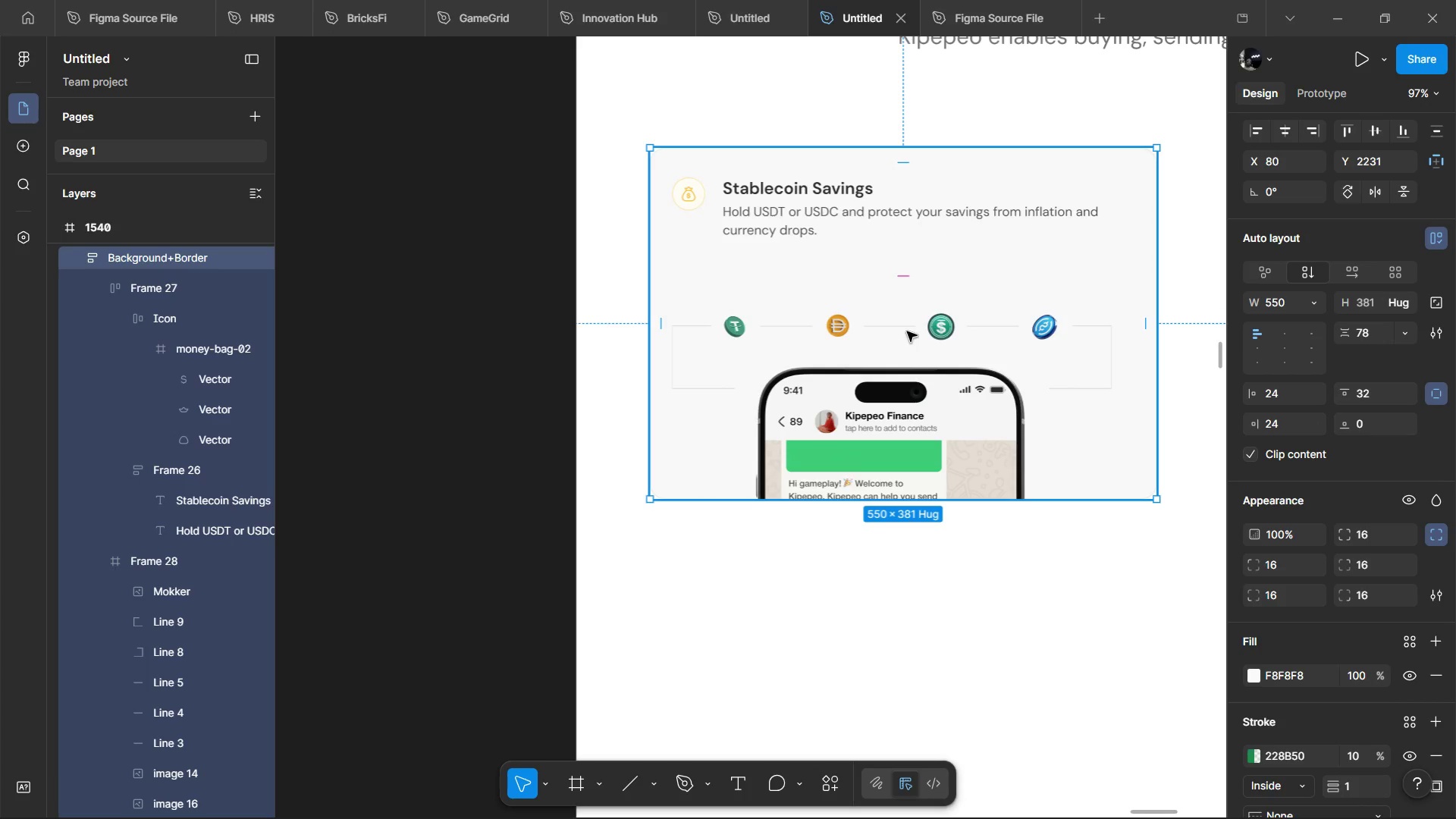 
left_click([1011, 528])
 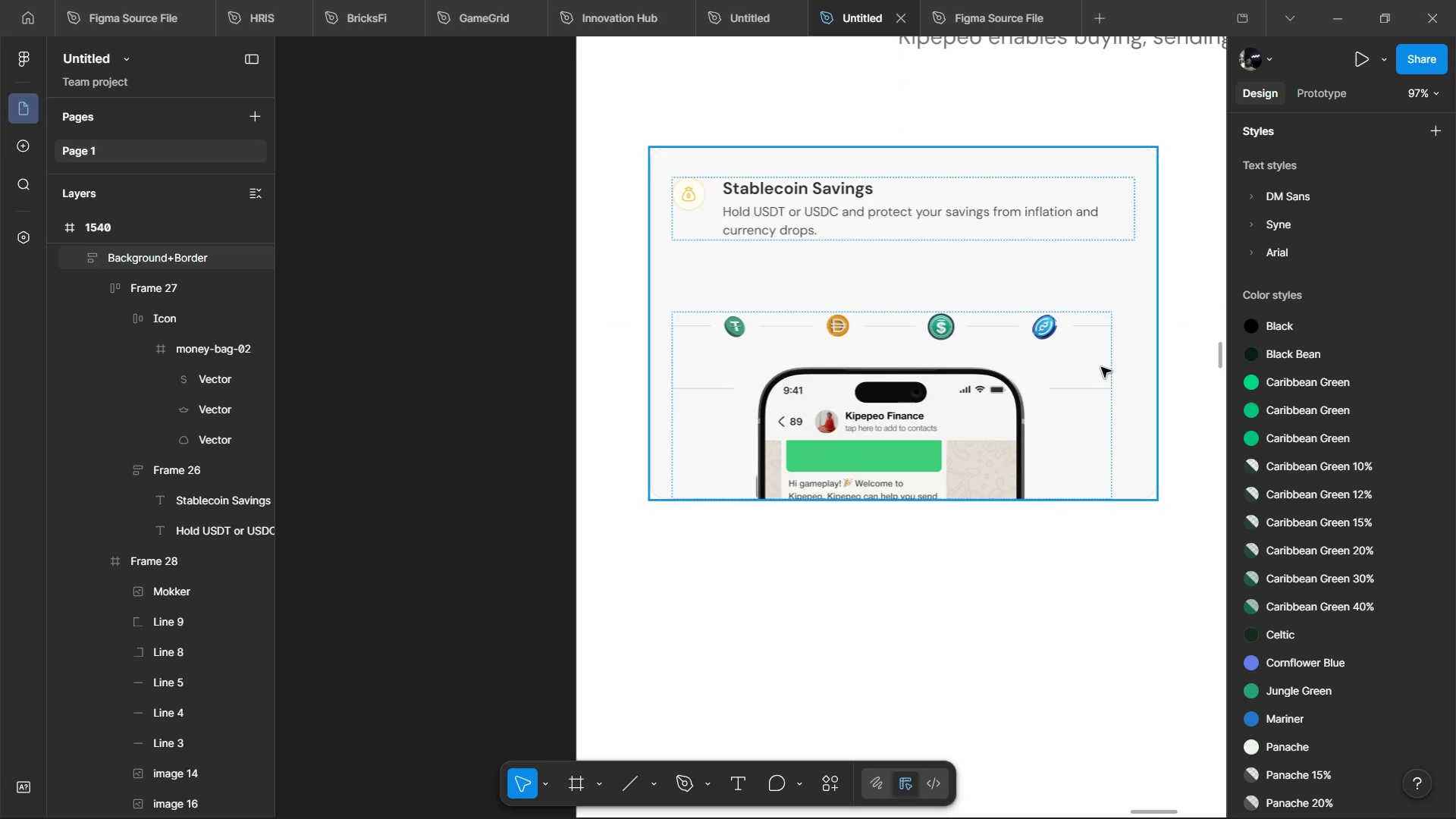 
double_click([1101, 367])
 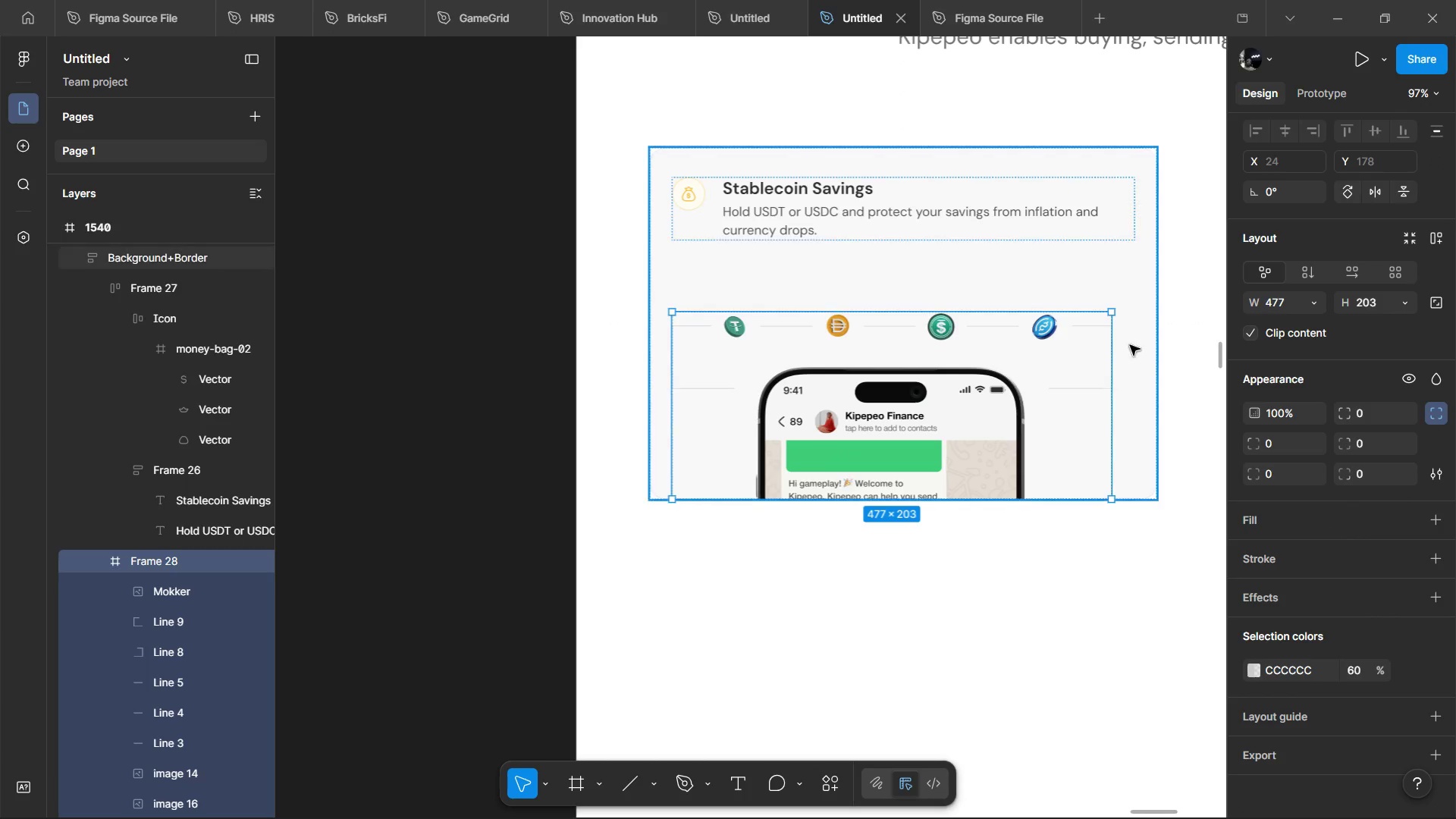 
left_click([1131, 344])
 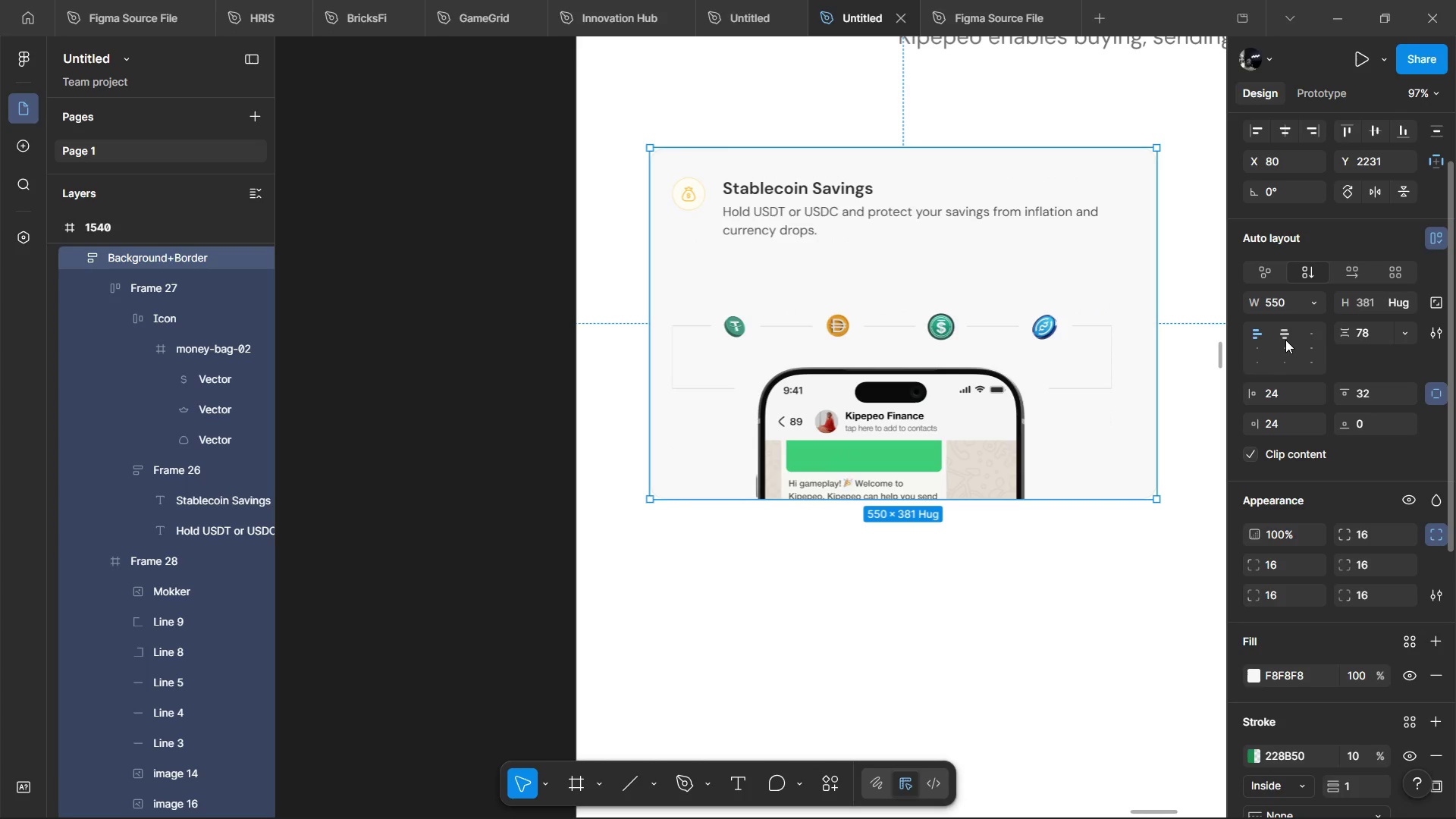 
left_click([1285, 342])
 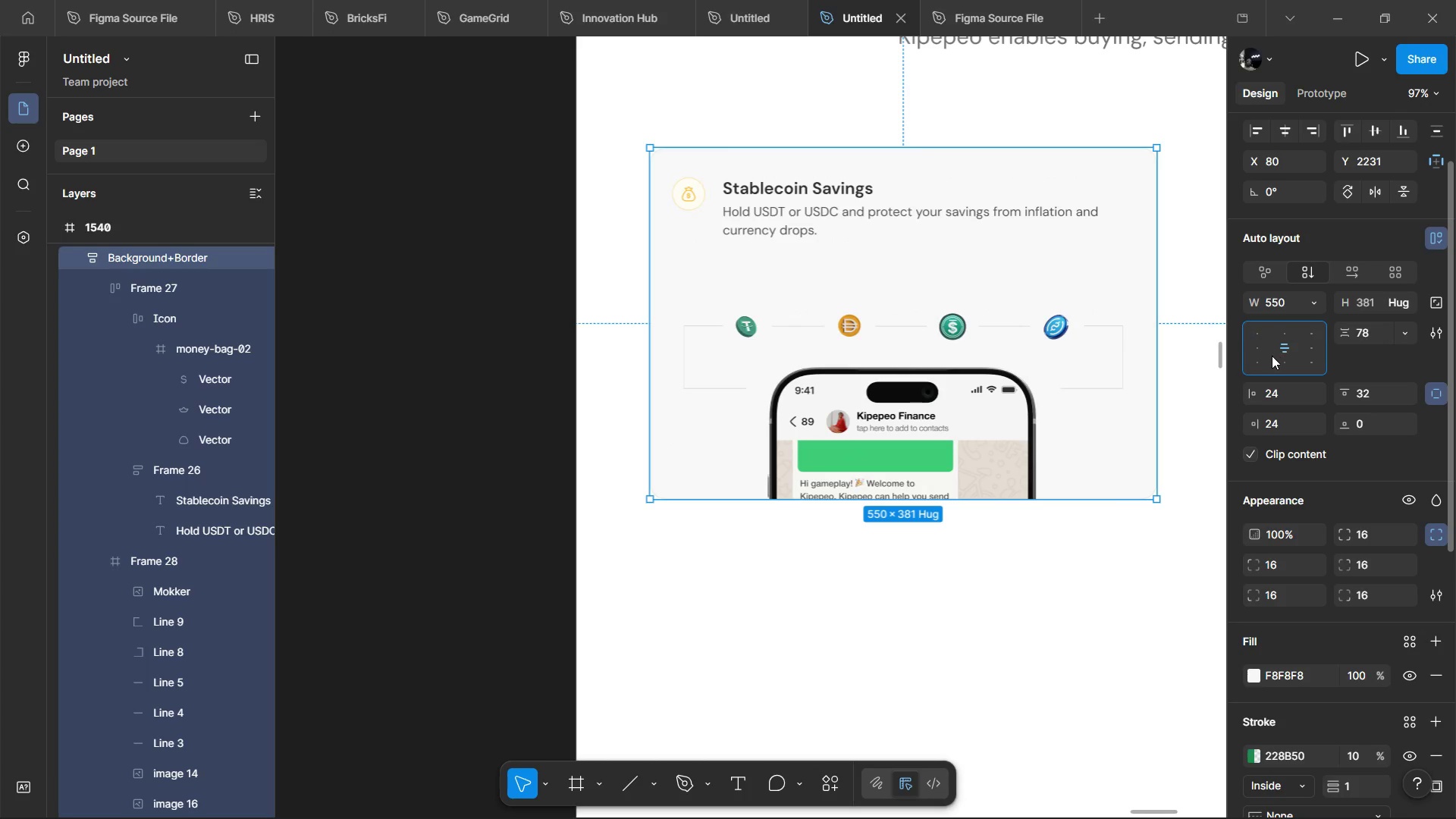 
mouse_move([1239, 345])
 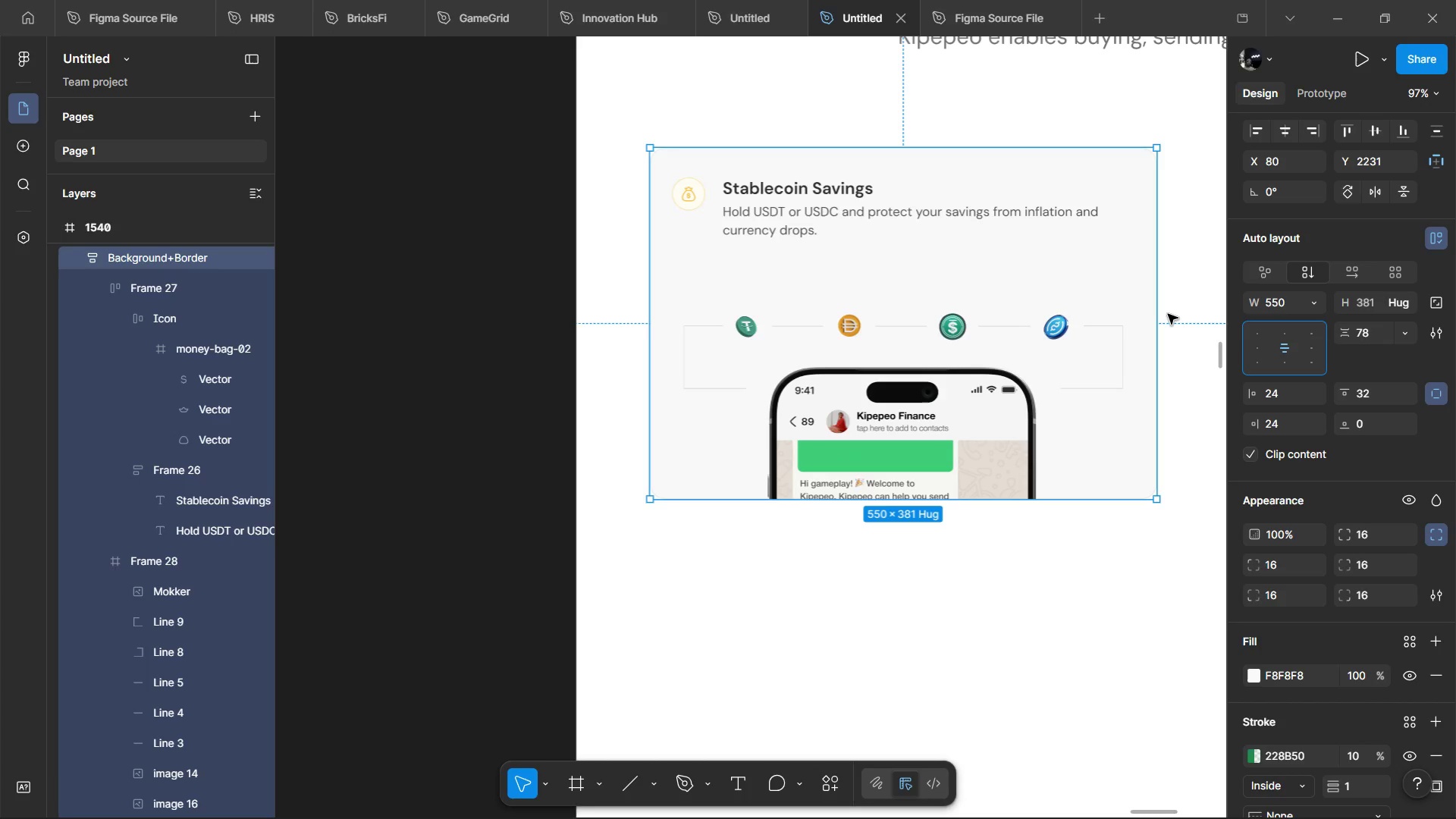 
wait(93.34)
 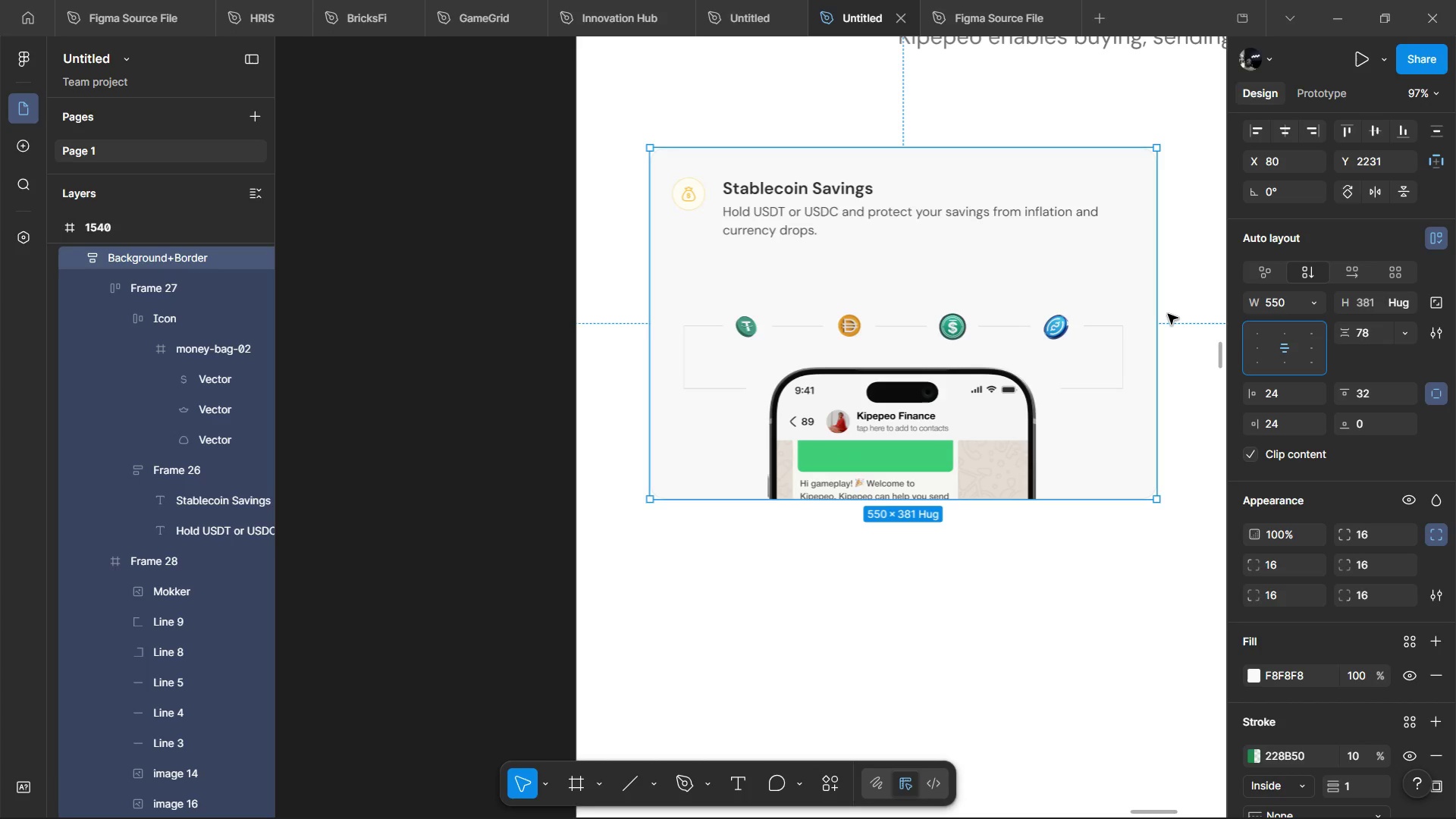 
left_click([1369, 402])
 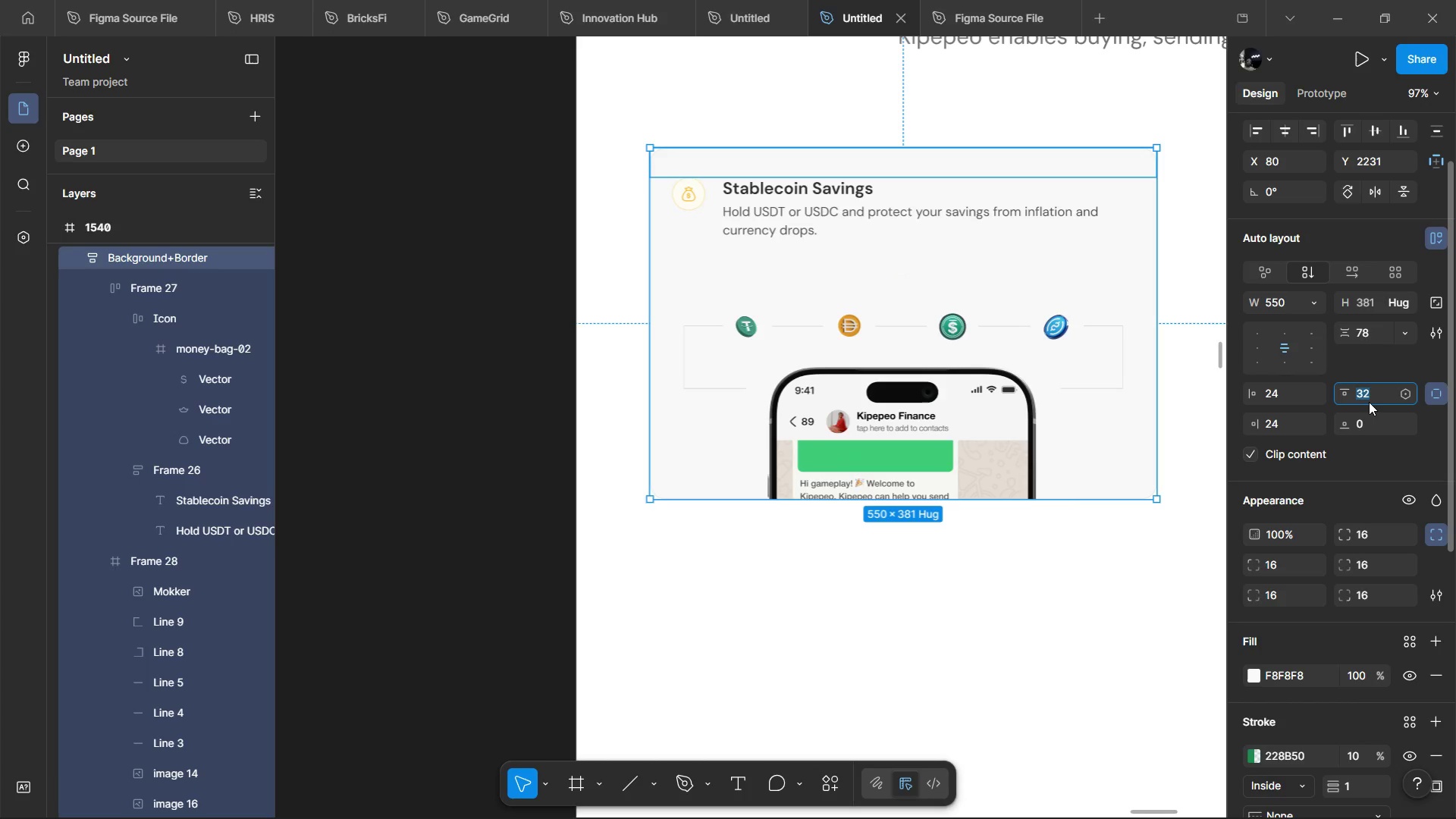 
key(2)
 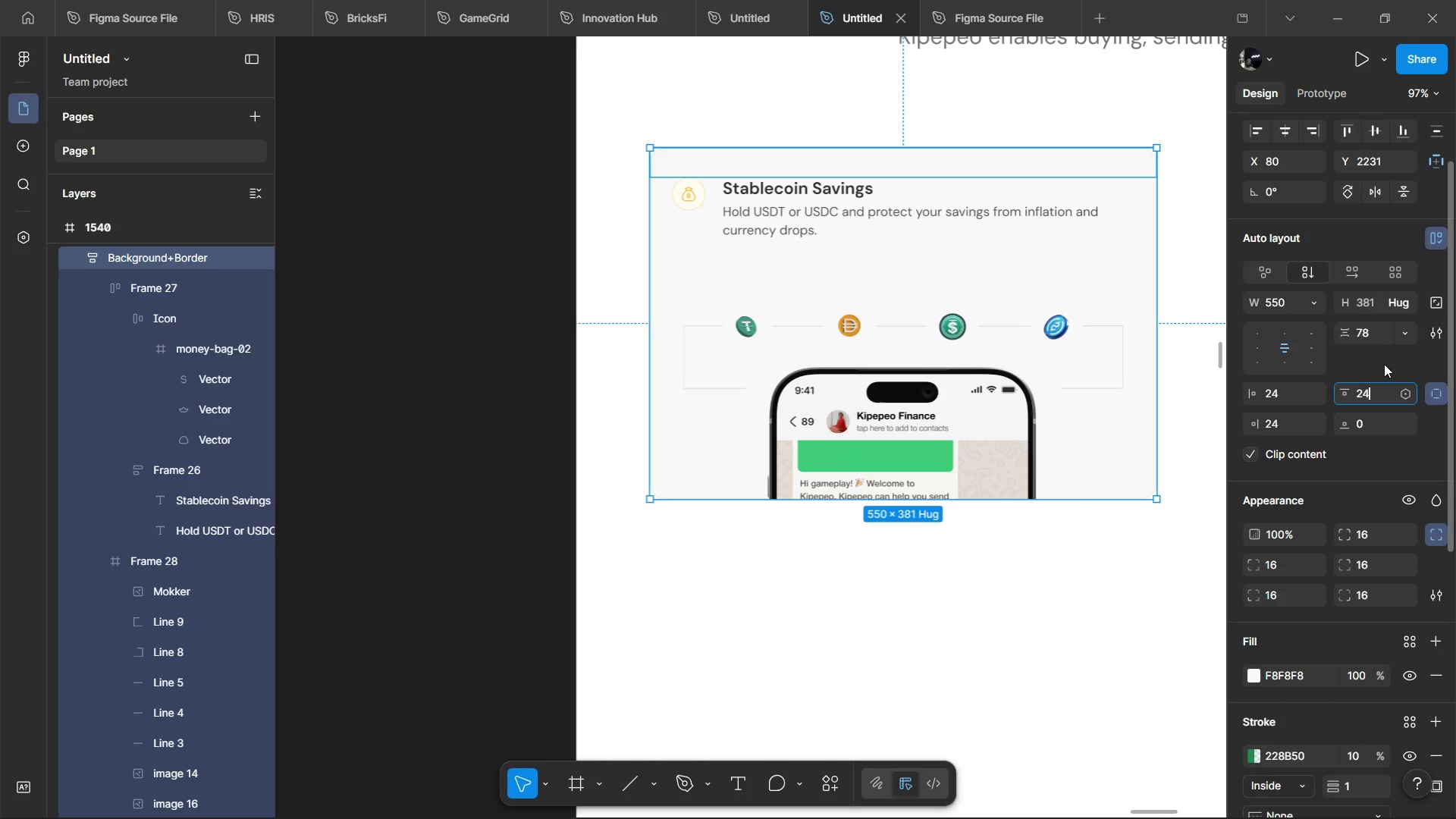 
key(4)
 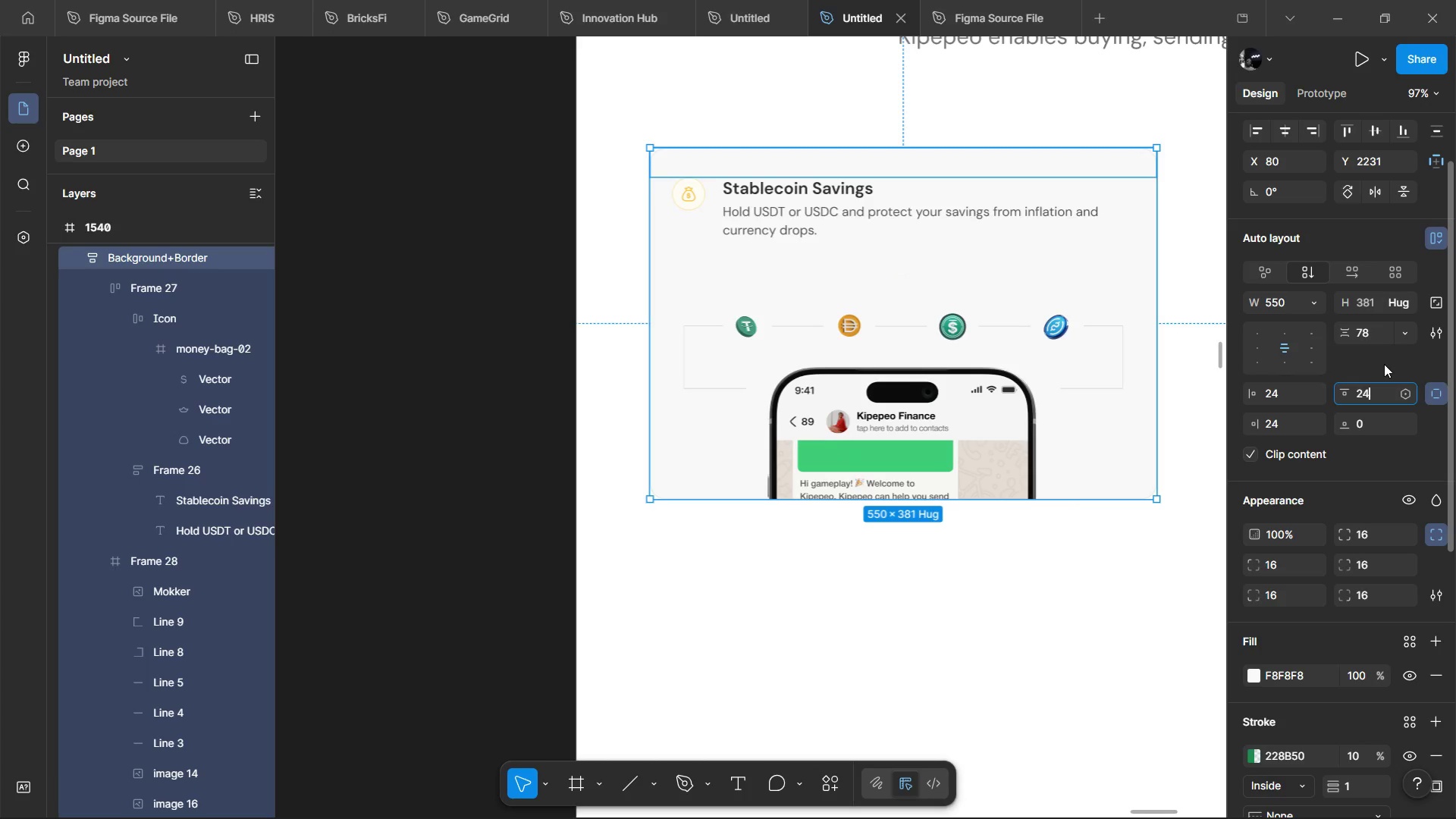 
left_click([1384, 364])
 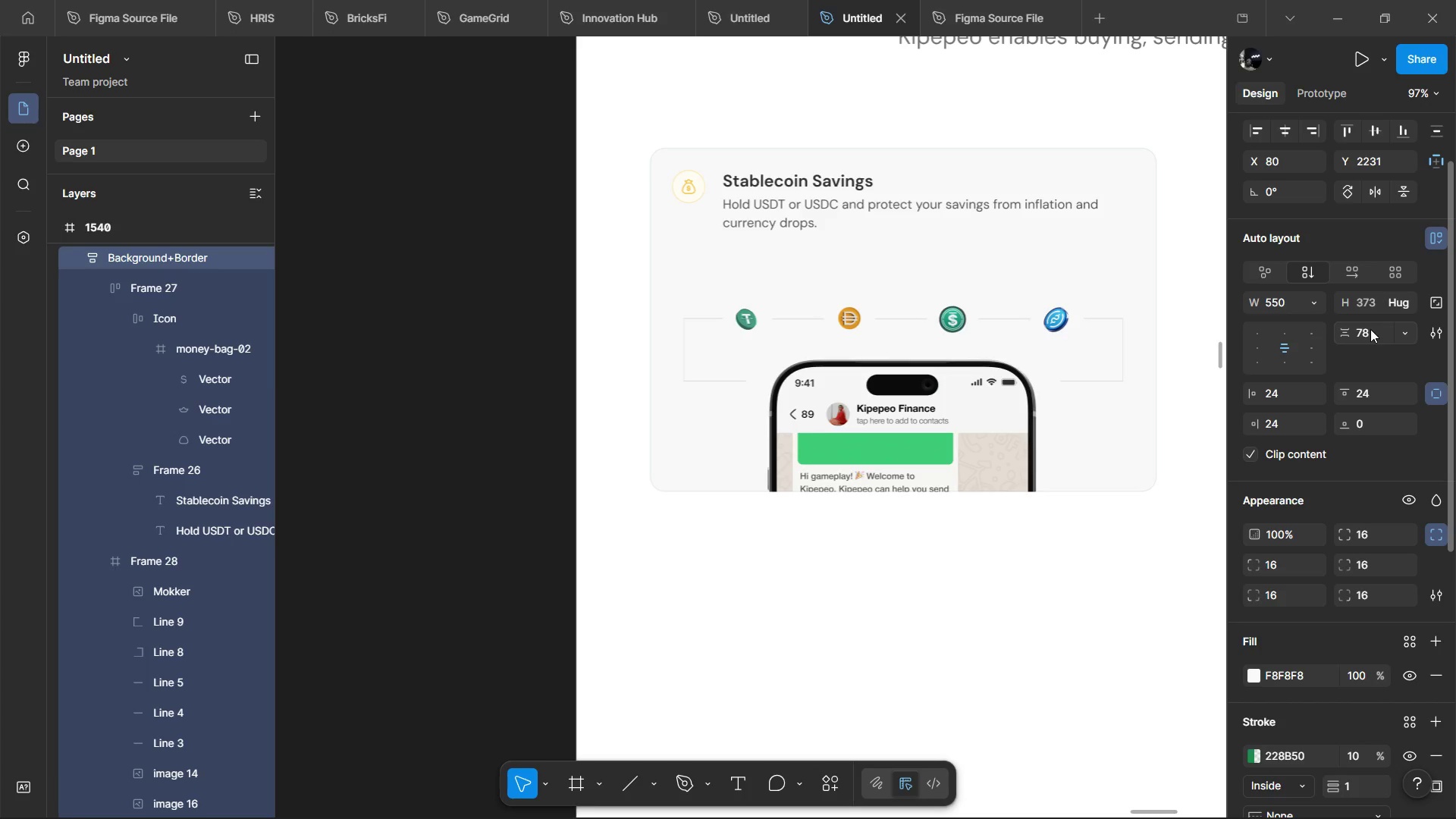 
left_click([1370, 329])
 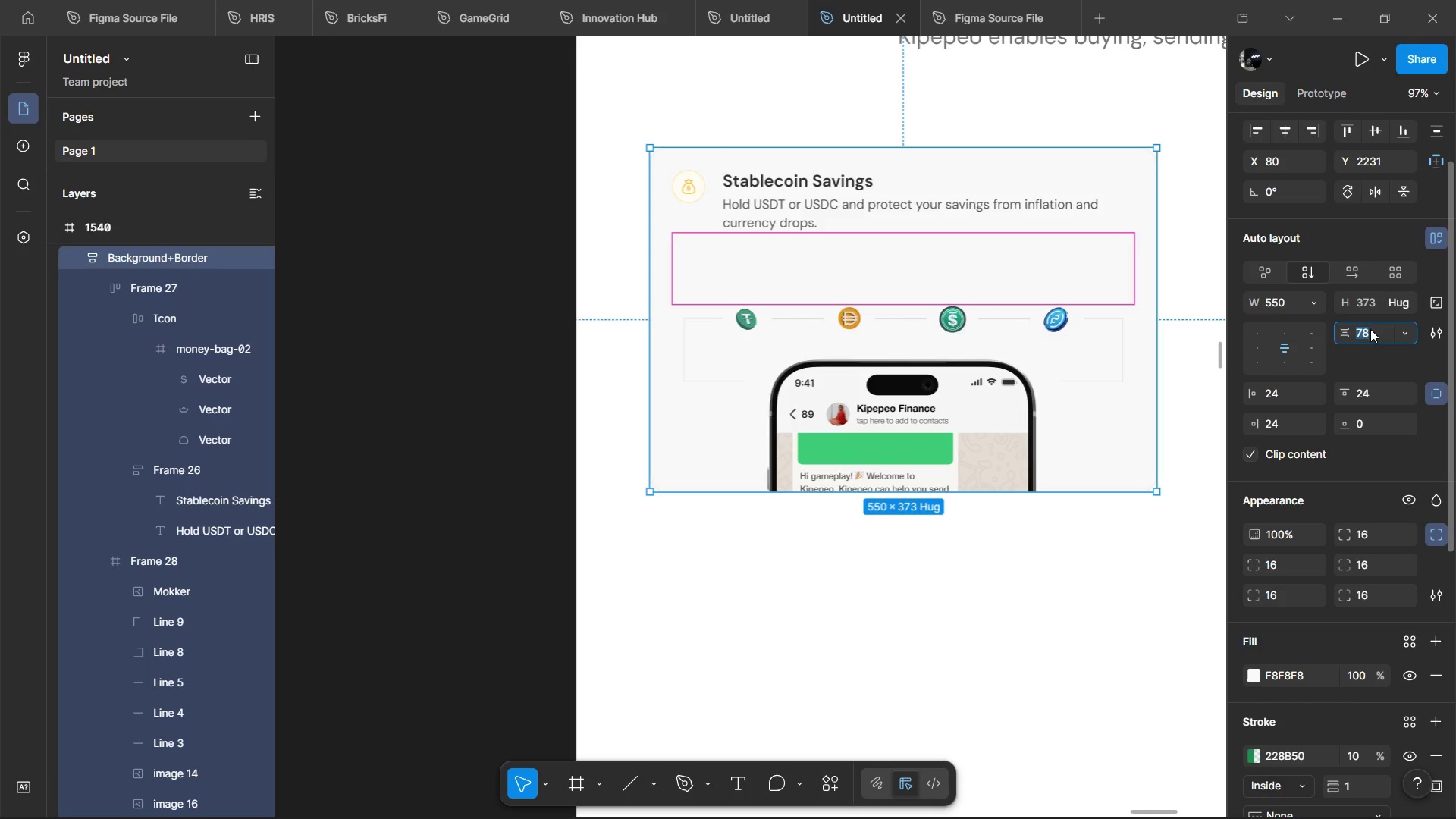 
type(40)
 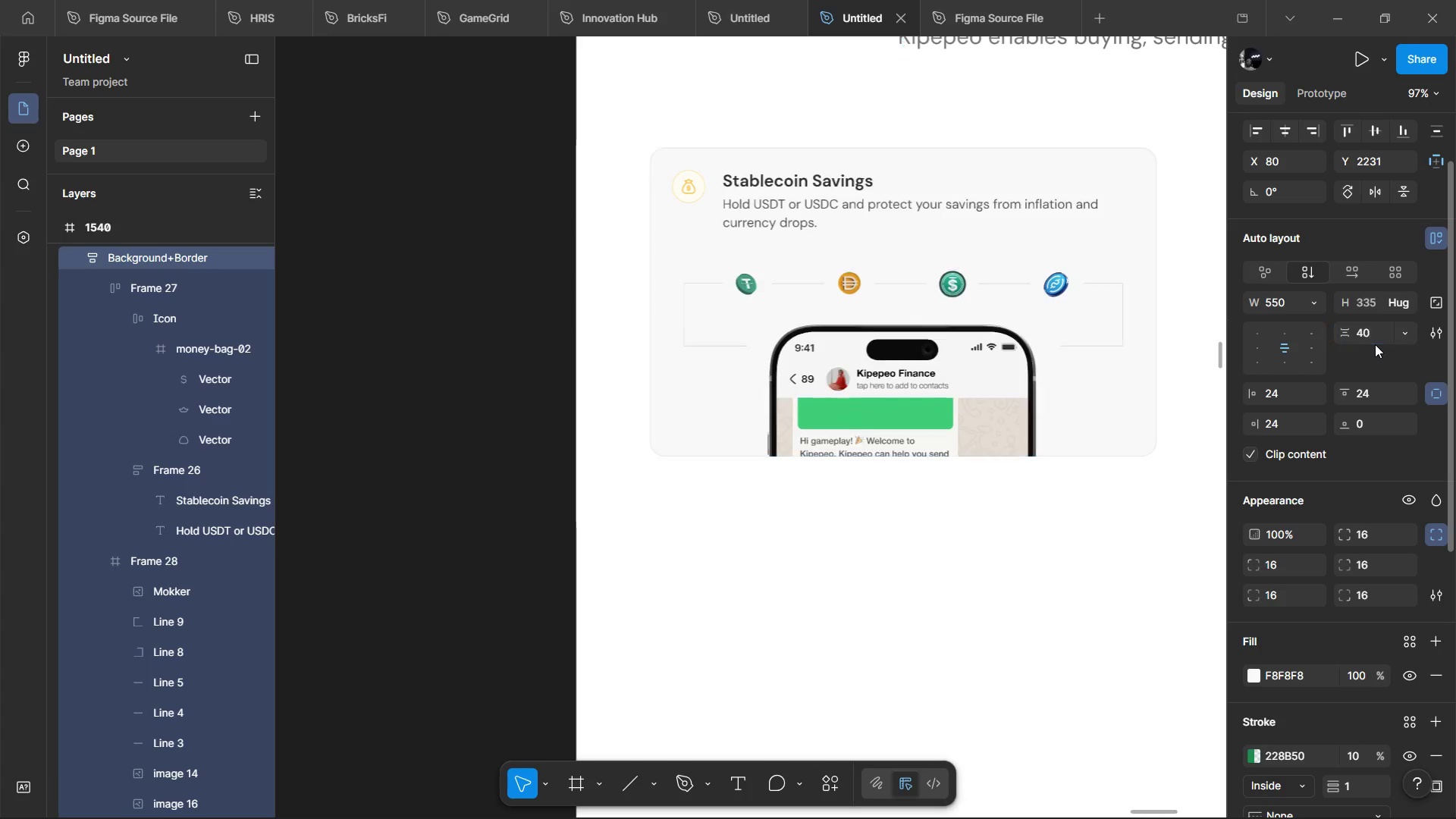 
left_click([1375, 344])
 